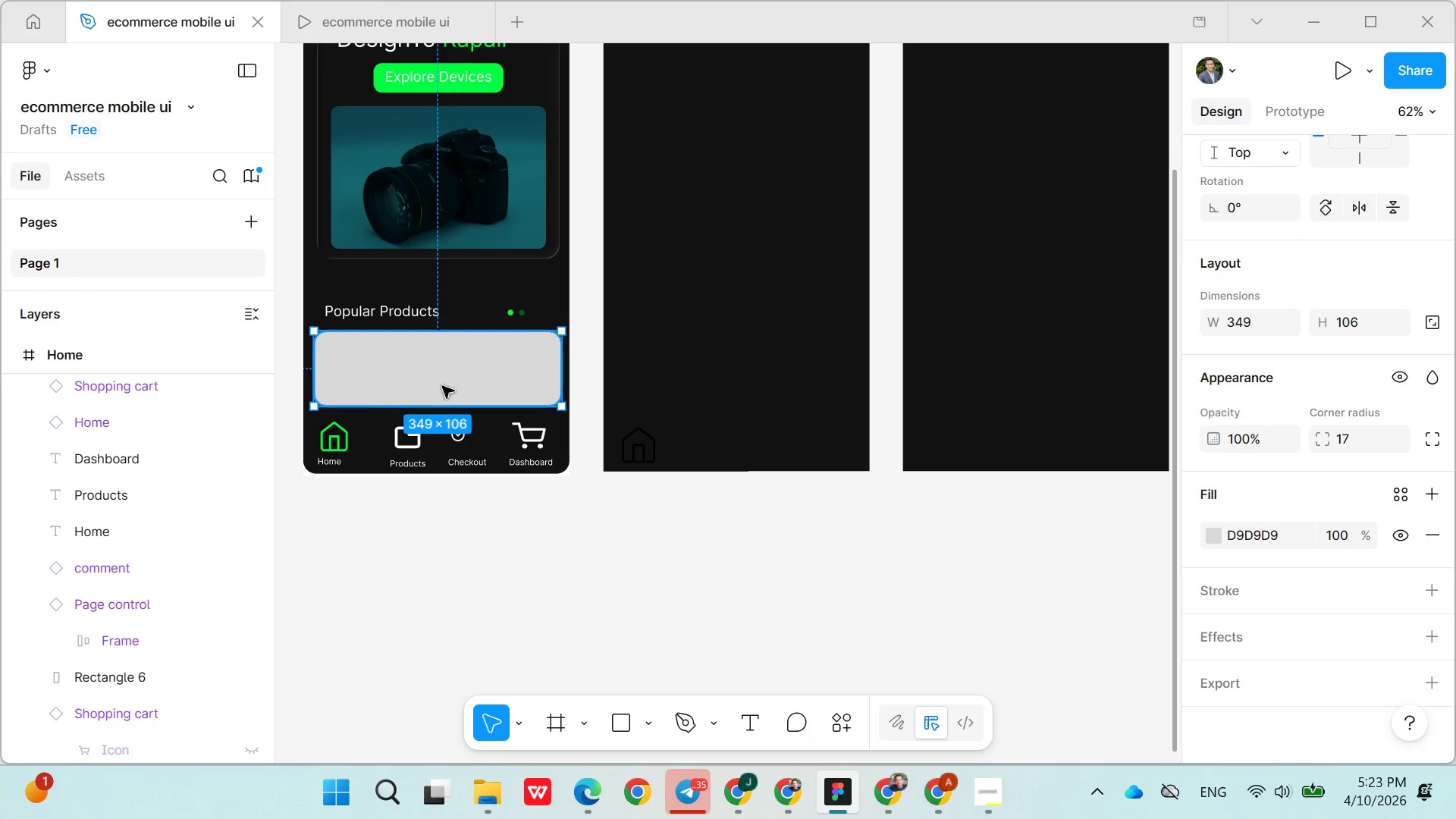 
left_click([424, 375])
 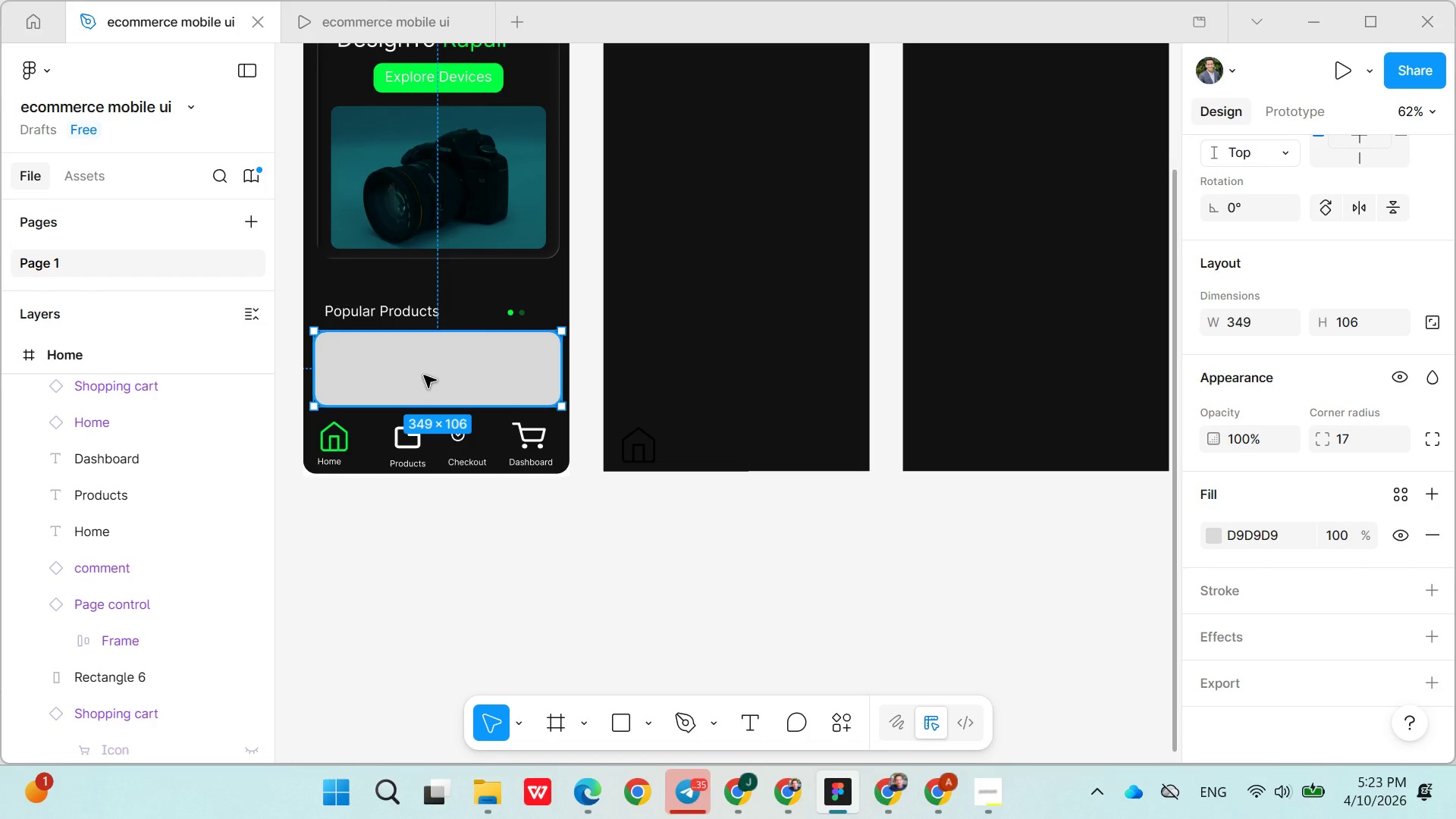 
wait(9.36)
 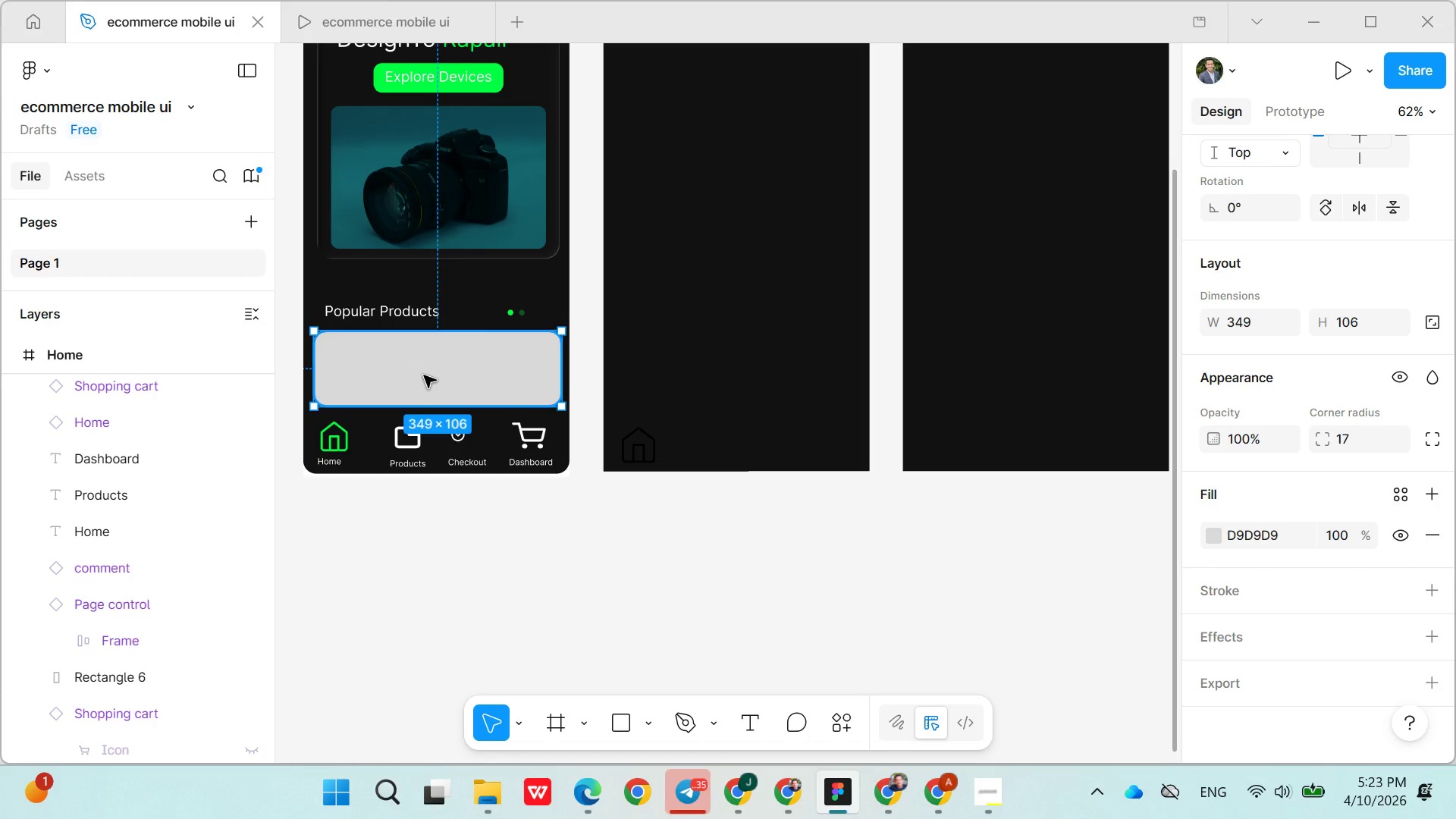 
left_click([344, 279])
 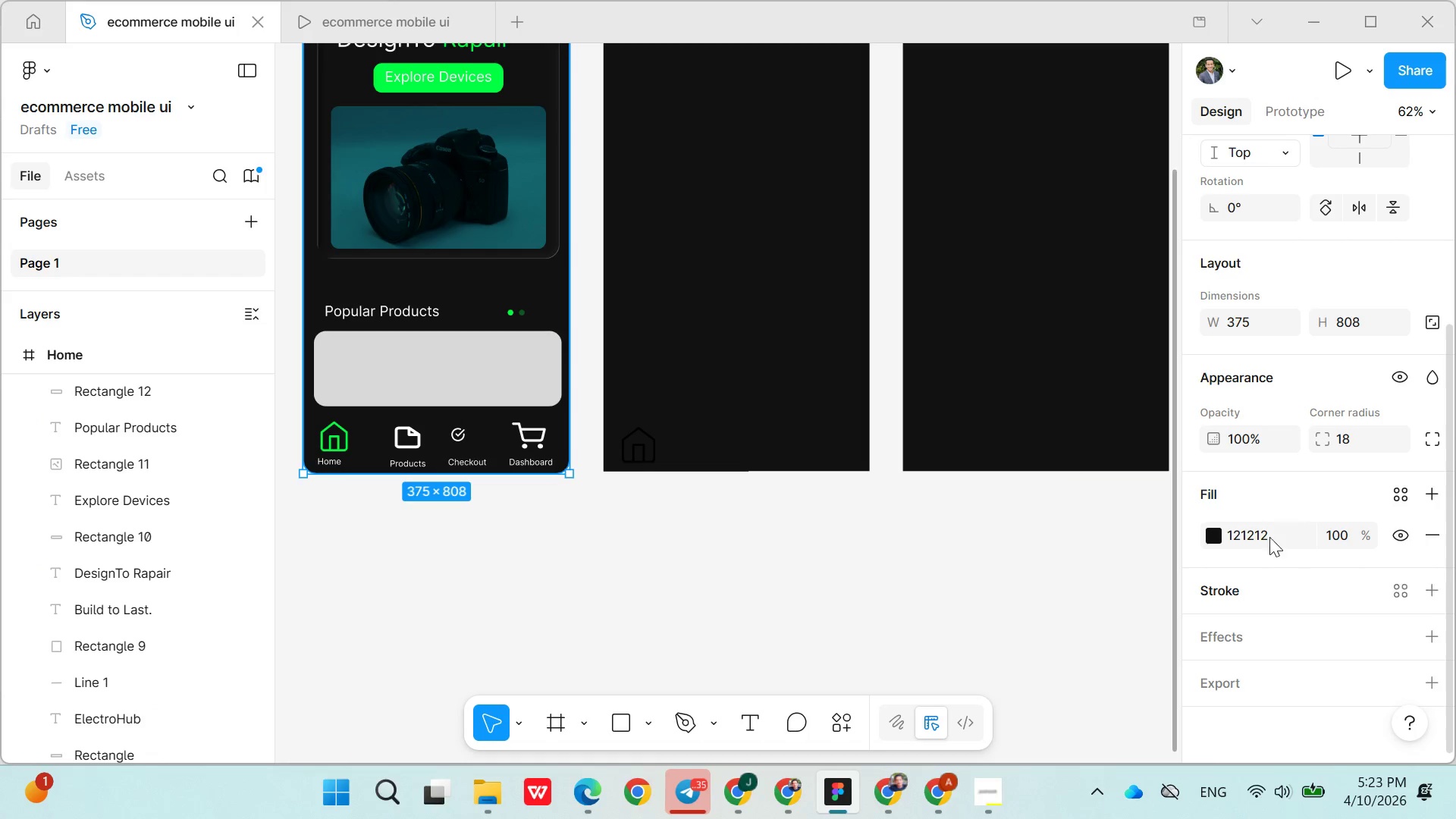 
double_click([1264, 529])
 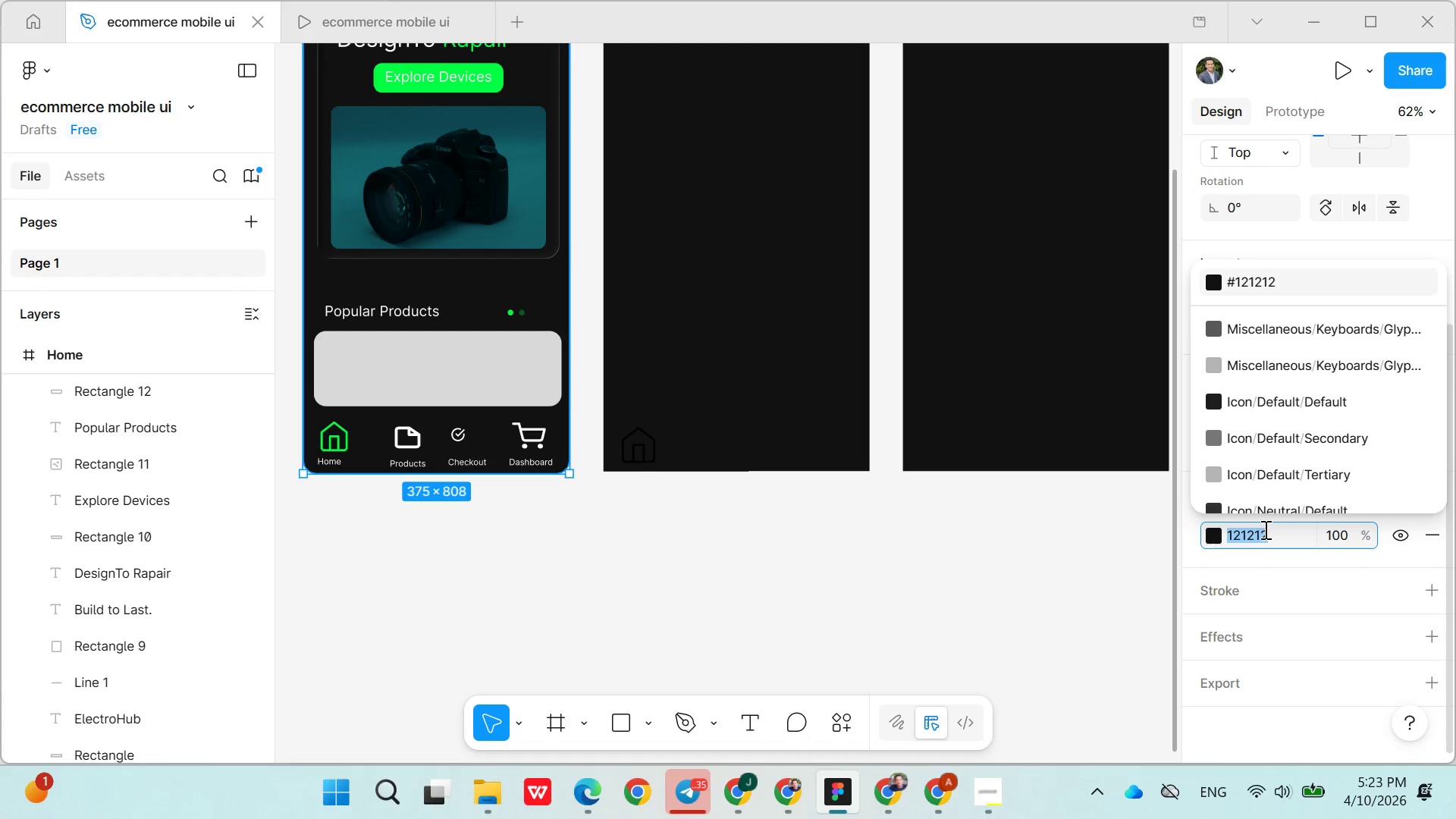 
triple_click([1264, 529])
 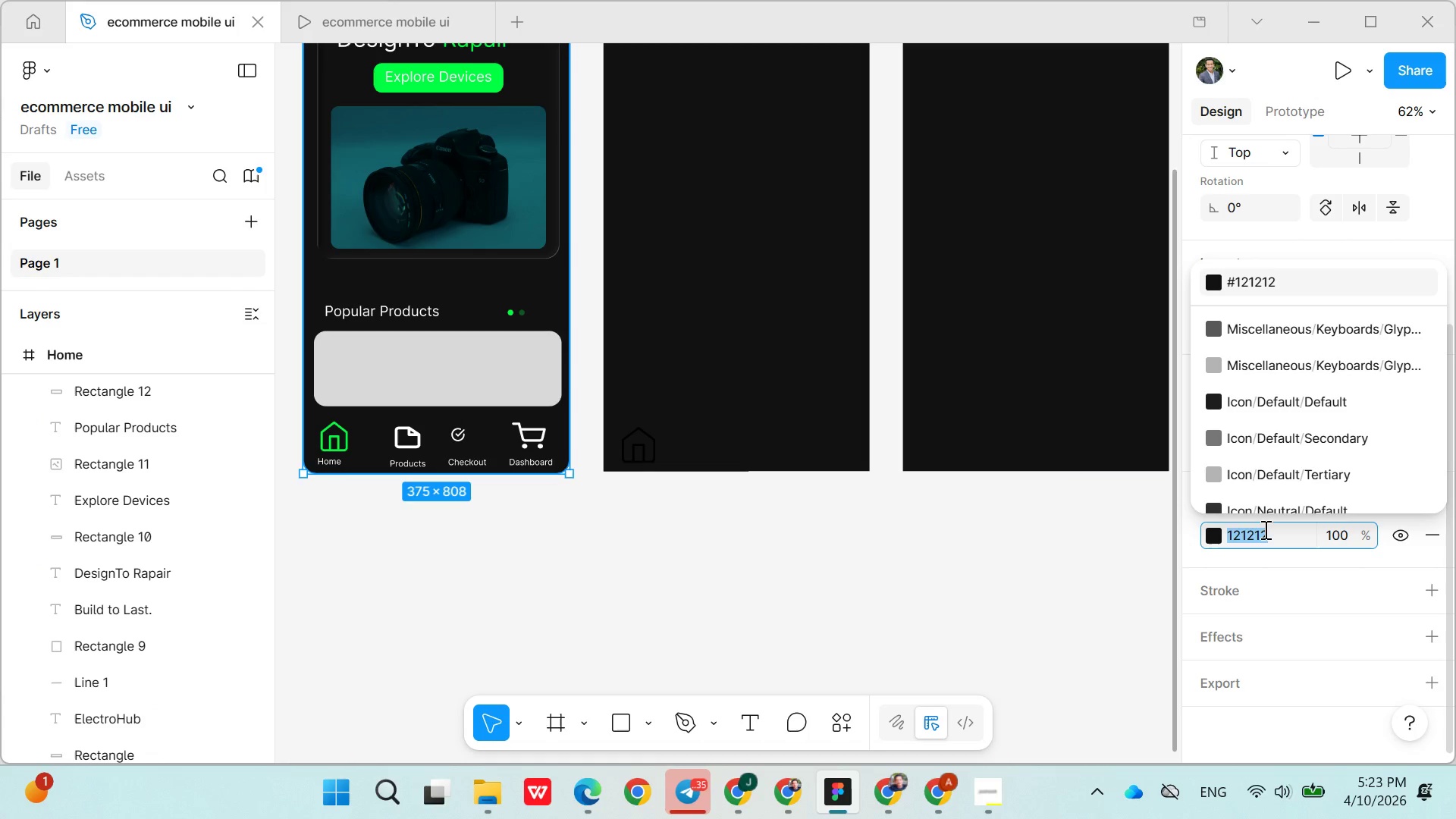 
key(Control+C)
 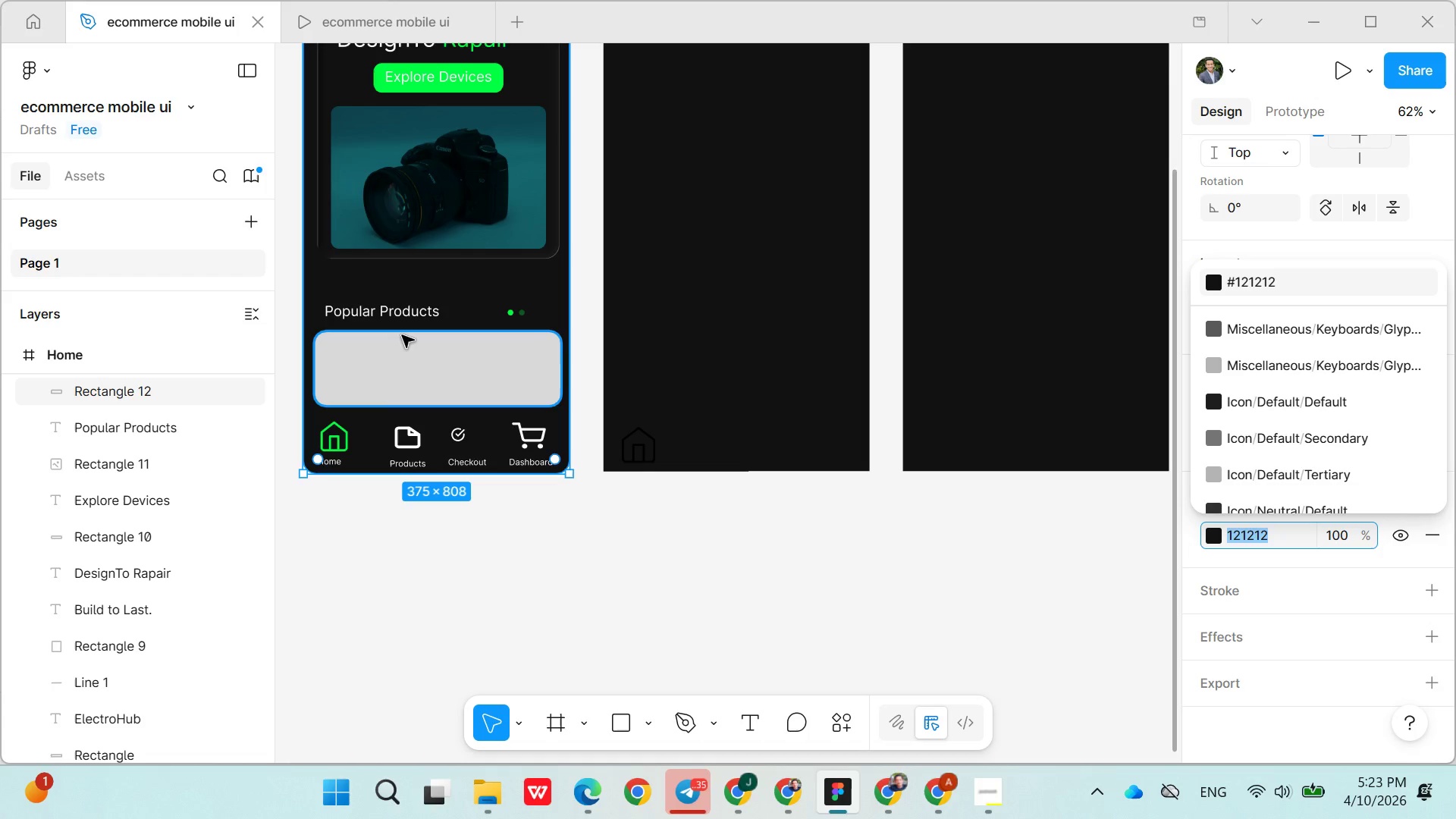 
left_click([402, 335])
 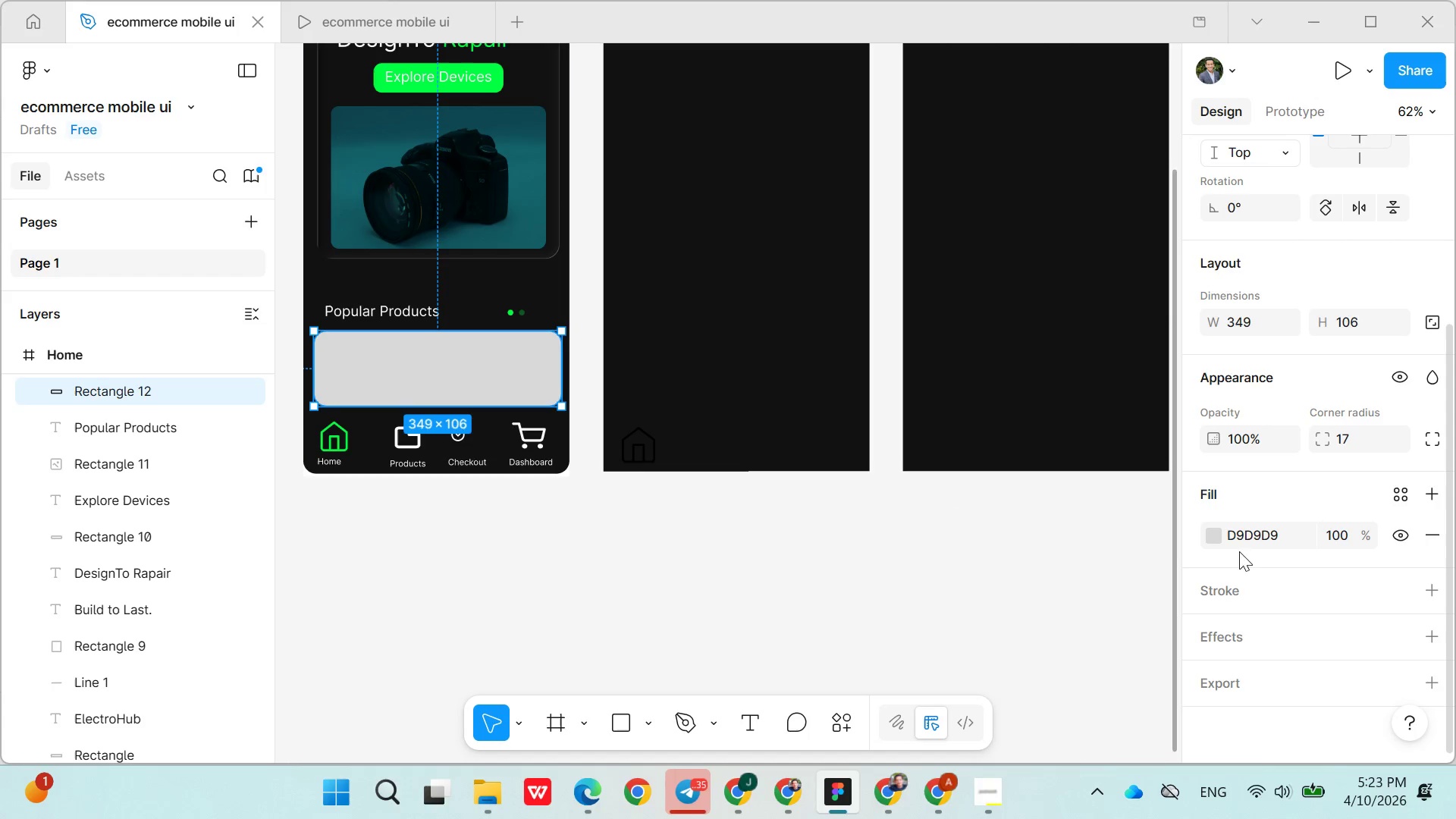 
double_click([1248, 535])
 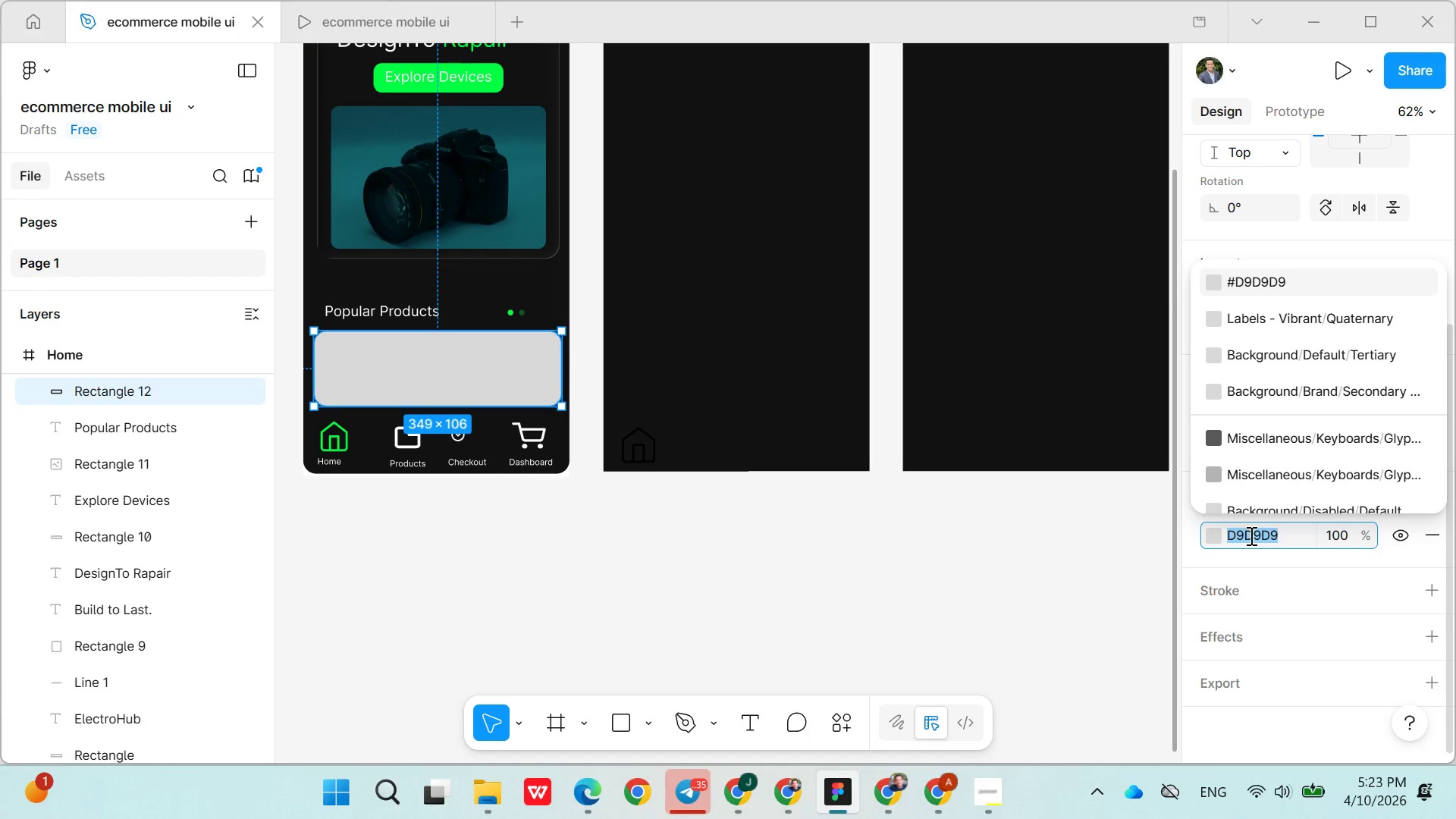 
key(Control+V)
 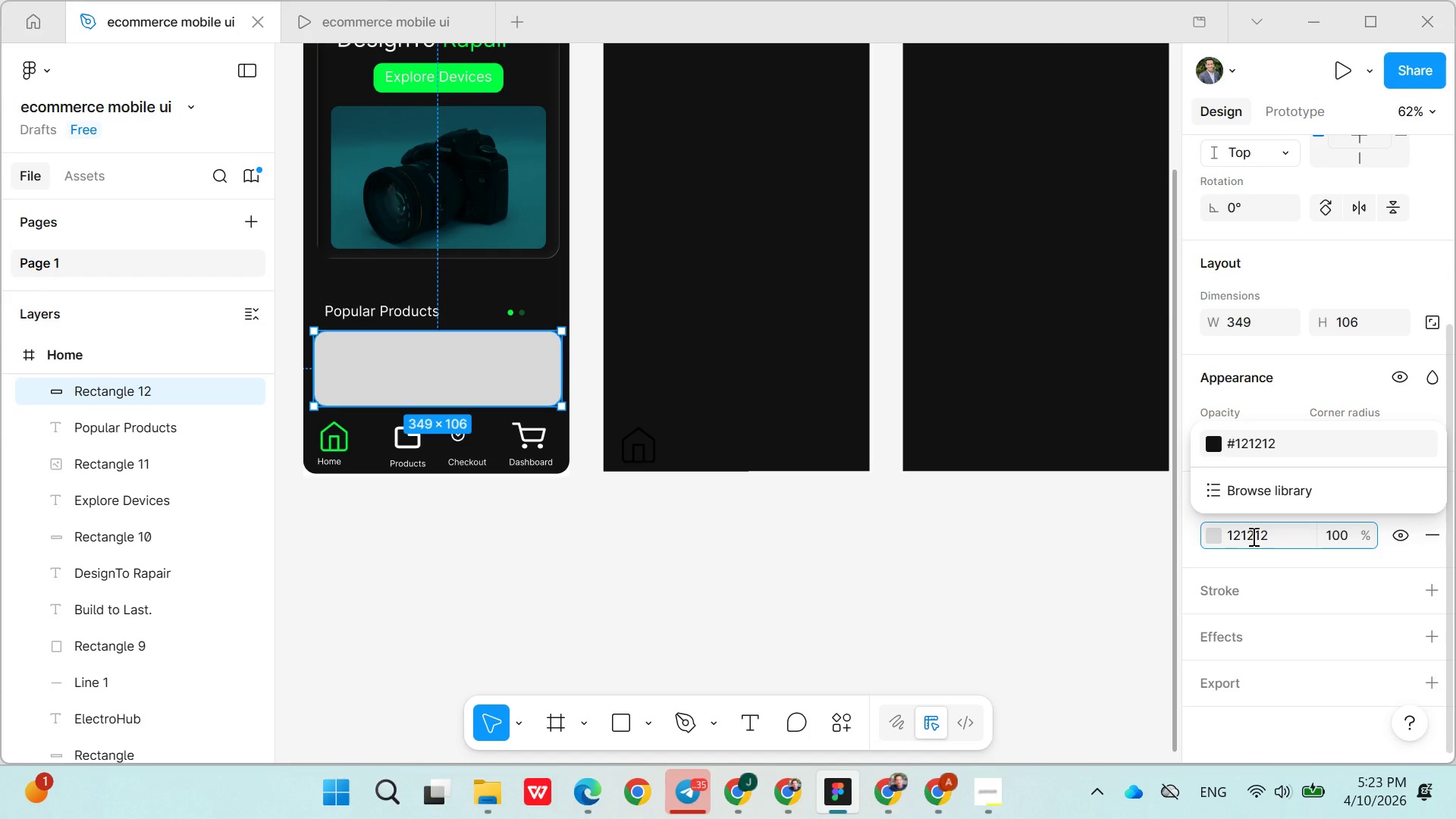 
key(Enter)
 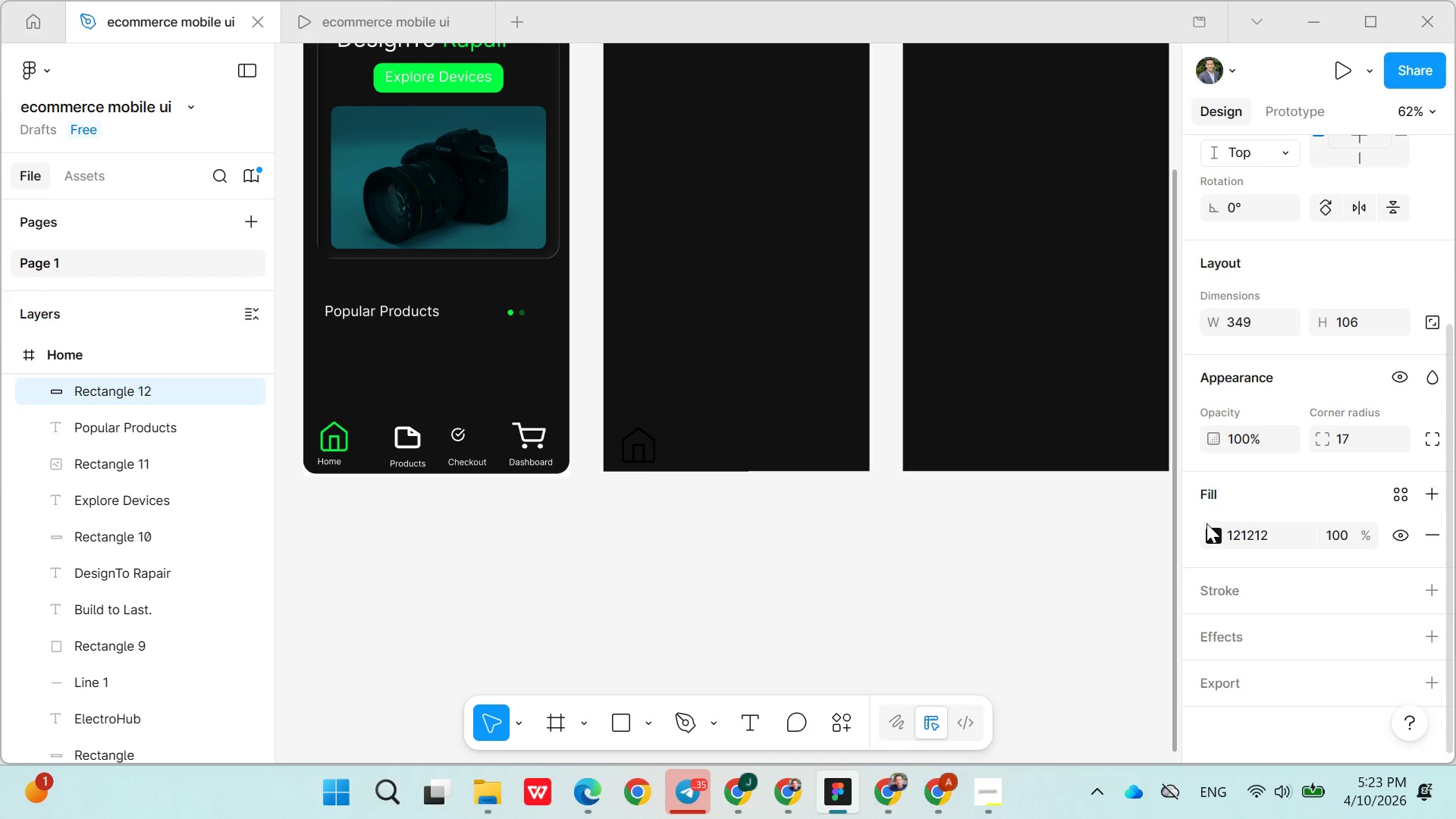 
left_click([1220, 533])
 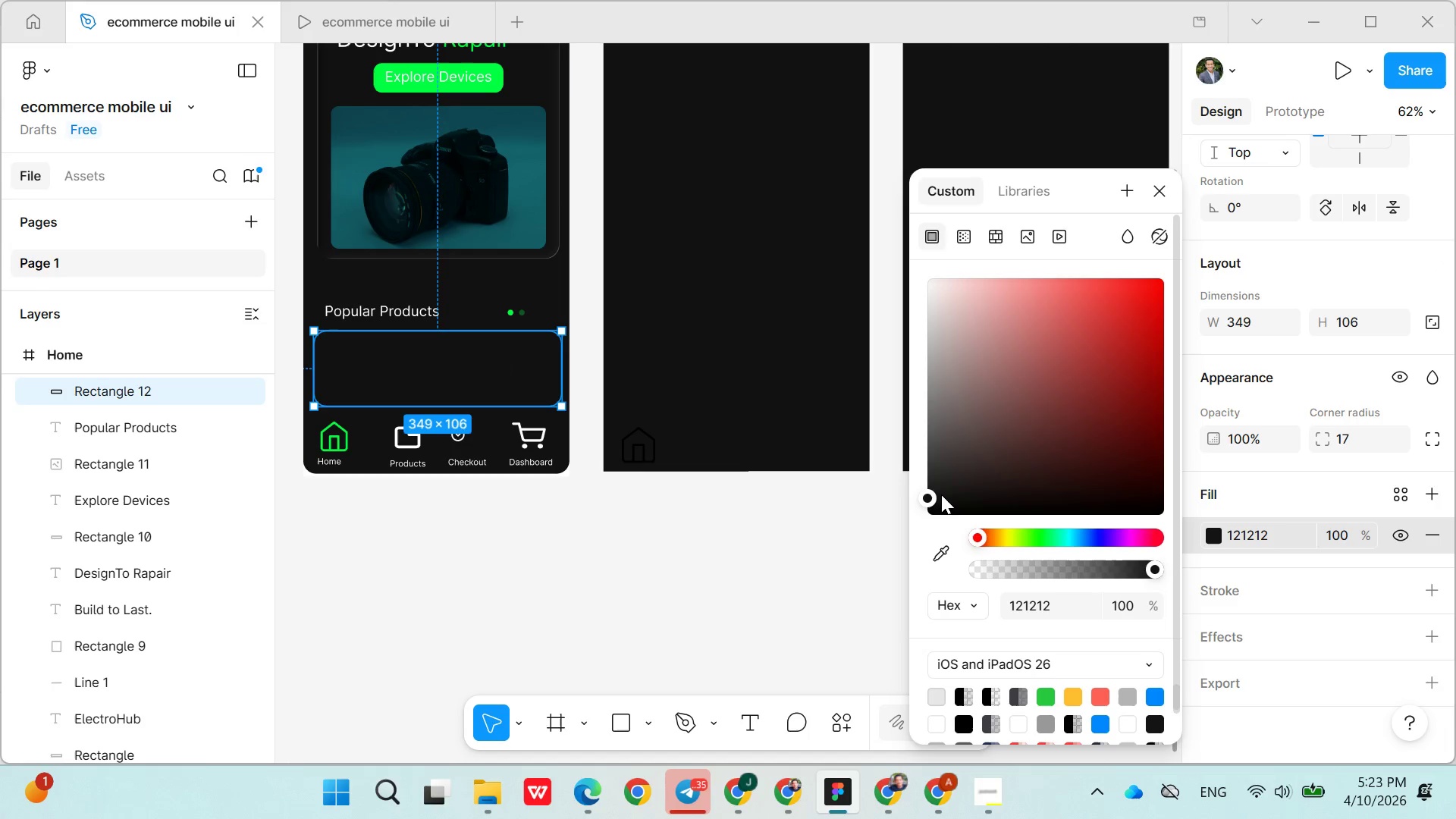 
left_click([930, 485])
 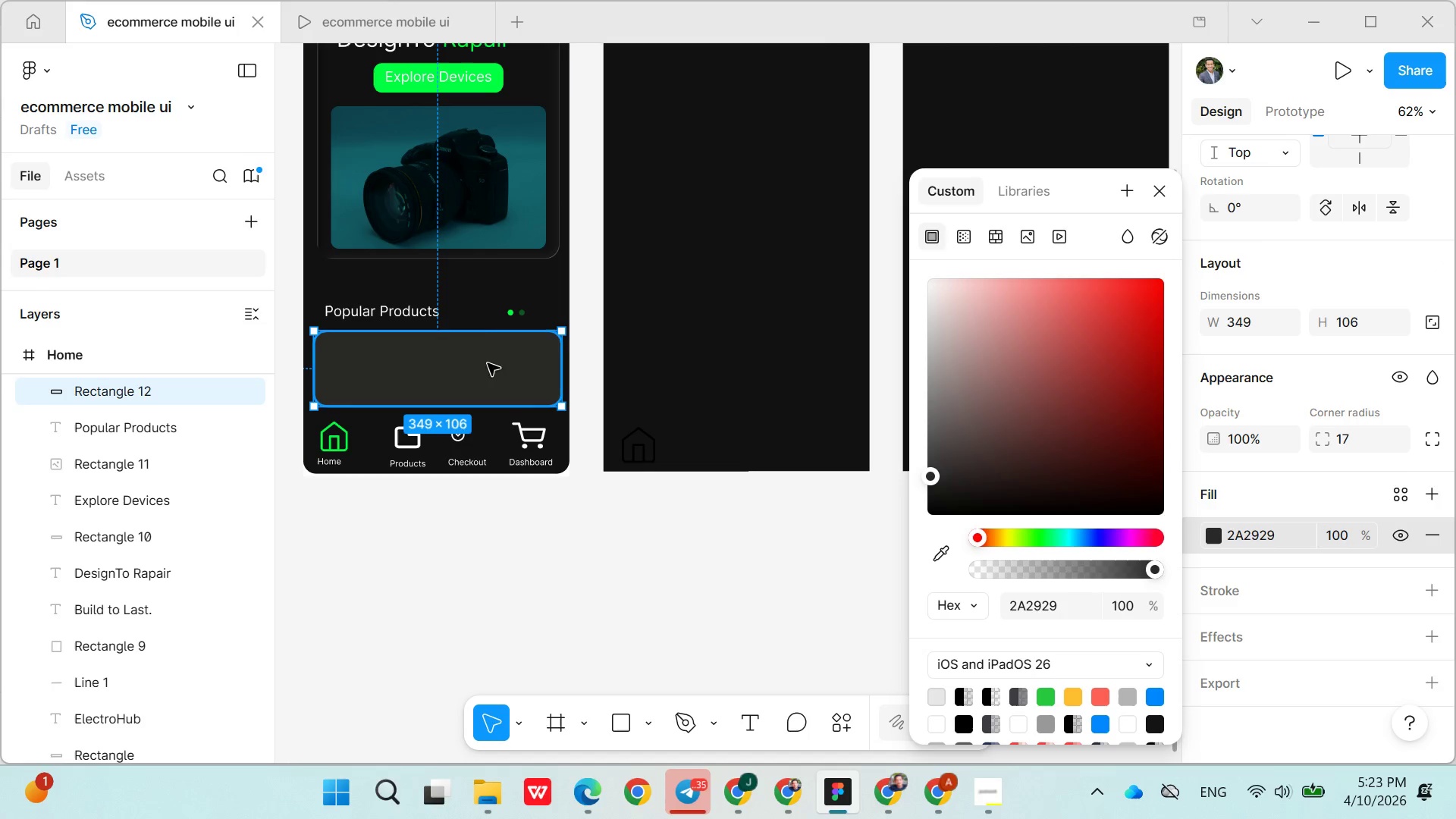 
left_click([469, 298])
 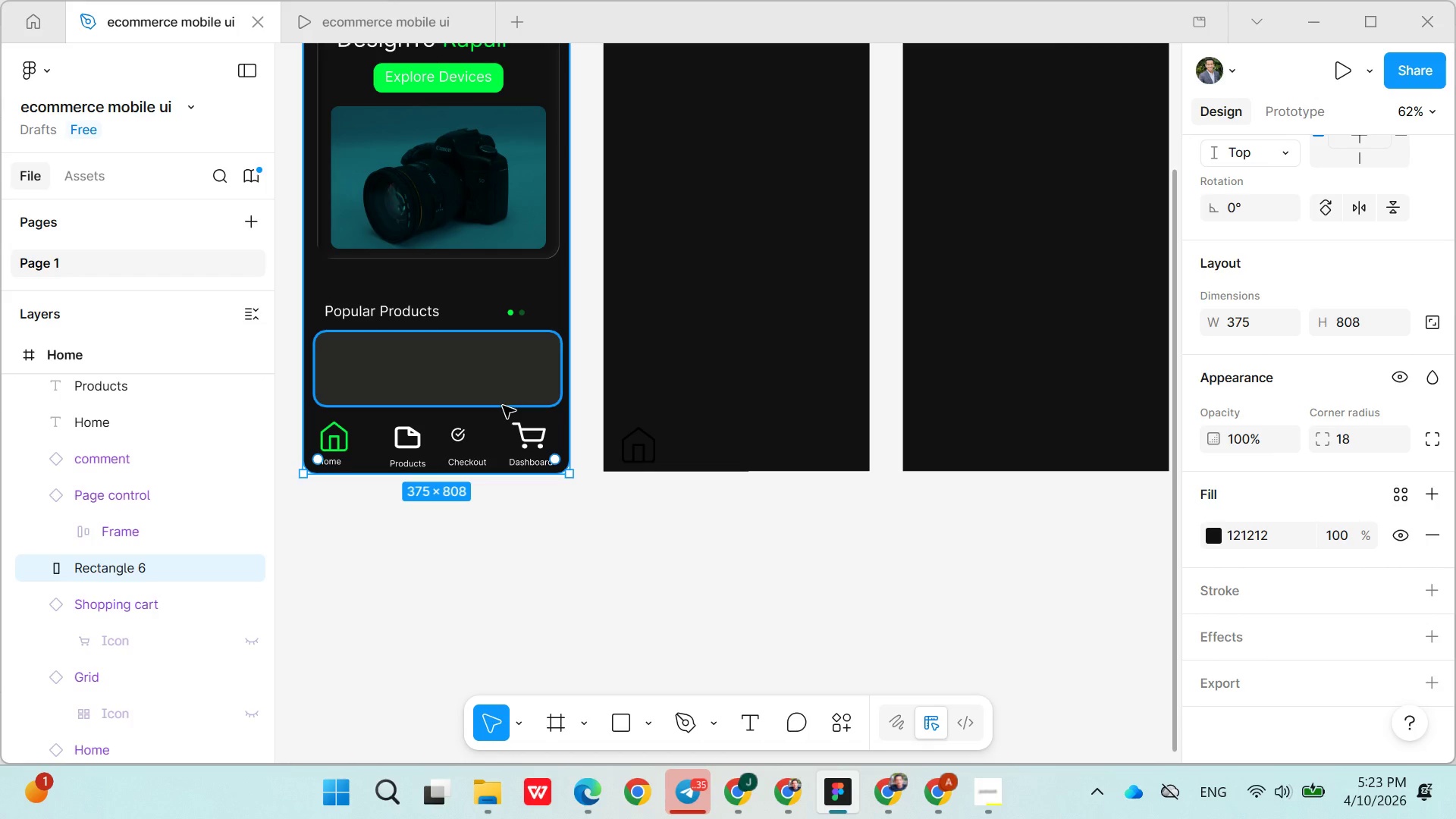 
wait(11.66)
 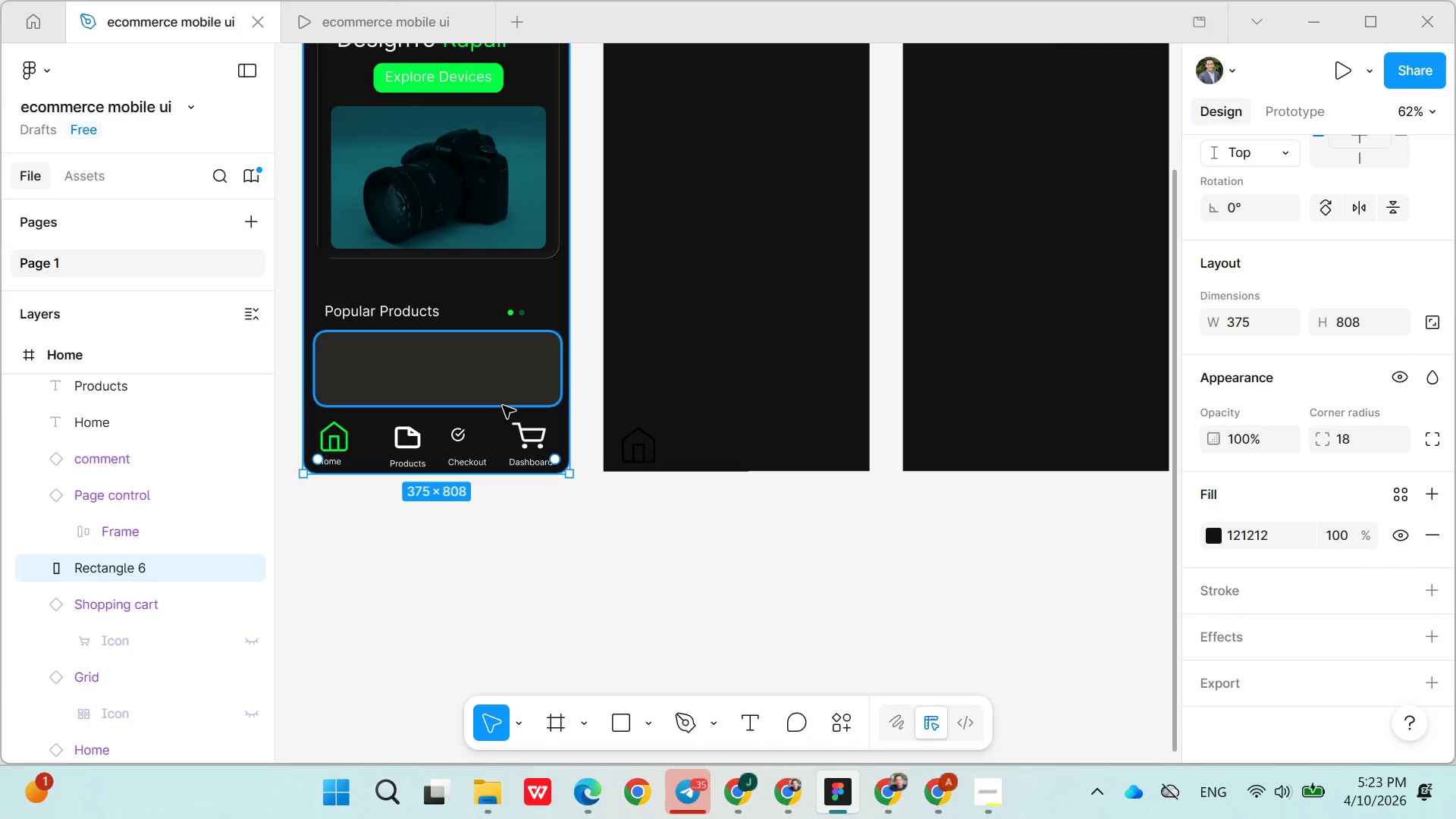 
left_click([642, 714])
 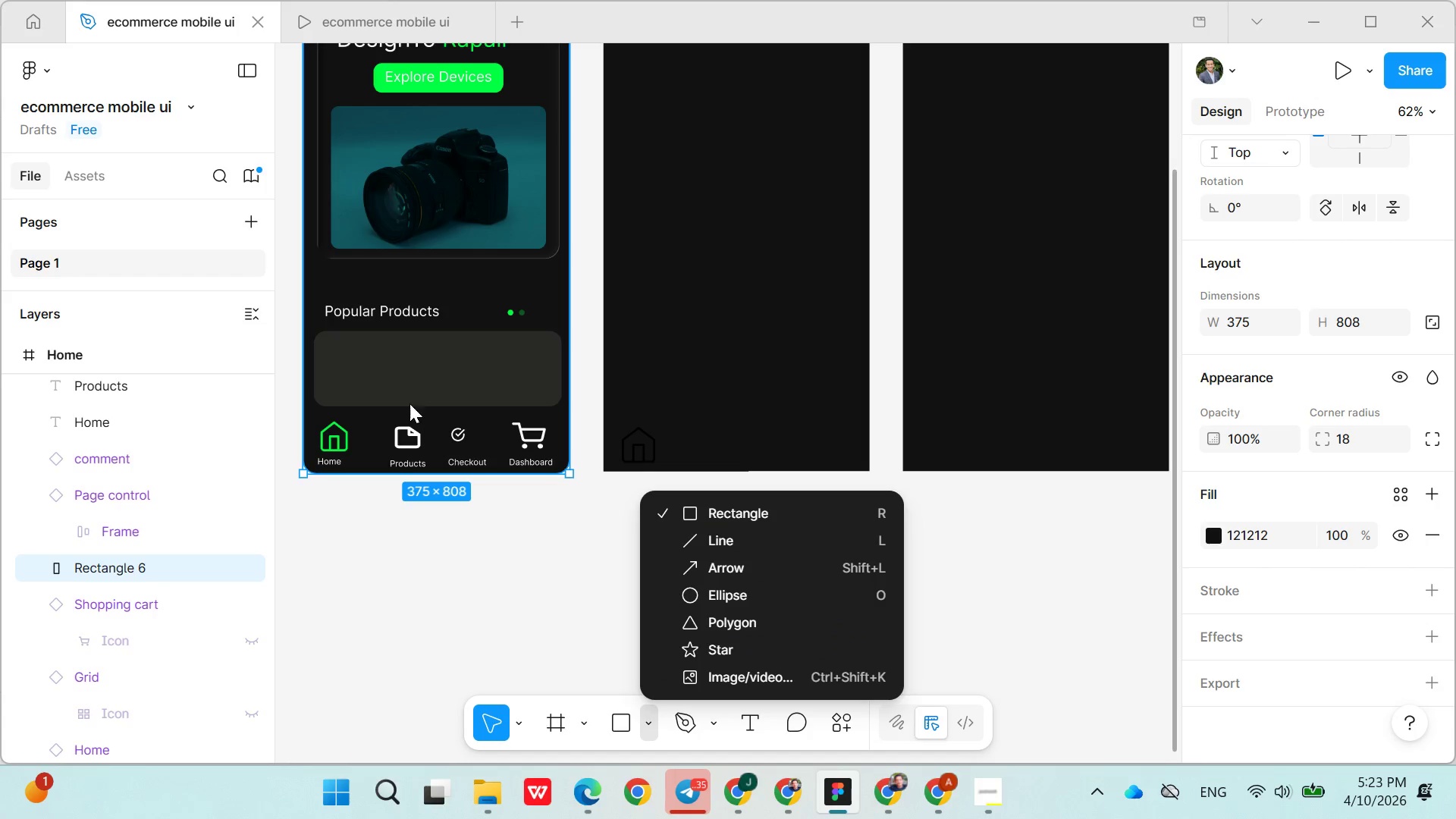 
left_click([333, 359])
 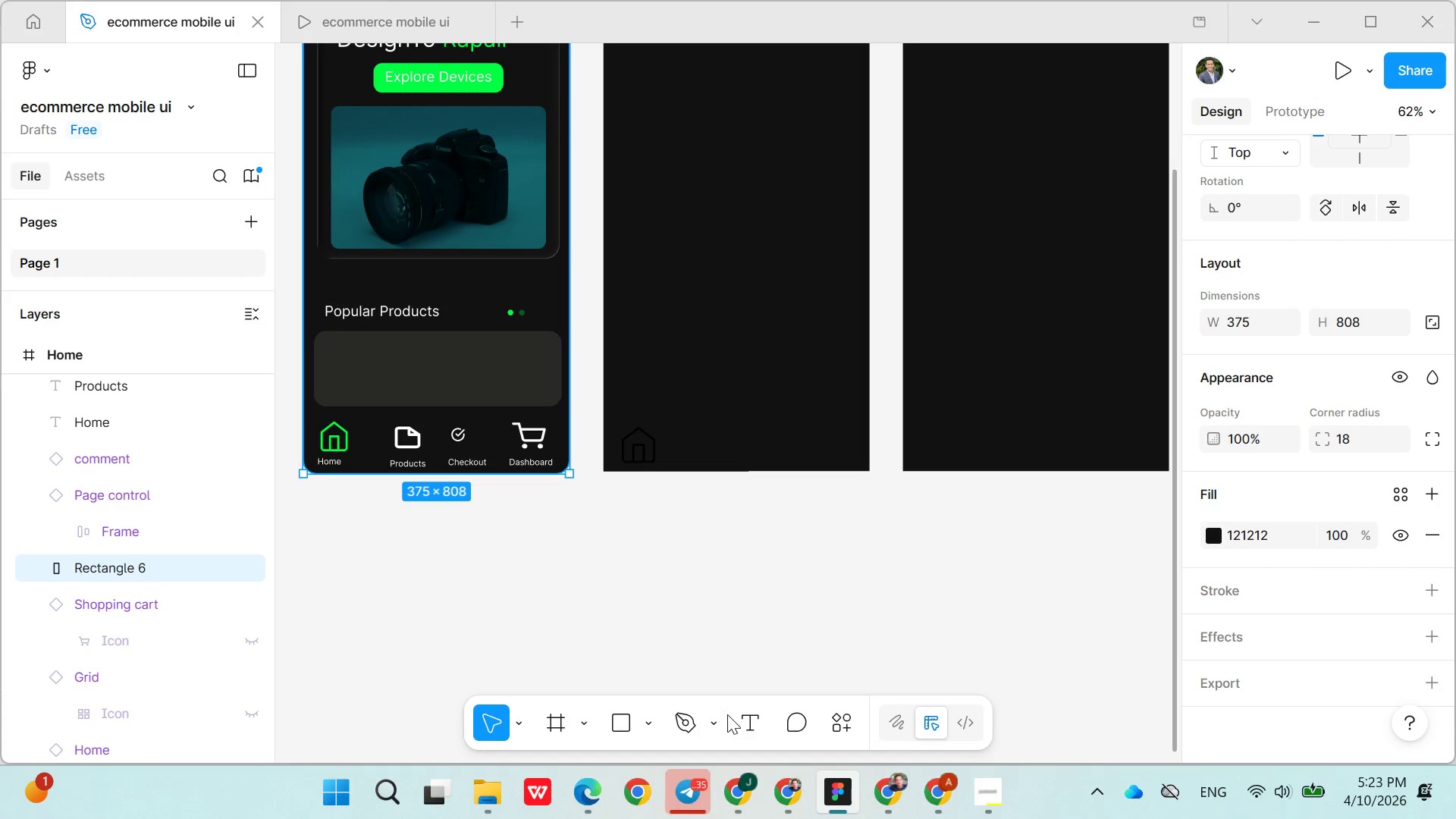 
left_click([648, 725])
 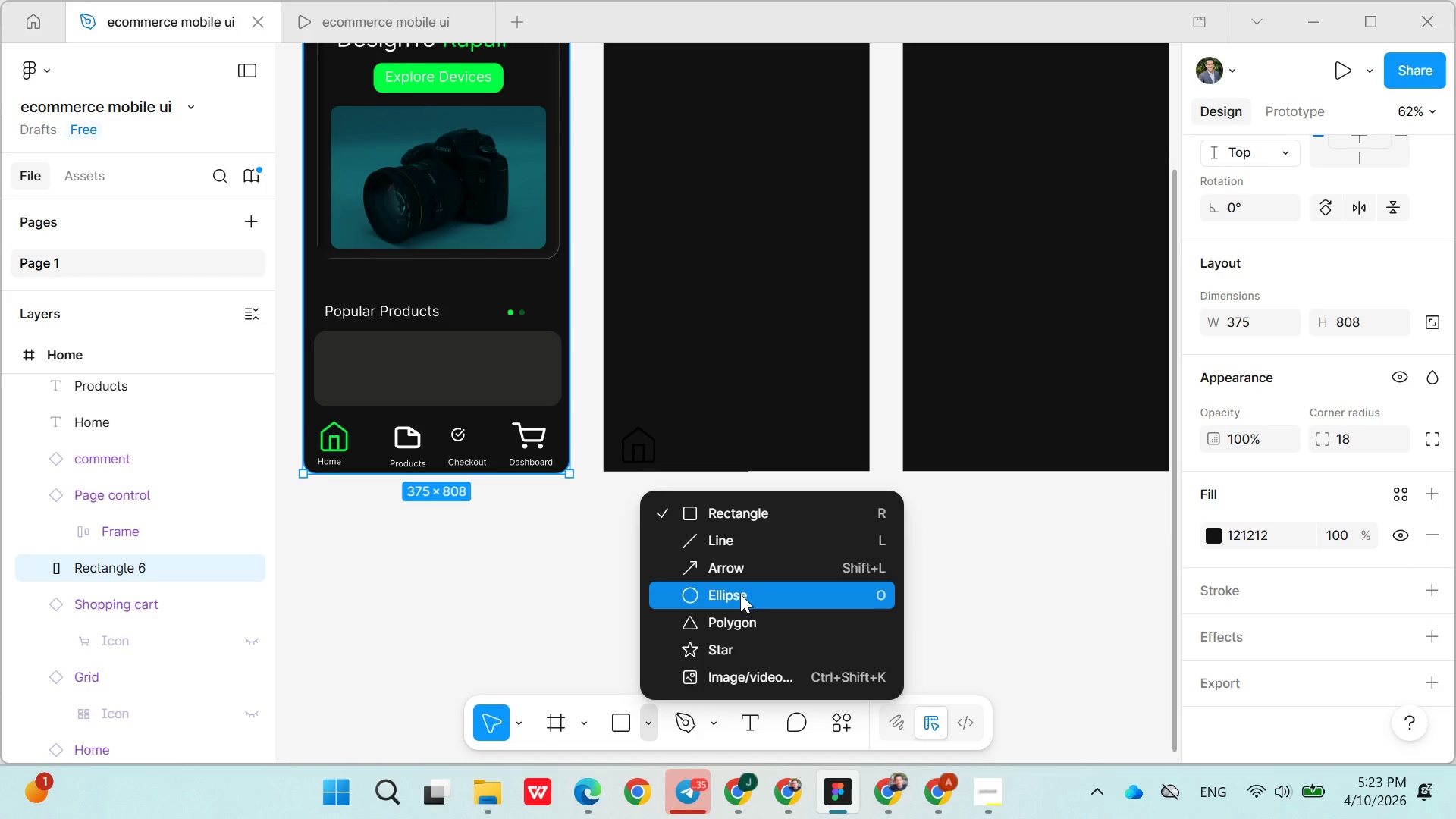 
left_click([740, 598])
 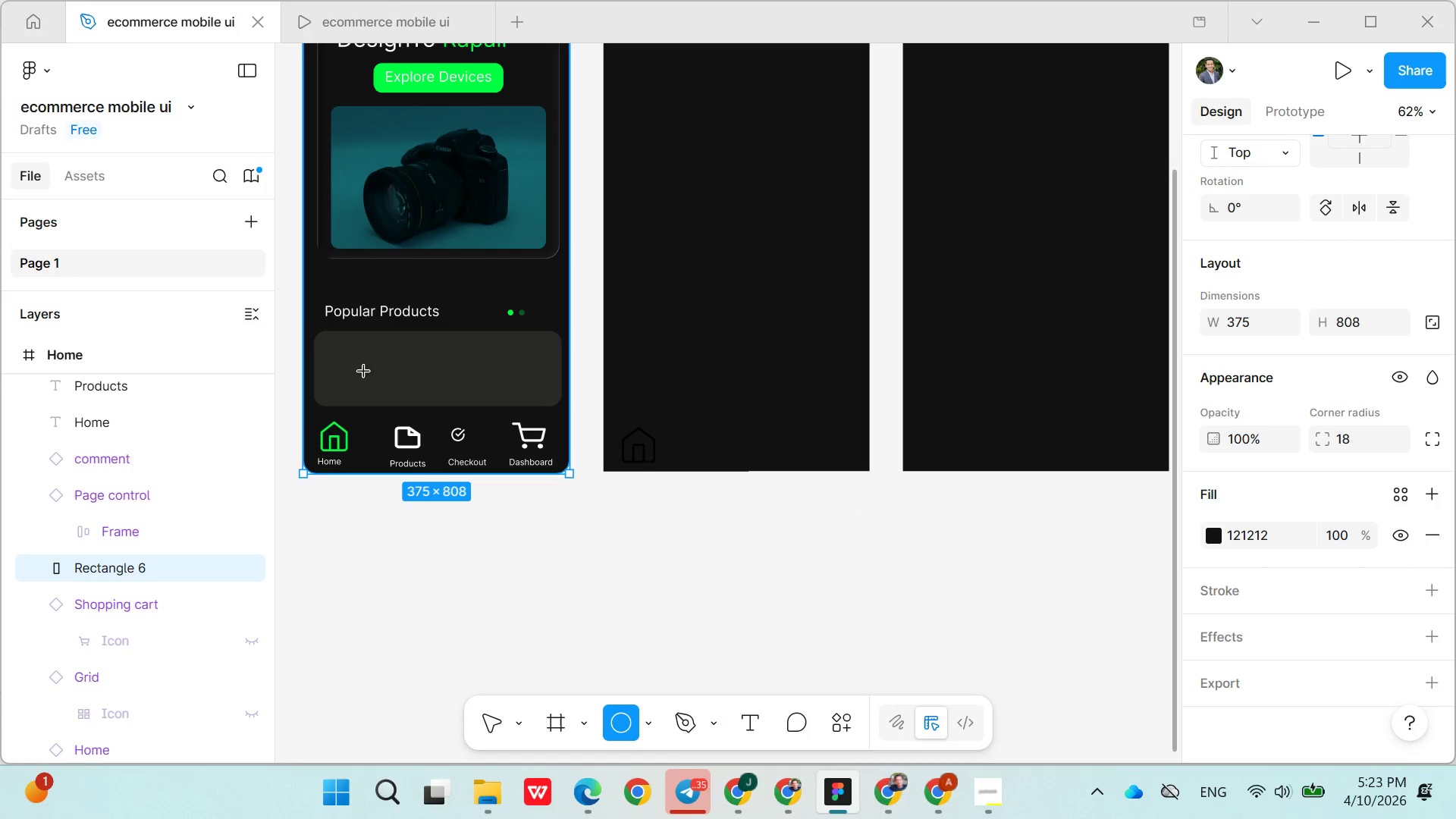 
left_click([340, 359])
 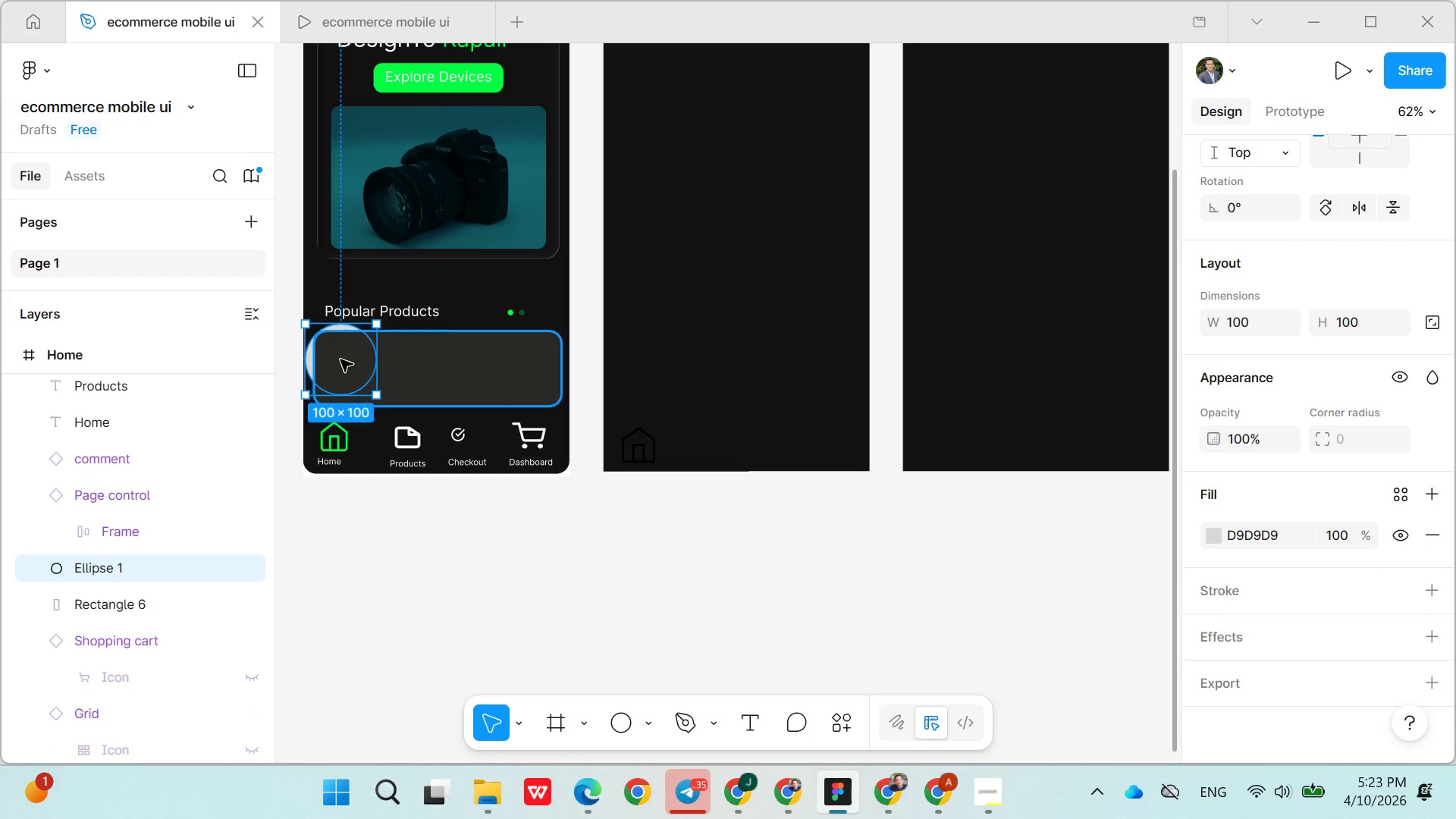 
left_click_drag(start_coordinate=[340, 359], to_coordinate=[344, 358])
 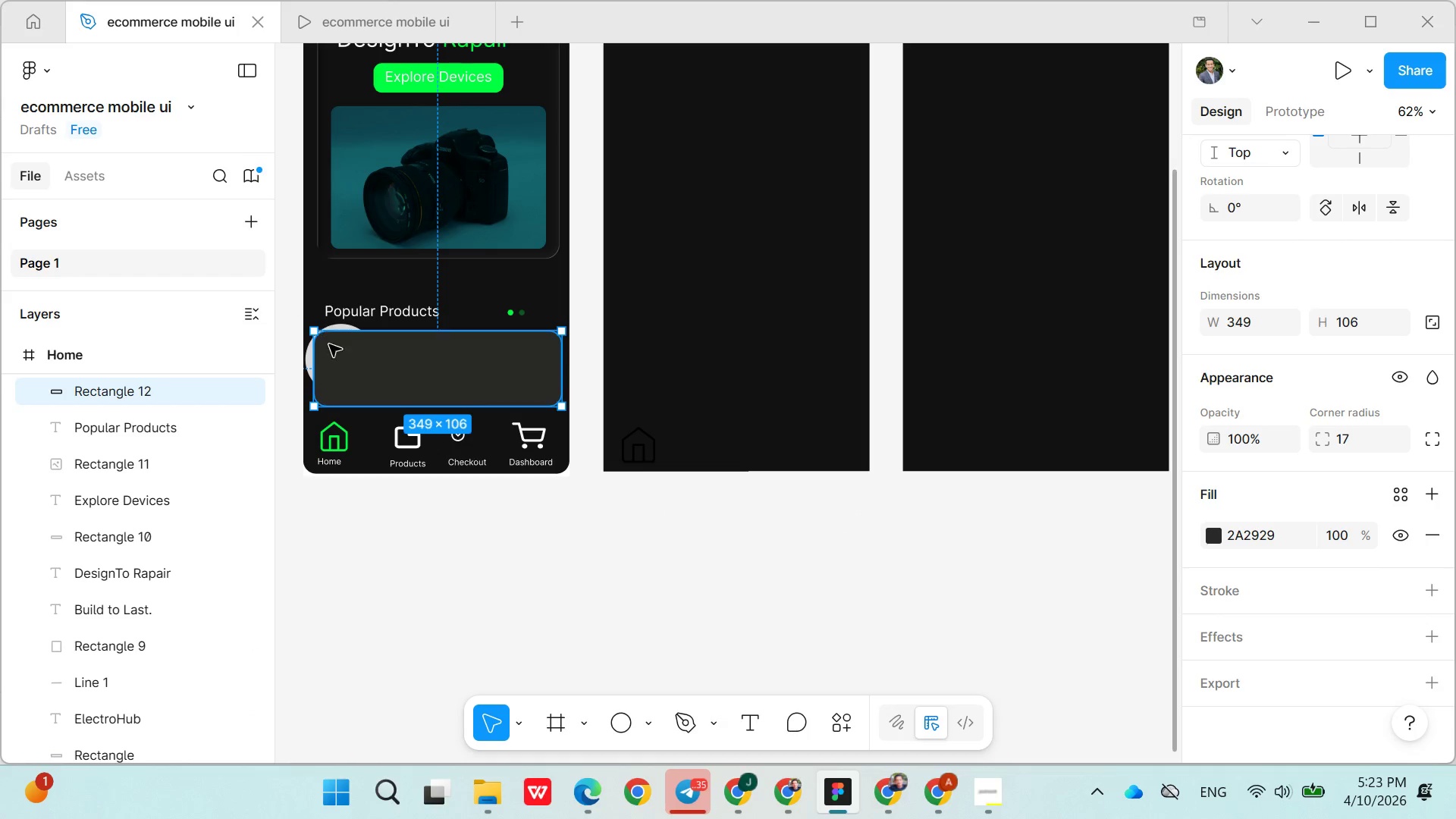 
left_click([362, 367])
 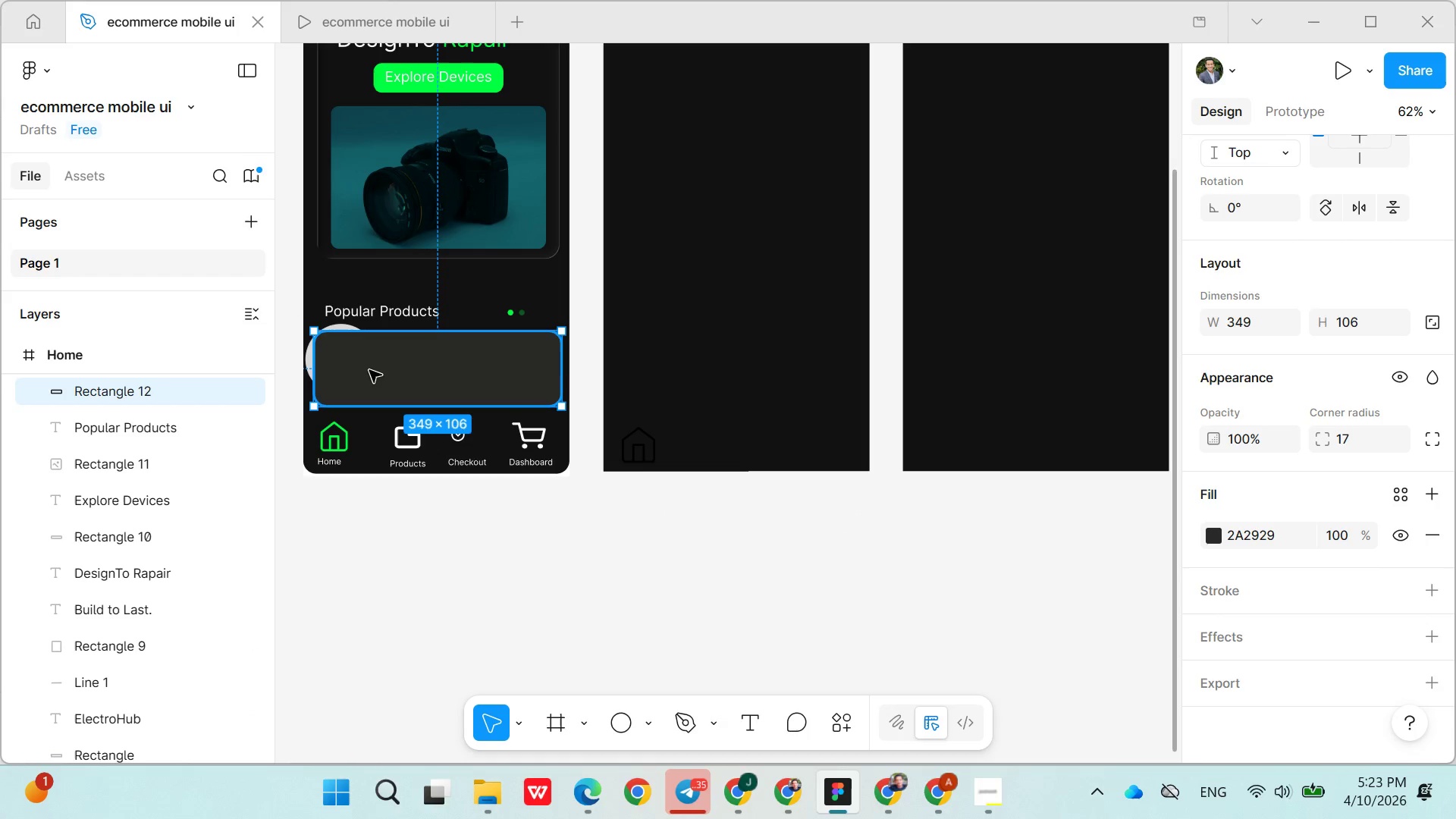 
key(Control+Z)
 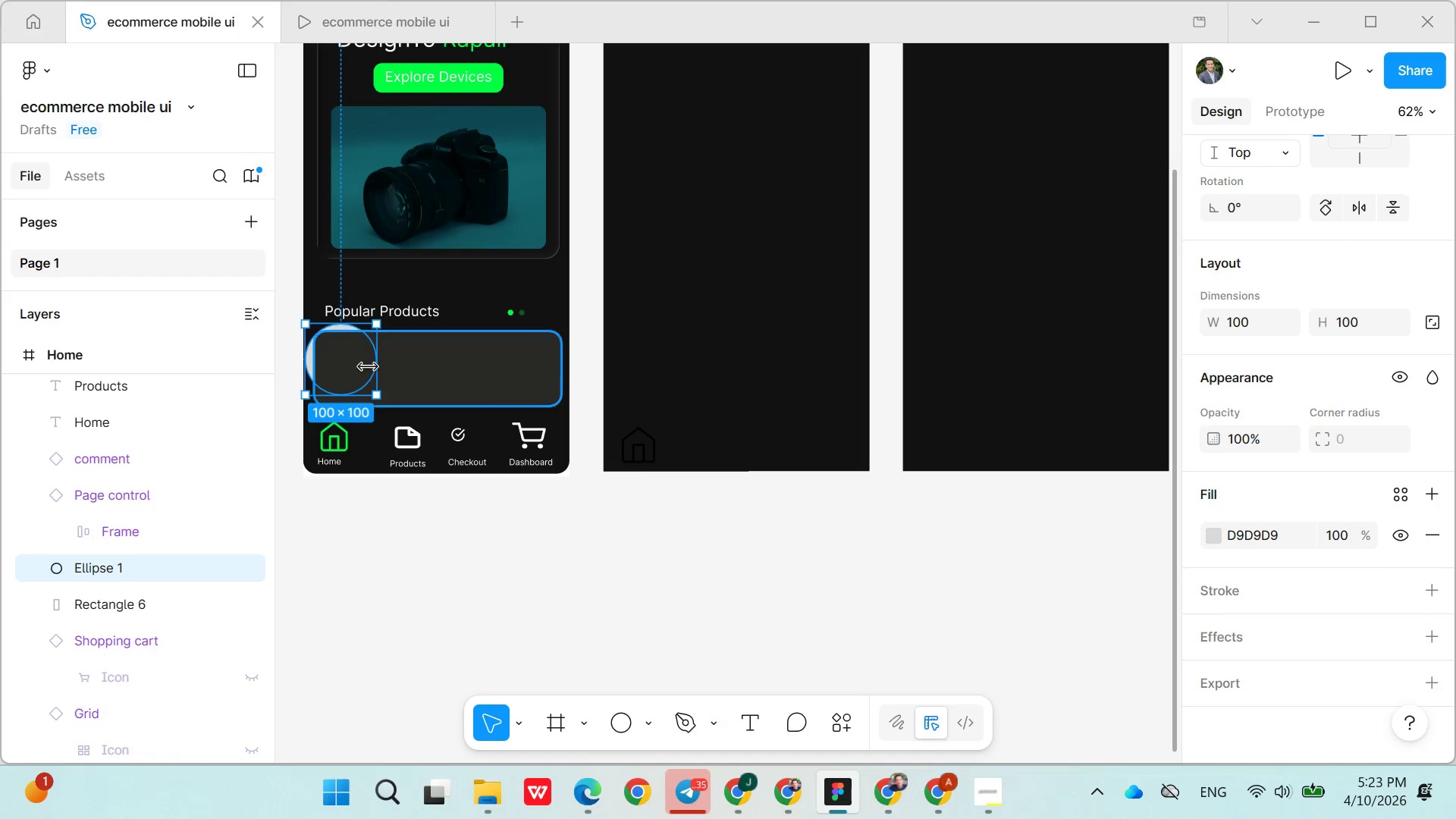 
key(Control+Z)
 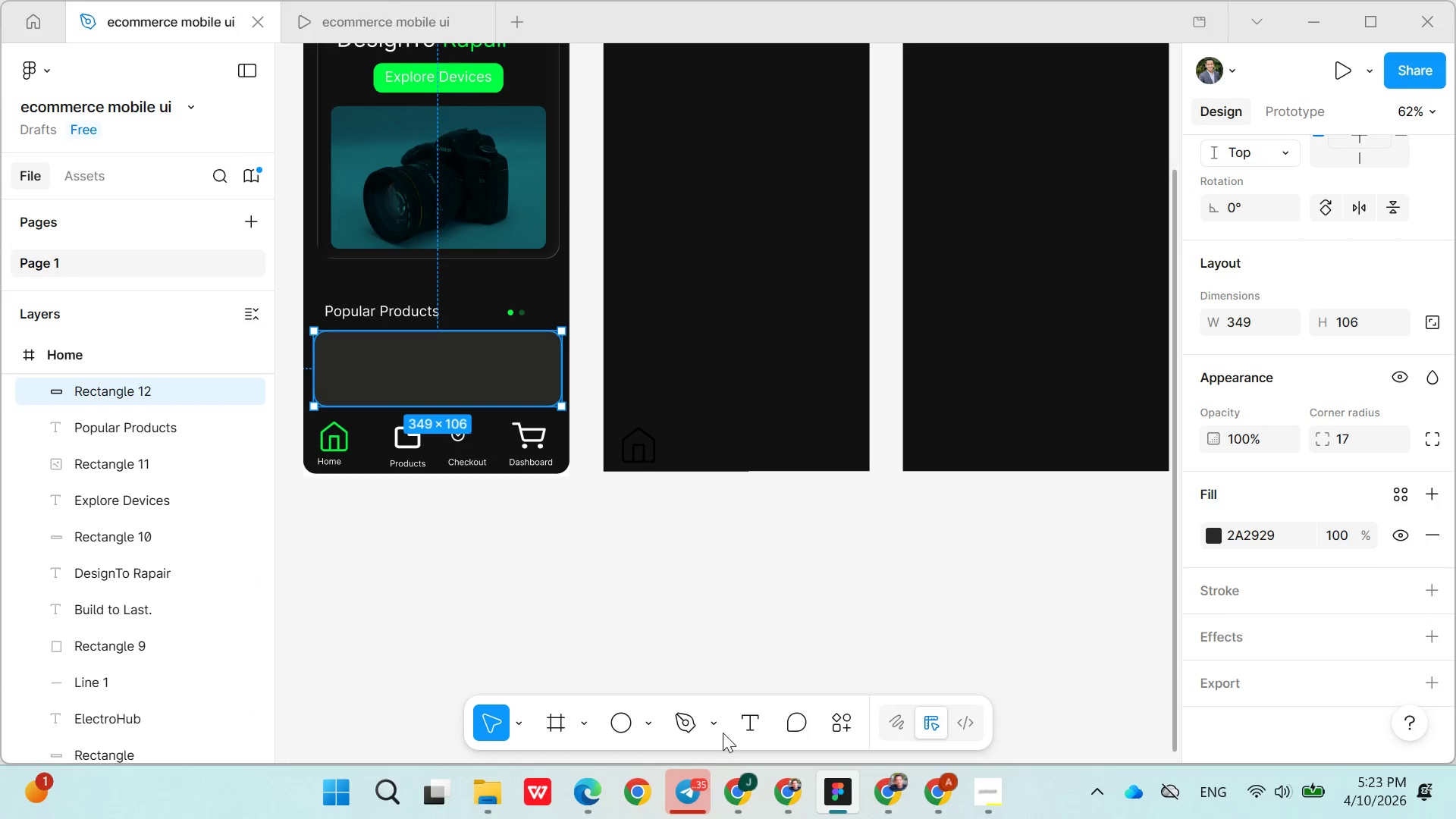 
left_click([628, 714])
 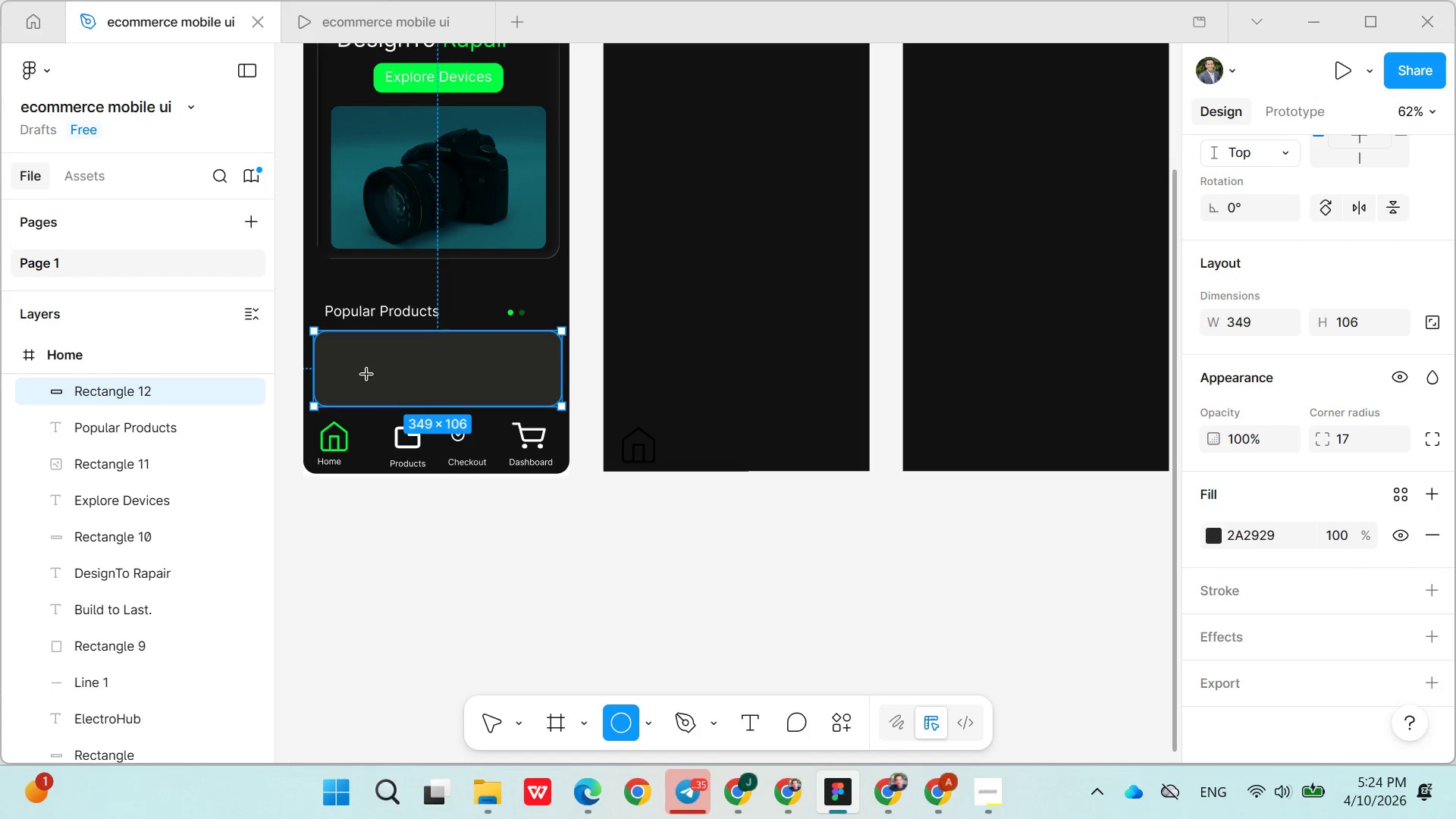 
left_click([354, 365])
 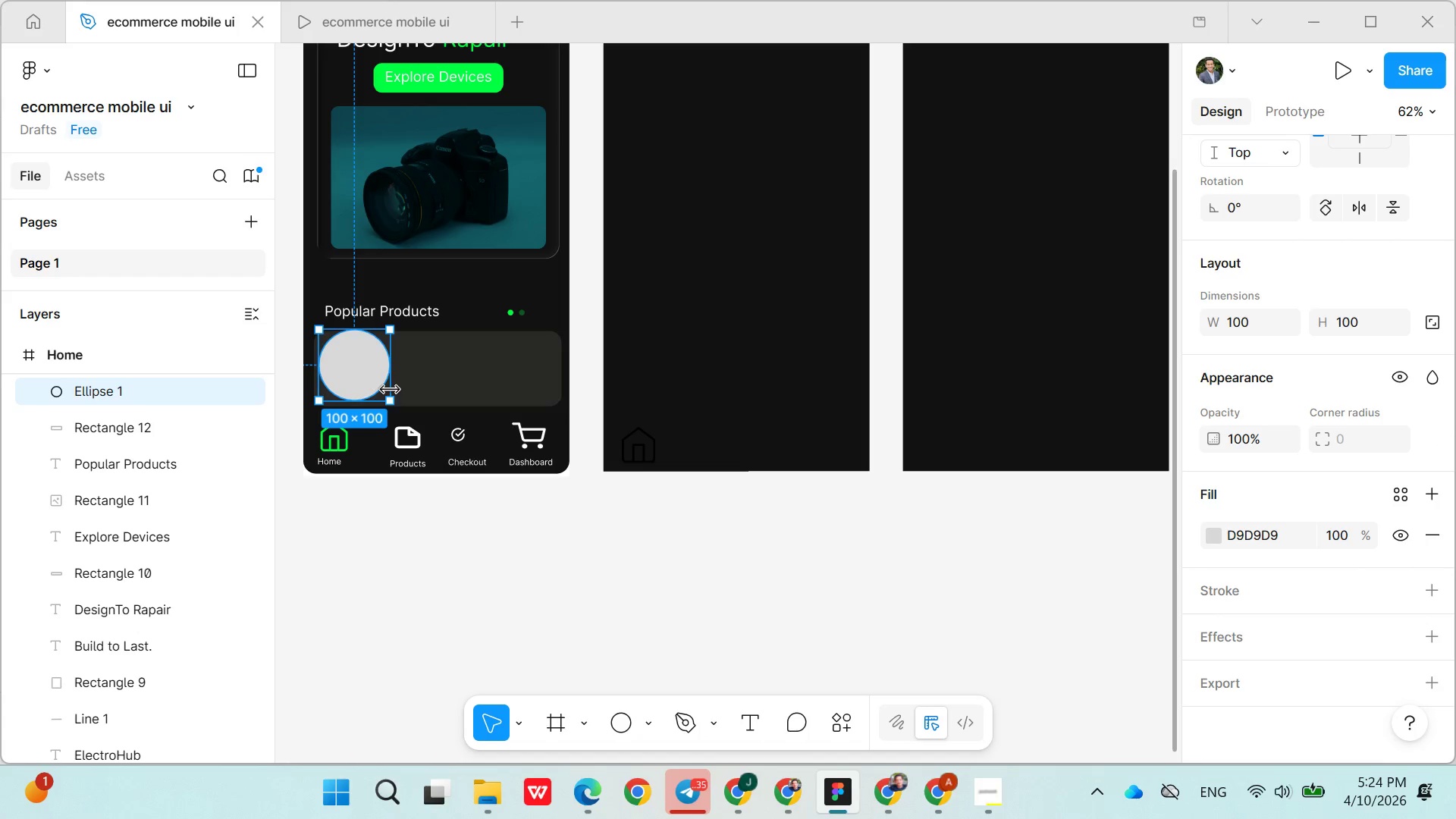 
left_click_drag(start_coordinate=[380, 405], to_coordinate=[372, 387])
 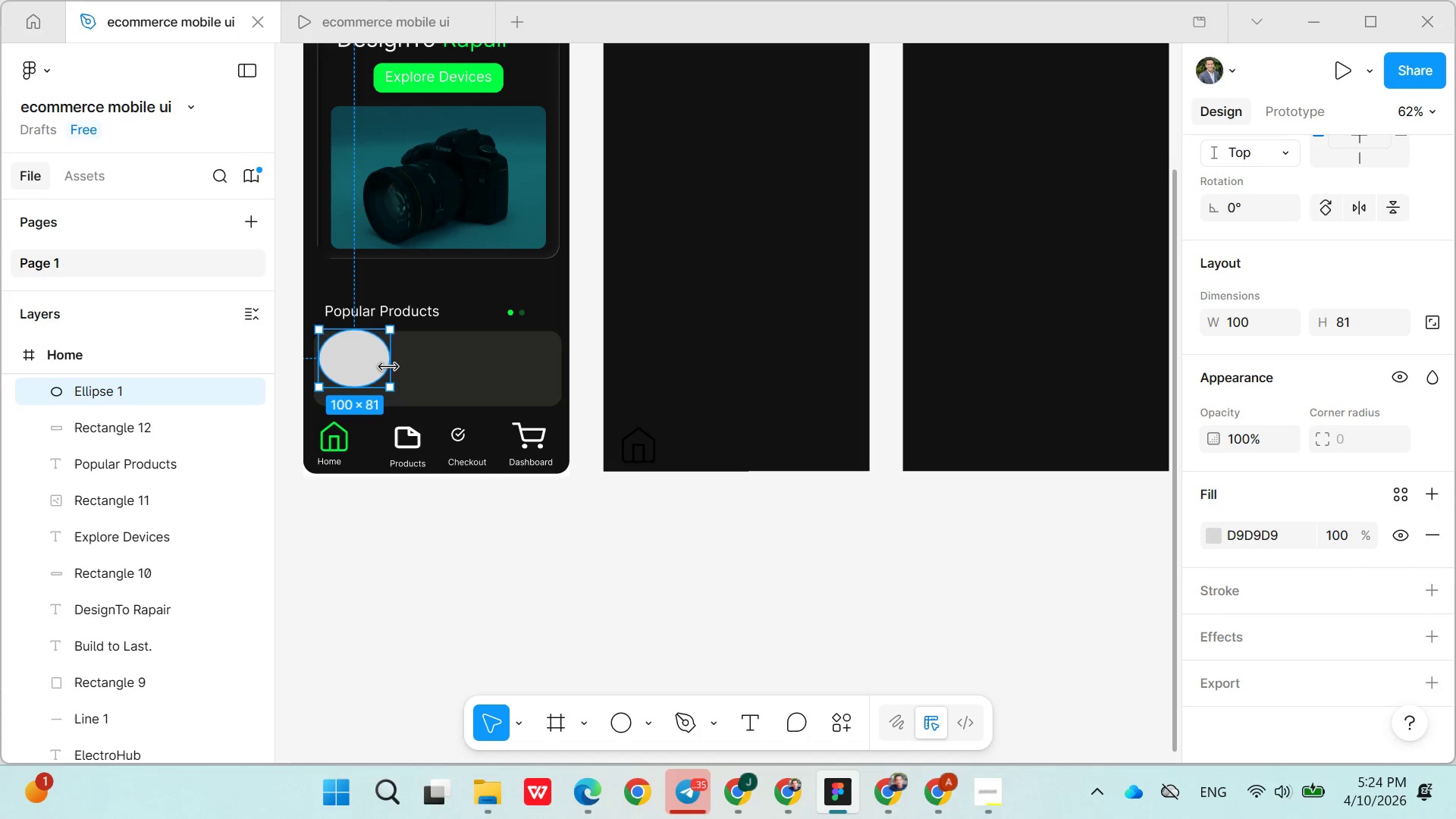 
left_click_drag(start_coordinate=[388, 367], to_coordinate=[372, 355])
 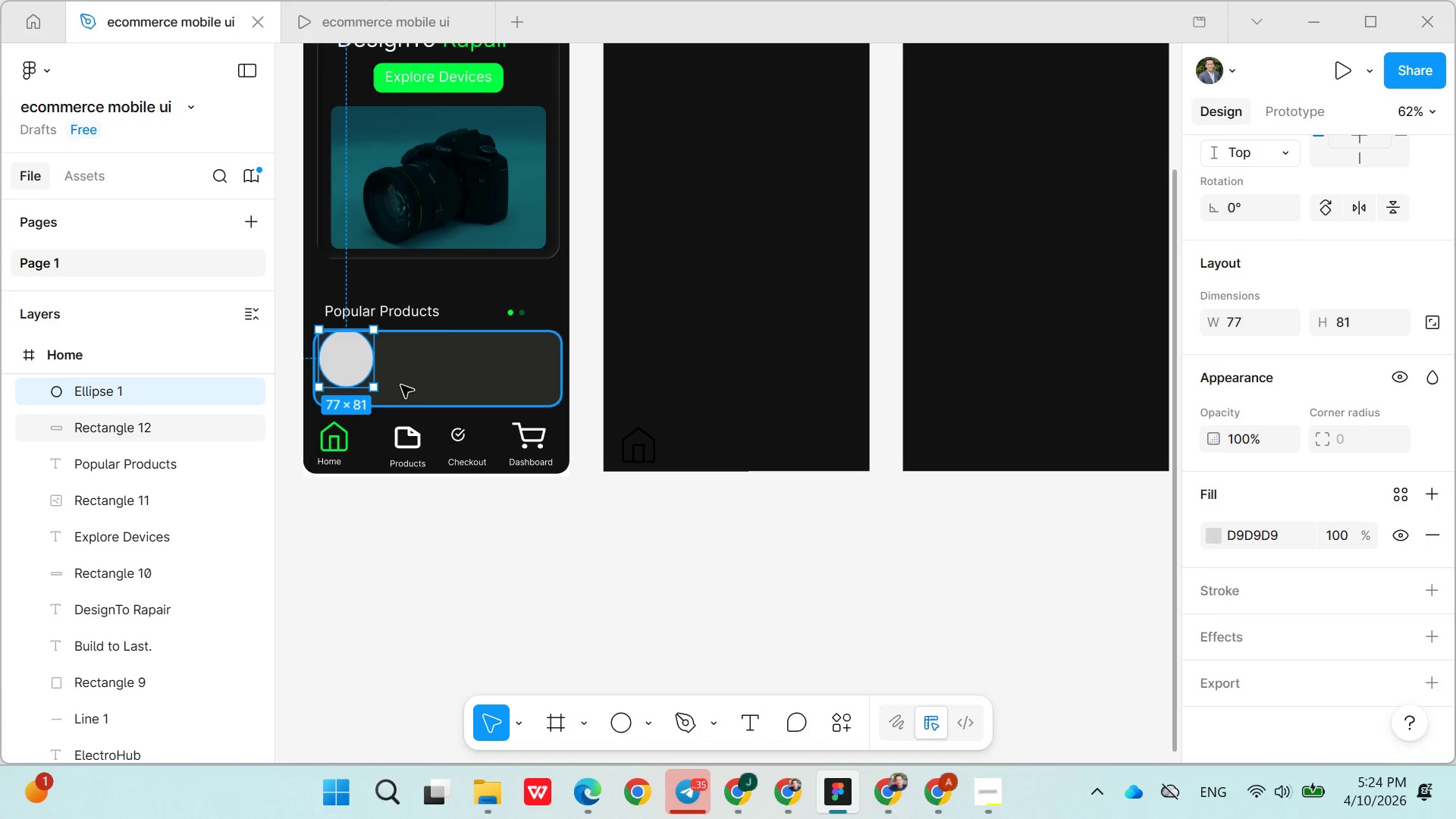 
wait(5.17)
 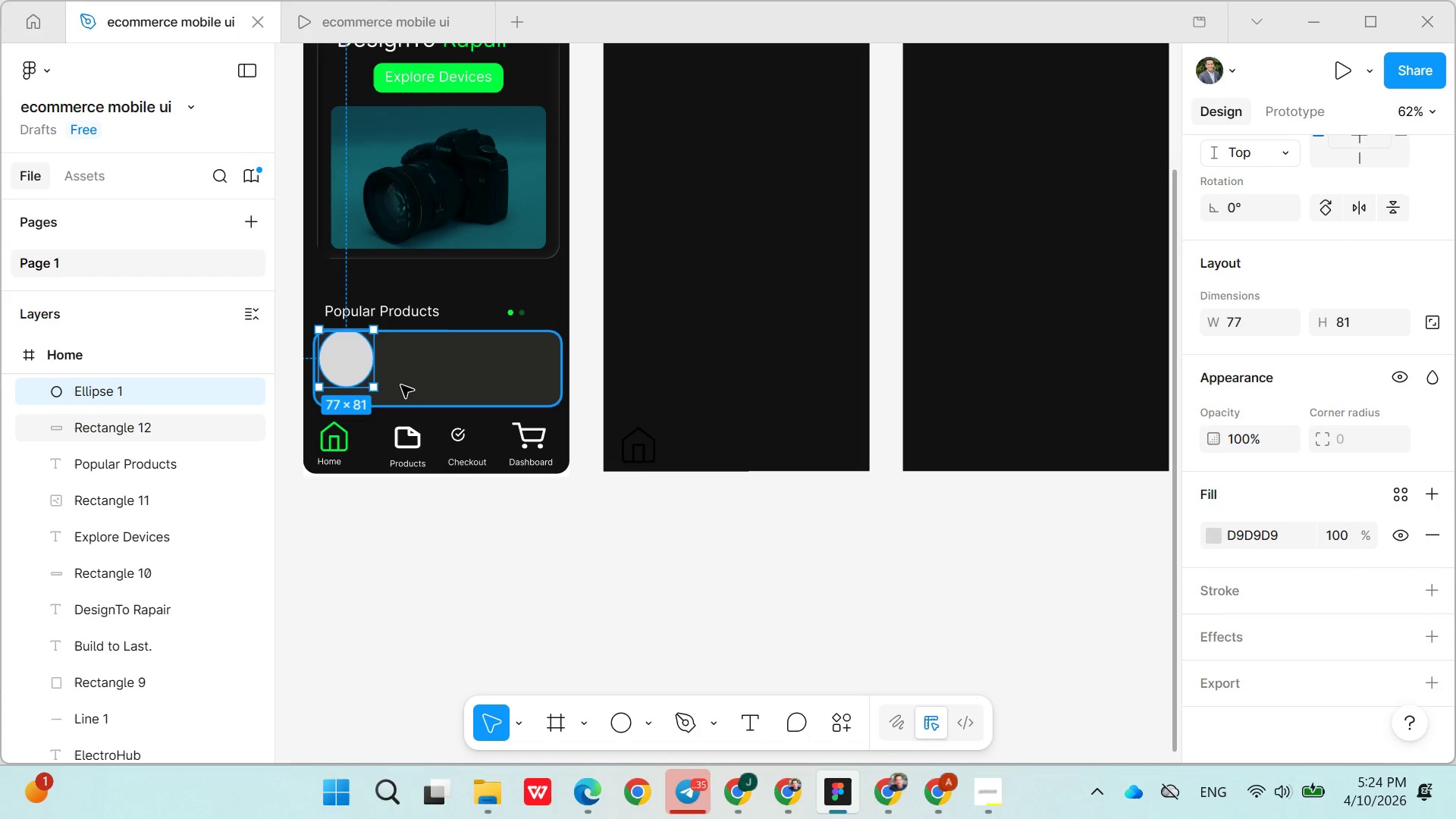 
left_click_drag(start_coordinate=[354, 334], to_coordinate=[353, 352])
 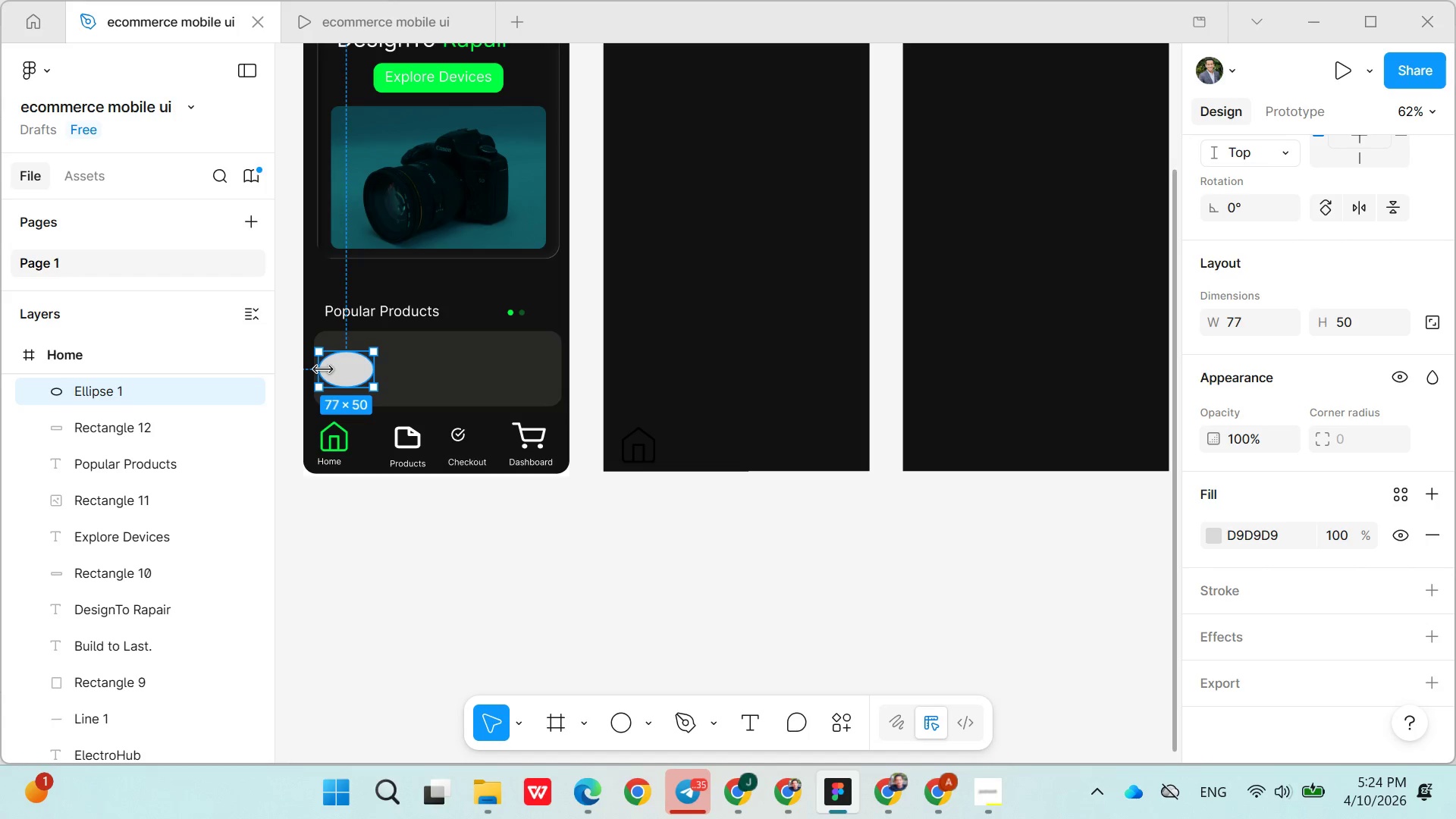 
left_click_drag(start_coordinate=[320, 369], to_coordinate=[331, 372])
 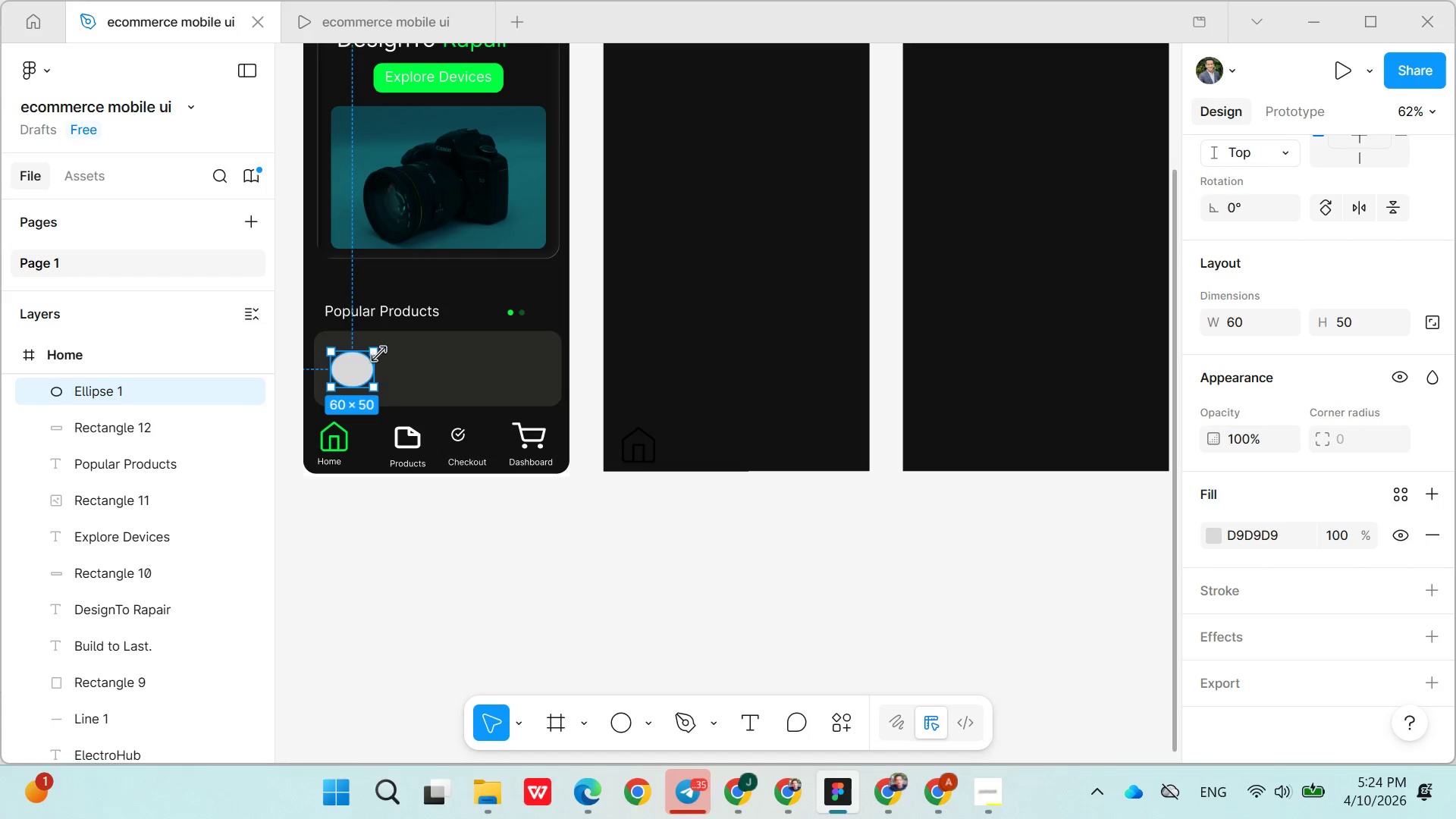 
left_click_drag(start_coordinate=[374, 363], to_coordinate=[363, 363])
 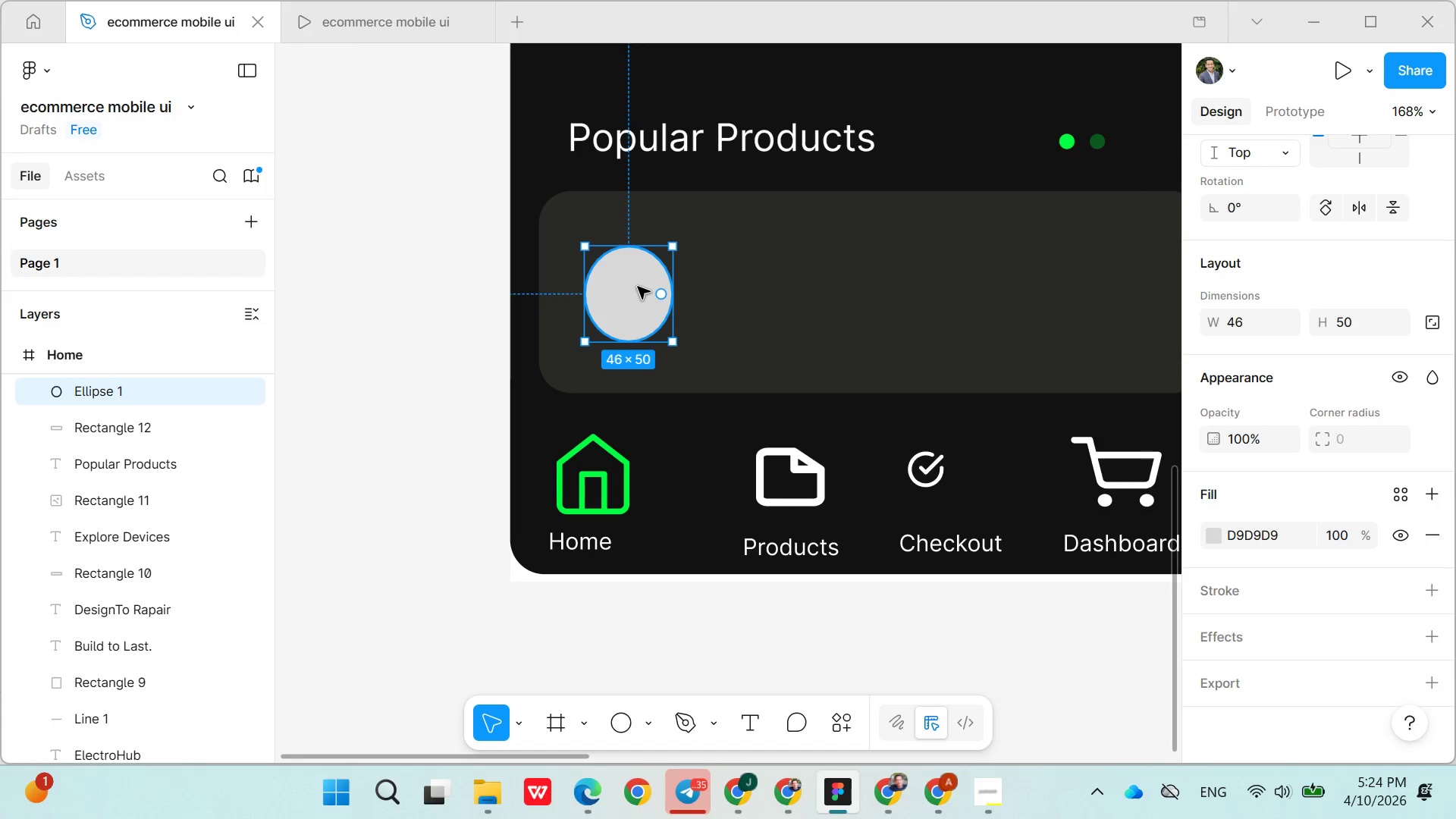 
left_click_drag(start_coordinate=[626, 253], to_coordinate=[620, 241])
 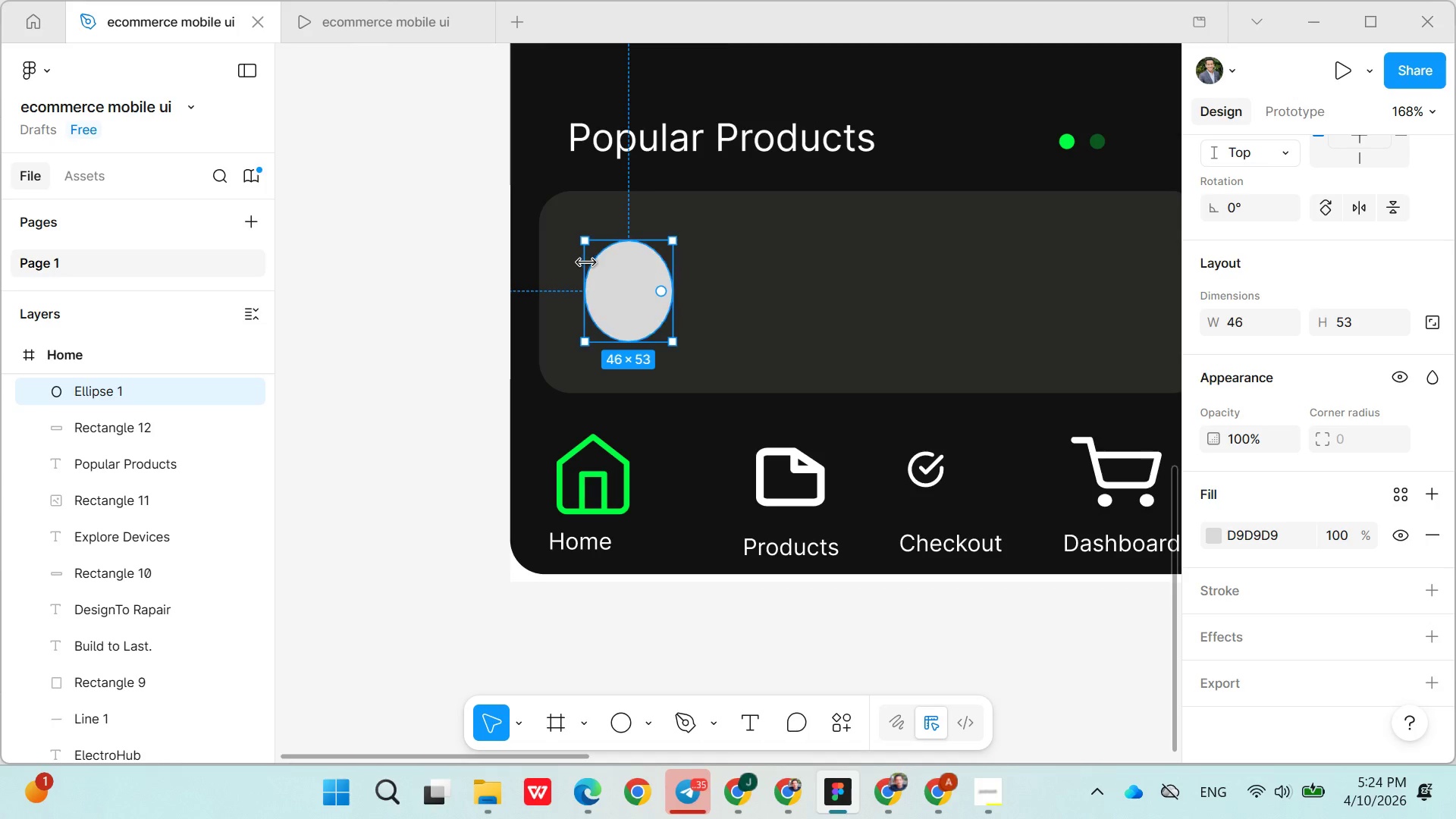 
left_click_drag(start_coordinate=[586, 263], to_coordinate=[570, 265])
 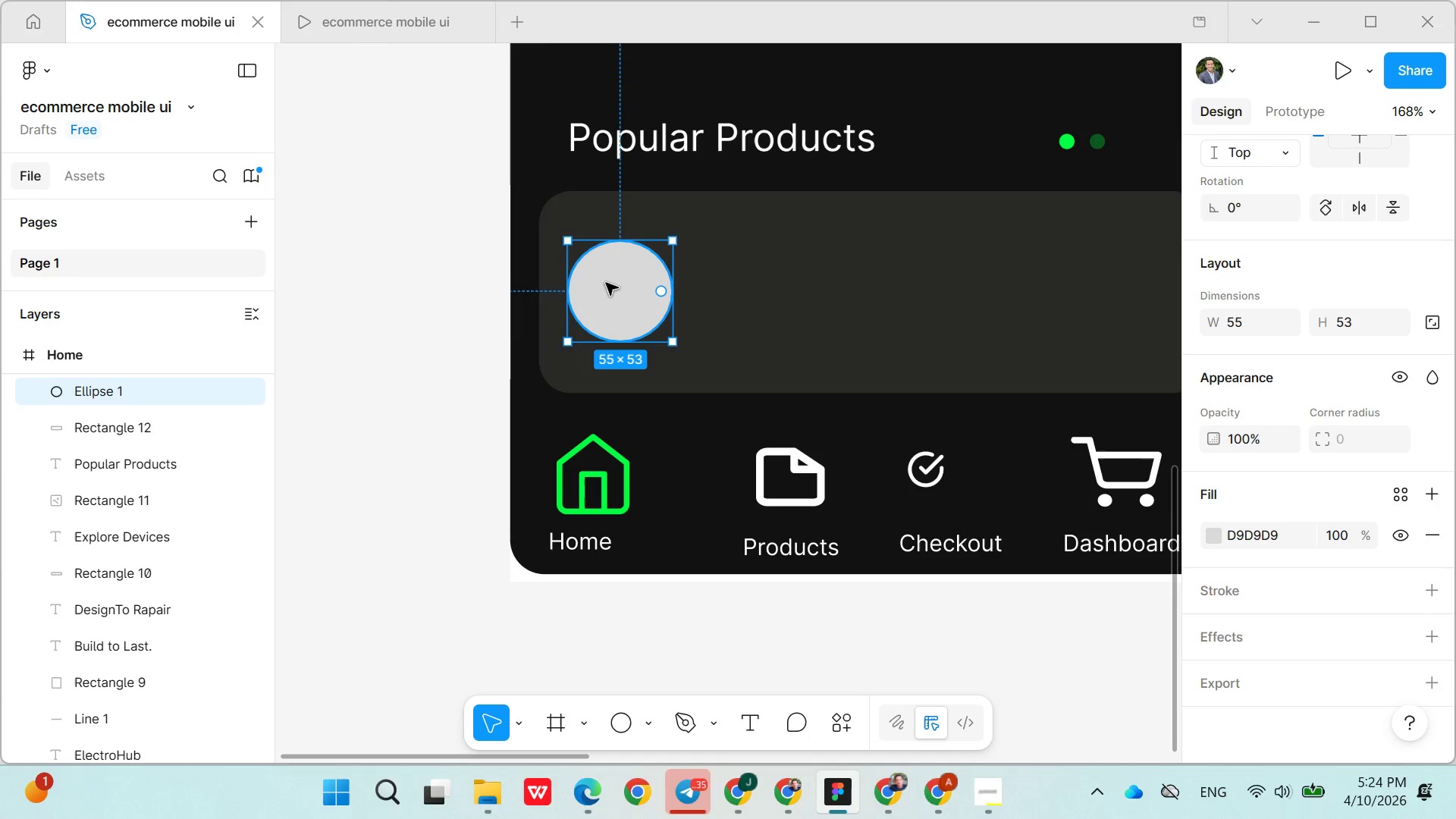 
left_click([606, 283])
 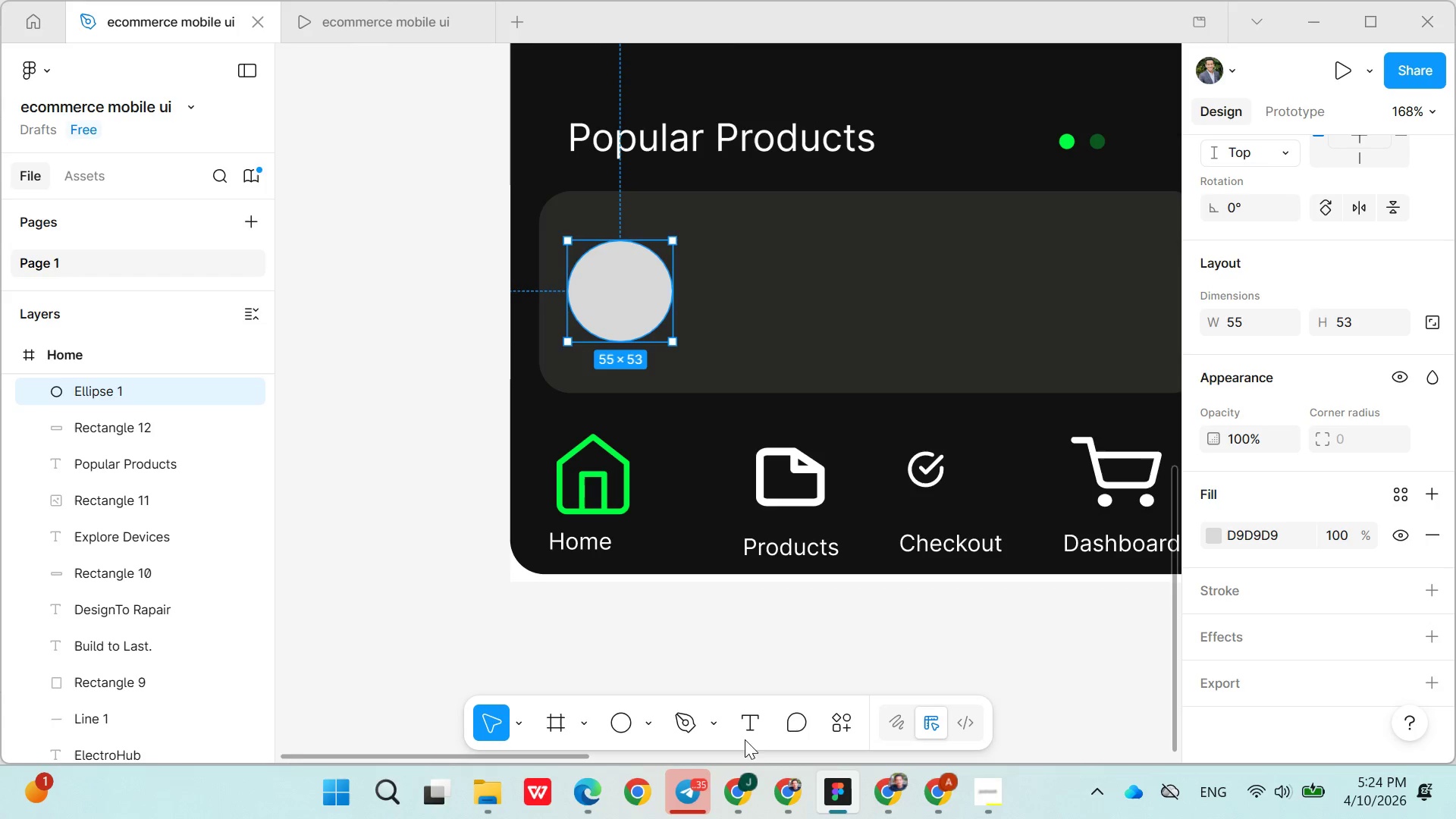 
left_click([748, 727])
 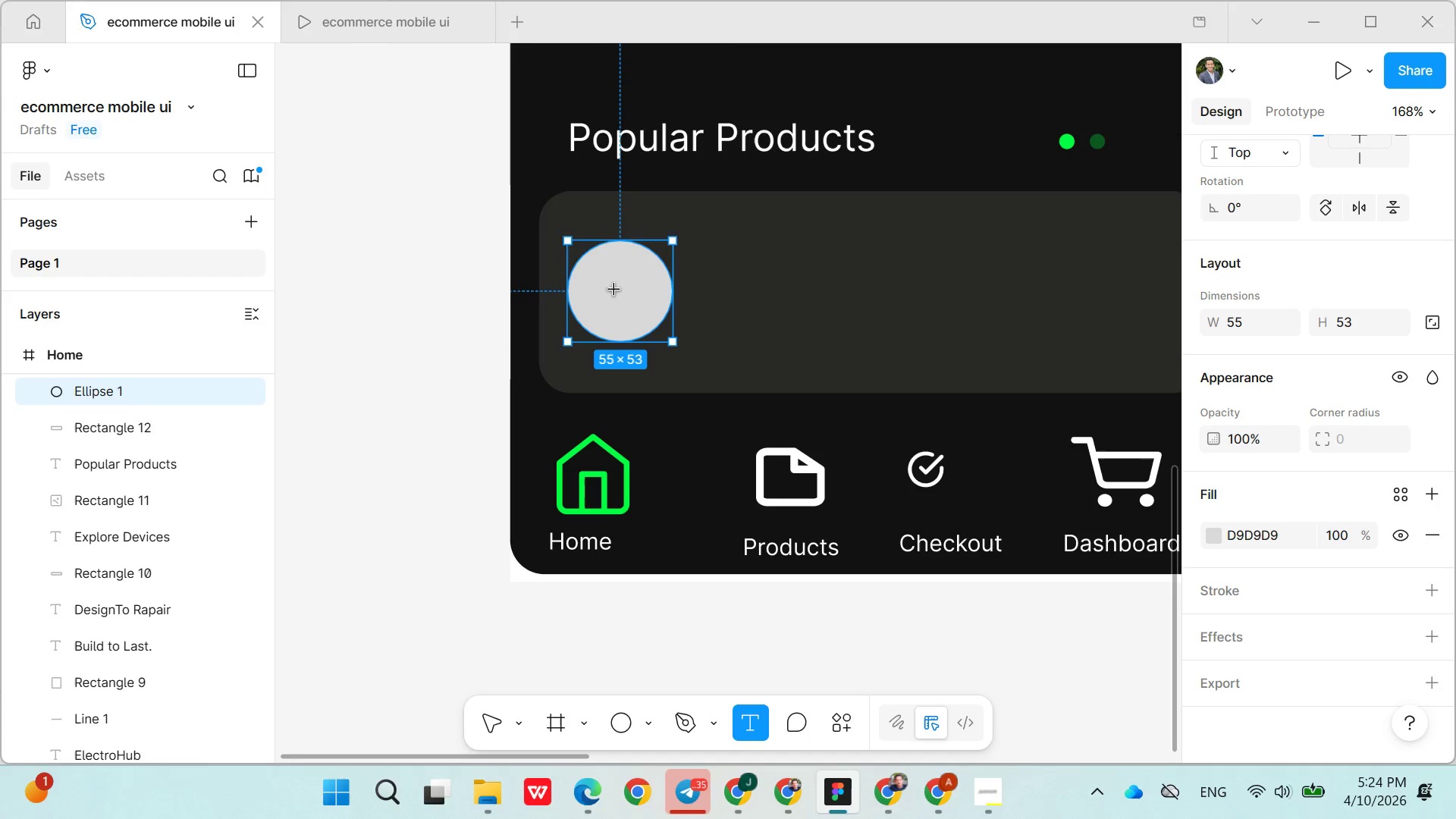 
left_click([614, 290])
 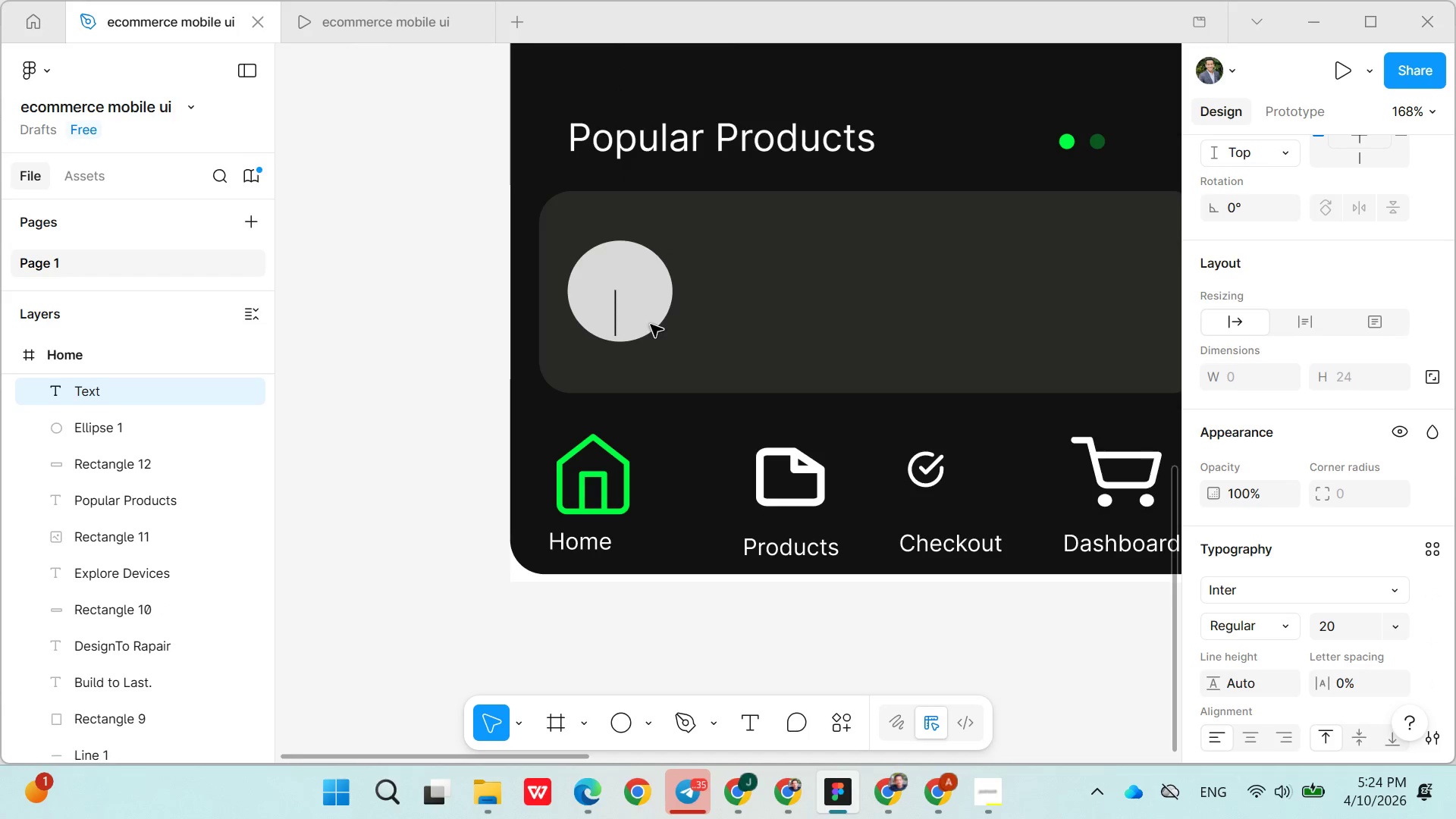 
type(()
key(Backspace)
type(92)
 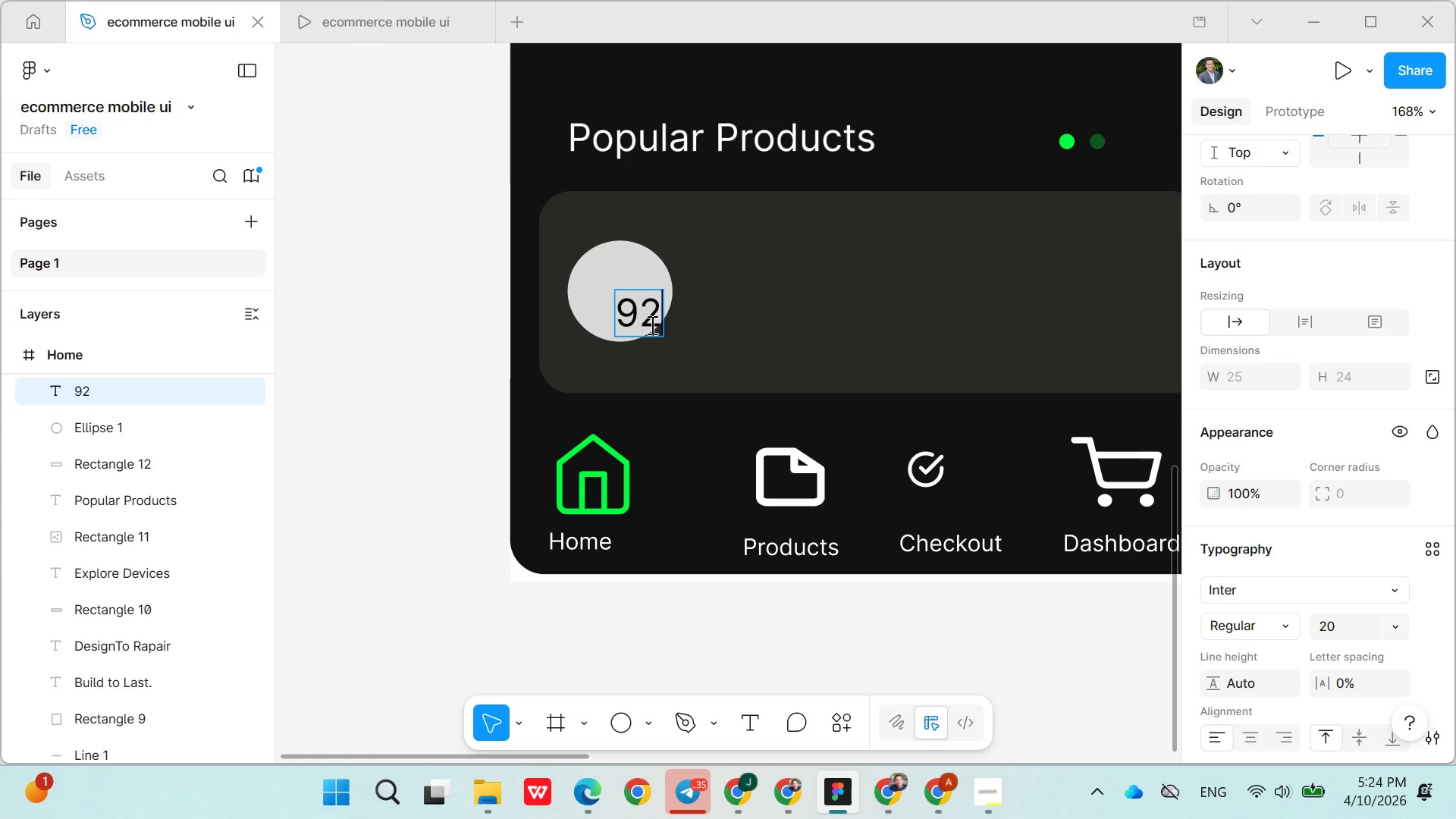 
key(ArrowLeft)
 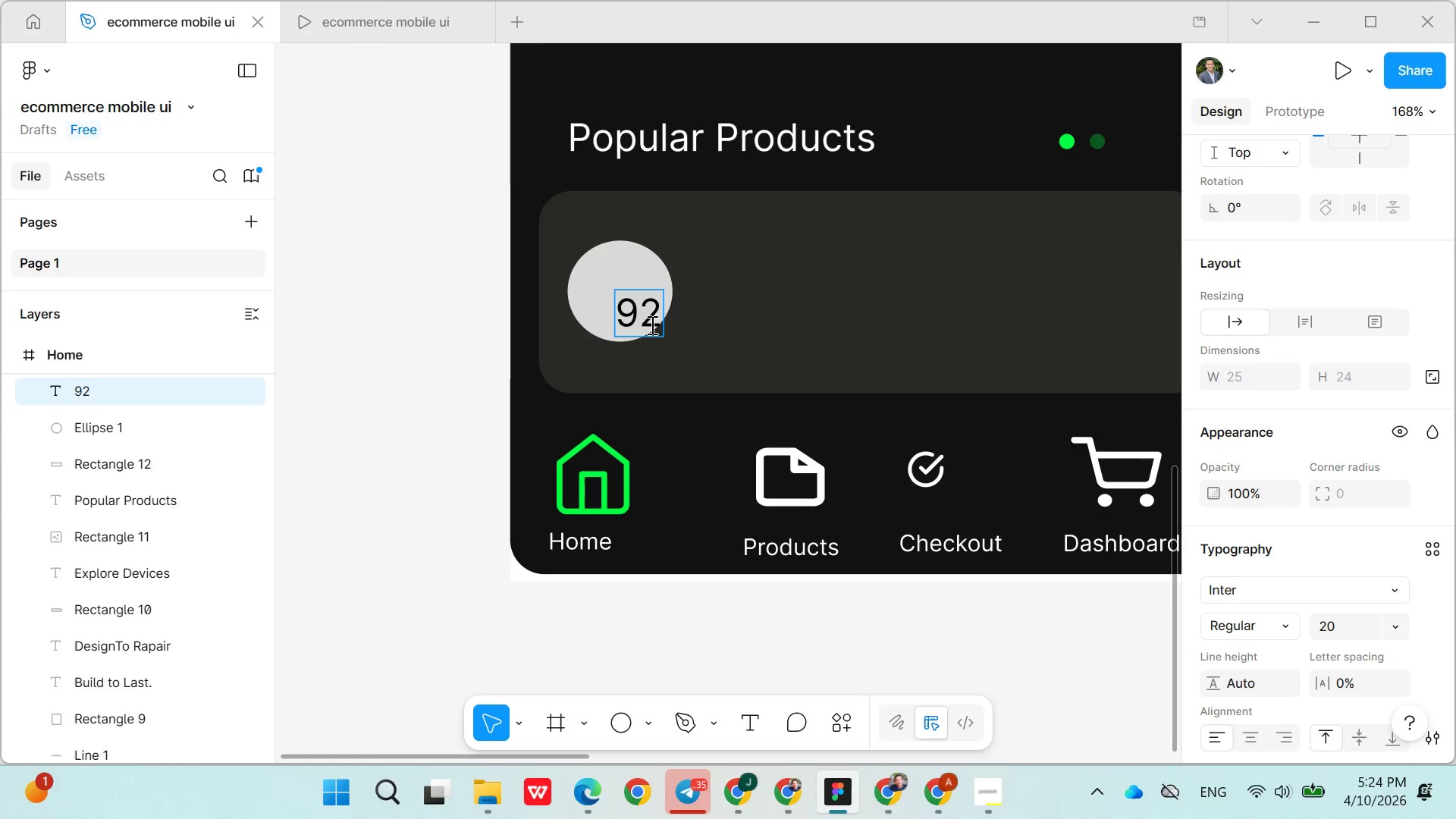 
key(Period)
 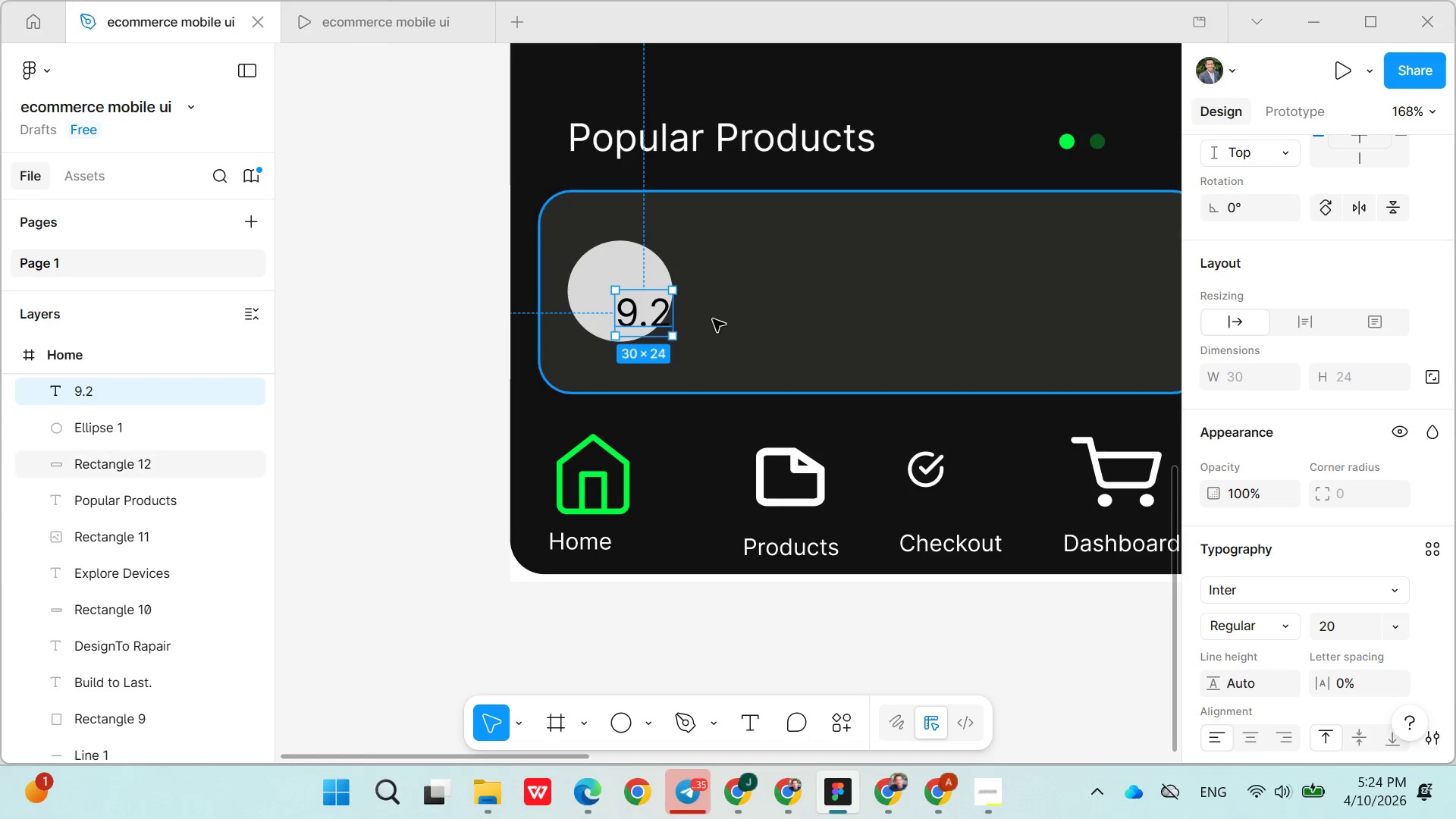 
left_click_drag(start_coordinate=[656, 312], to_coordinate=[635, 297])
 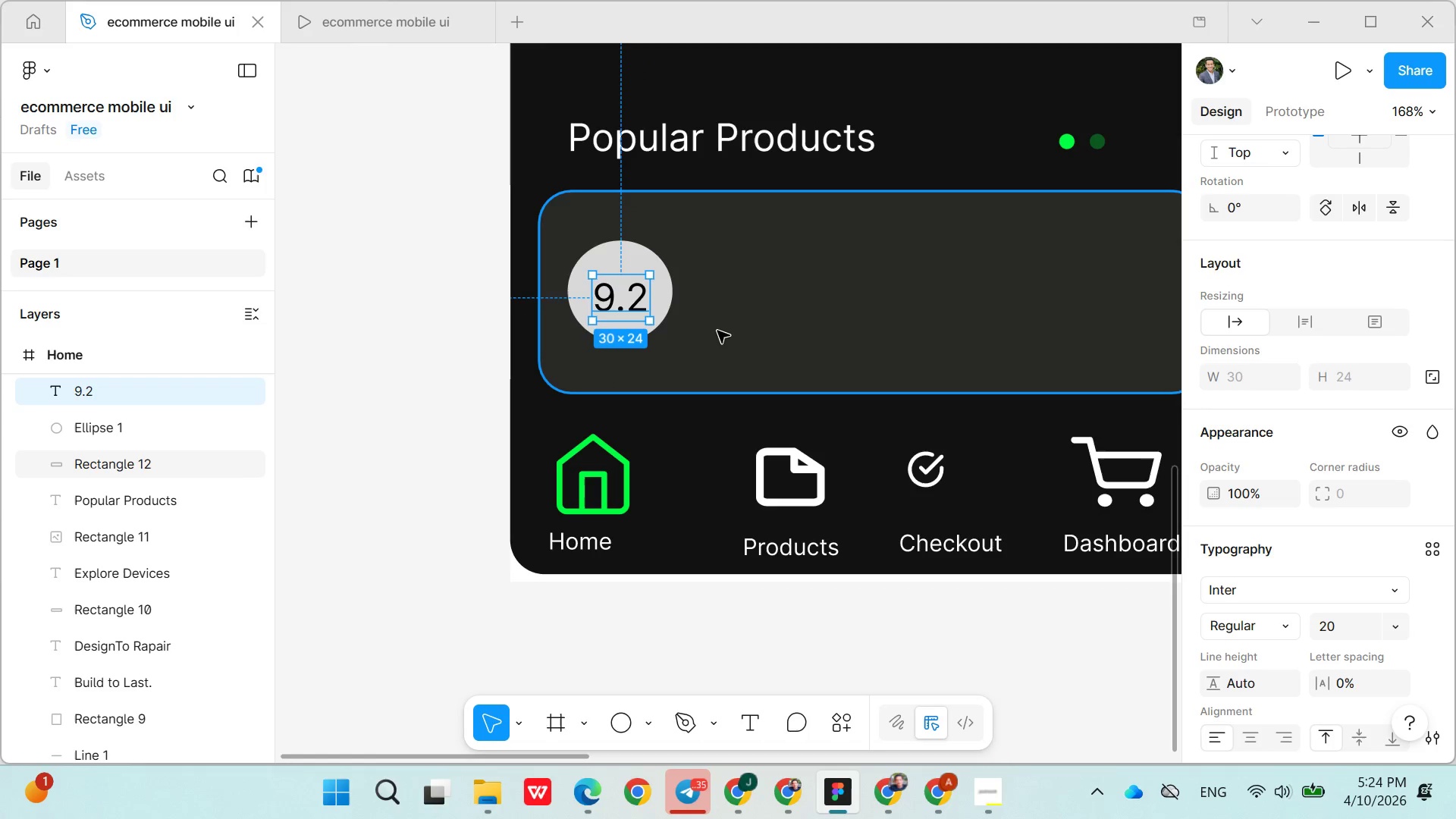 
left_click([719, 331])
 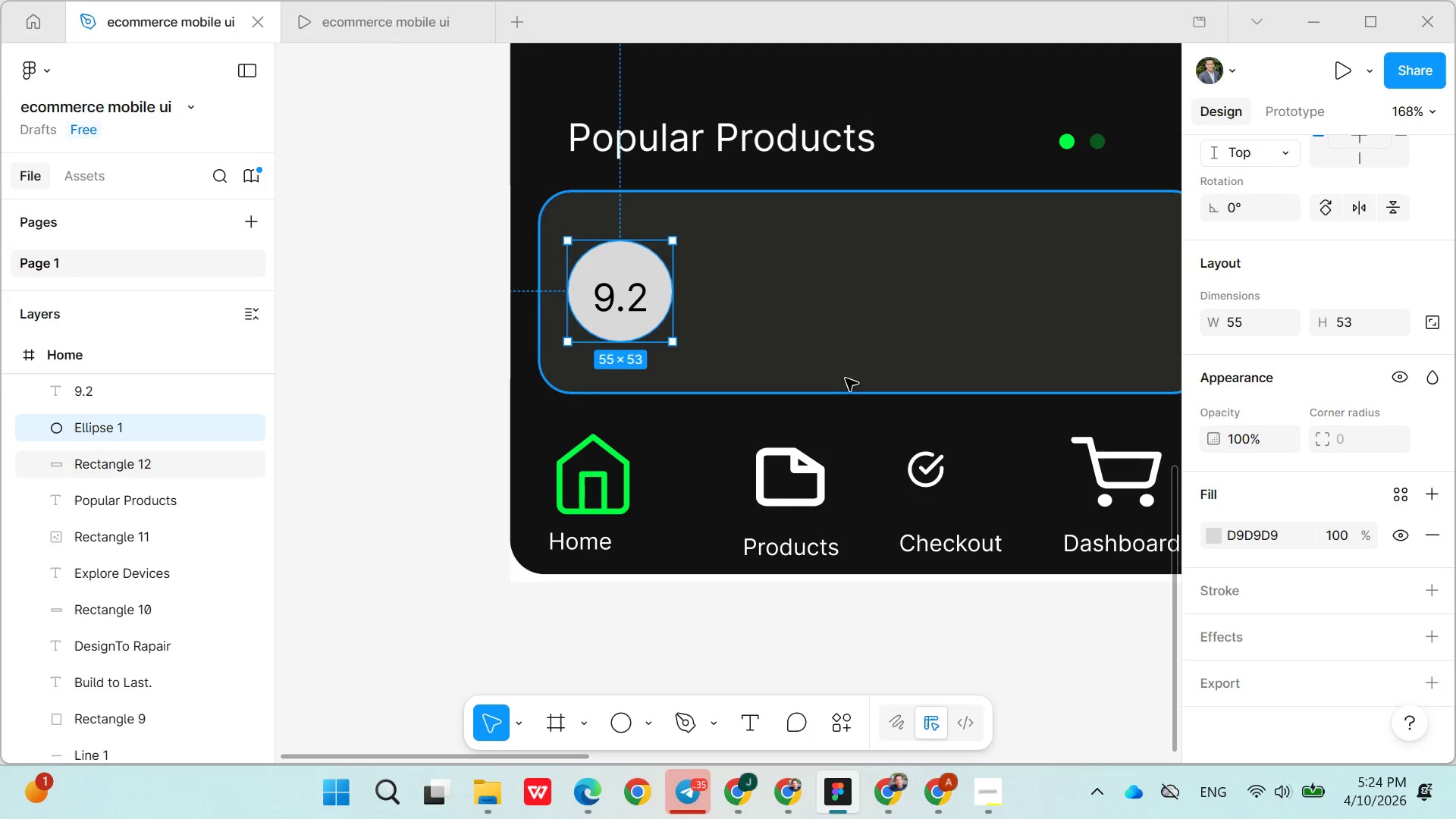 
wait(6.06)
 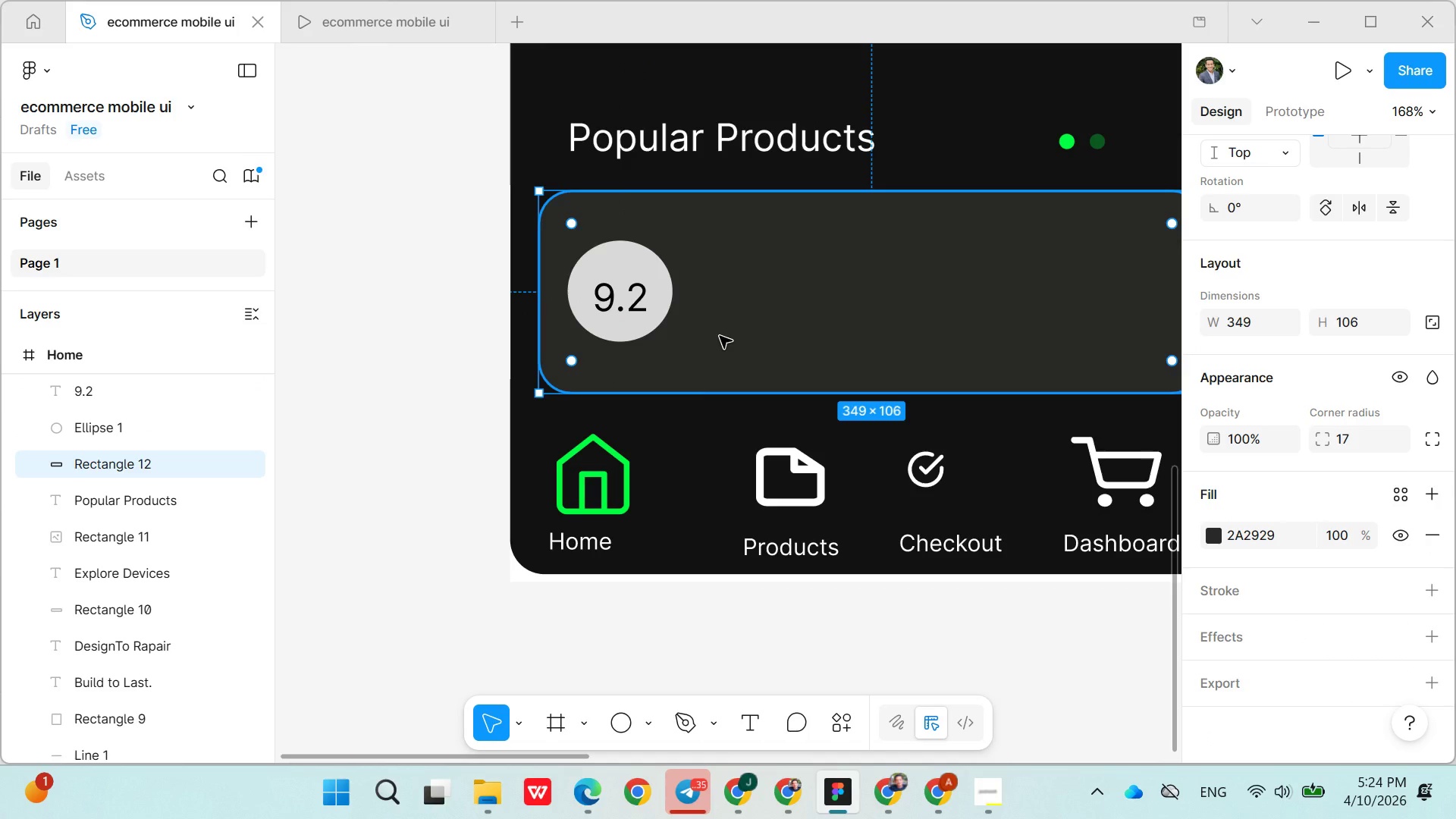 
double_click([1255, 529])
 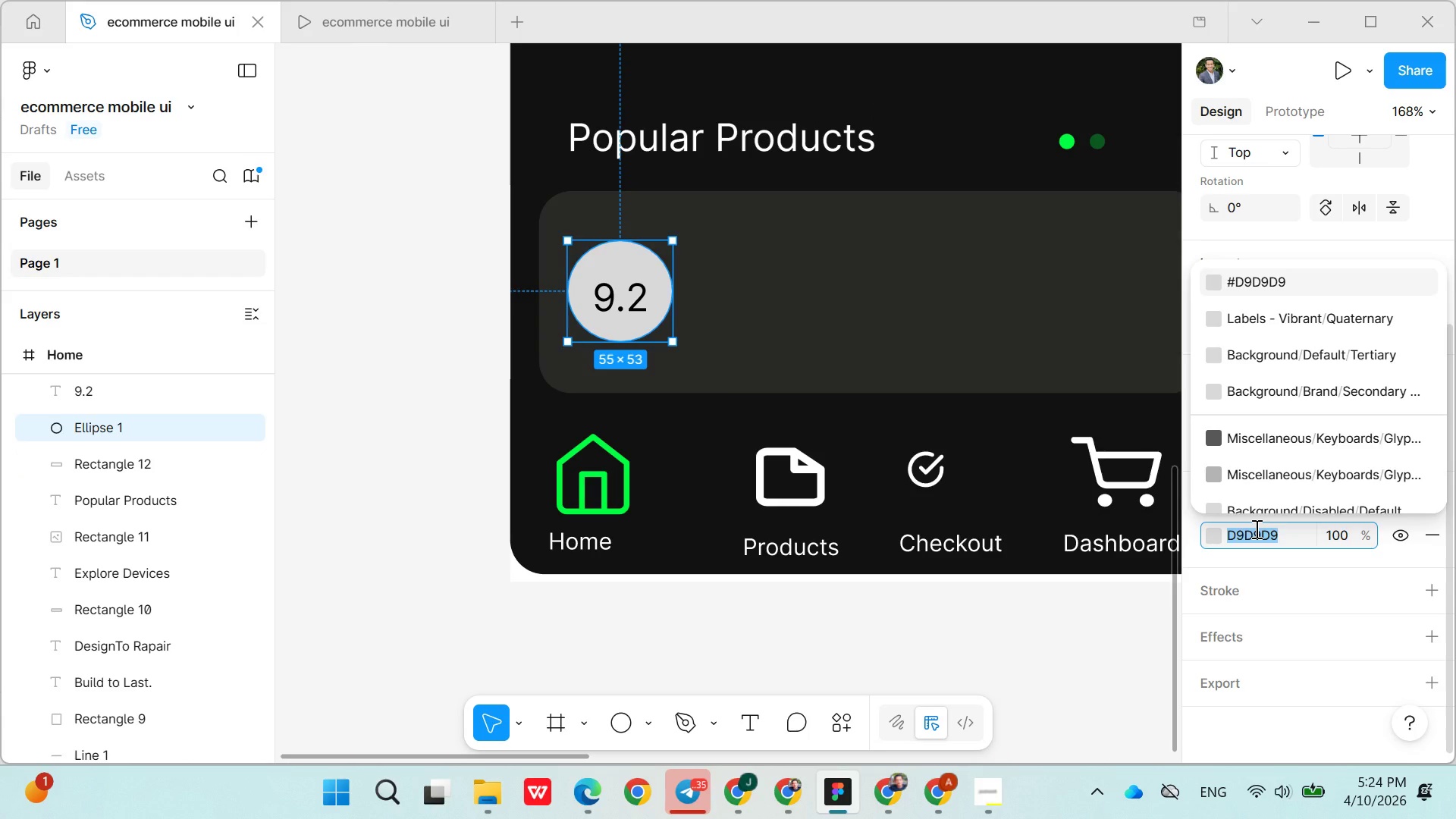 
type(gre)
 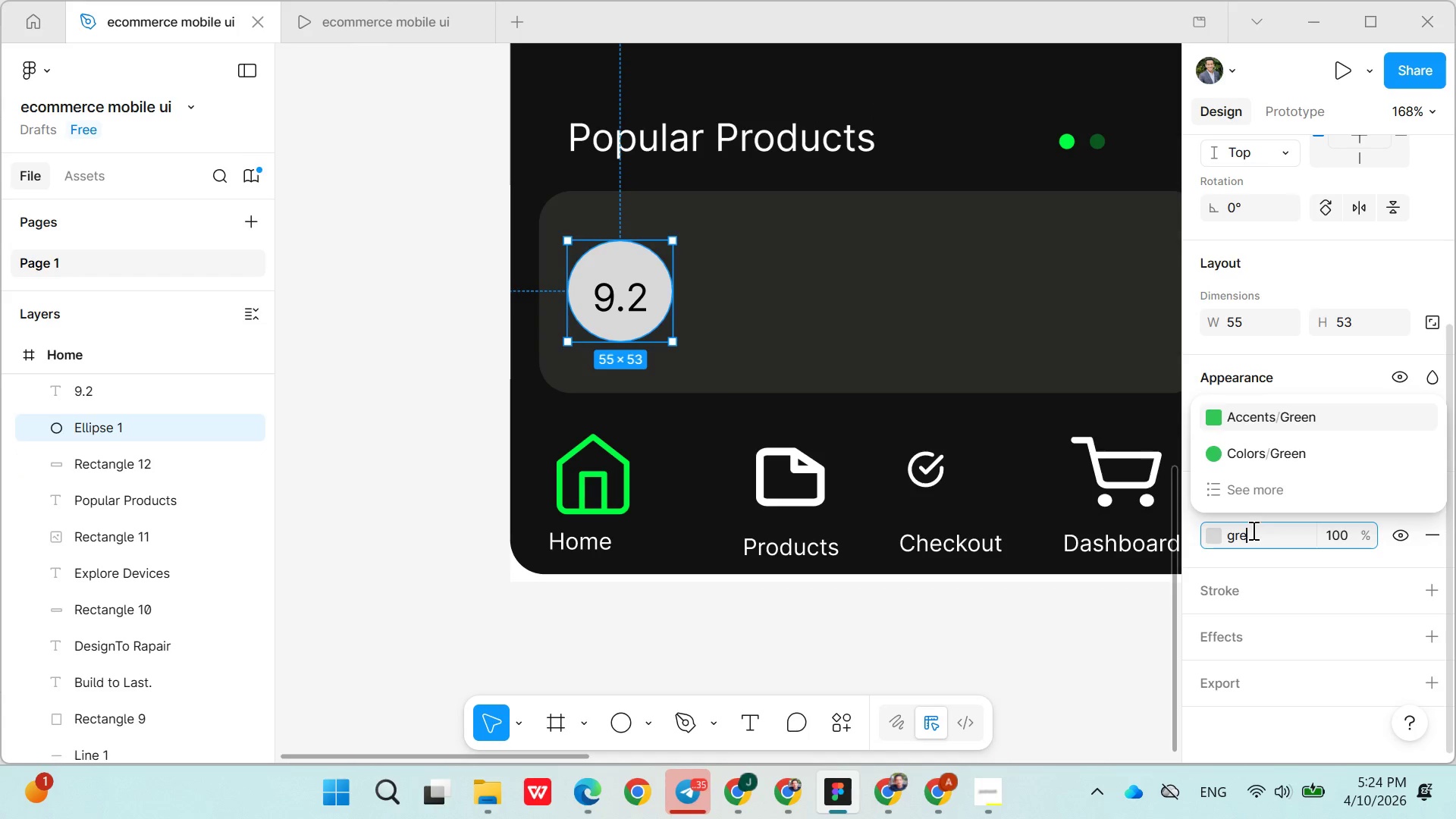 
left_click([1256, 444])
 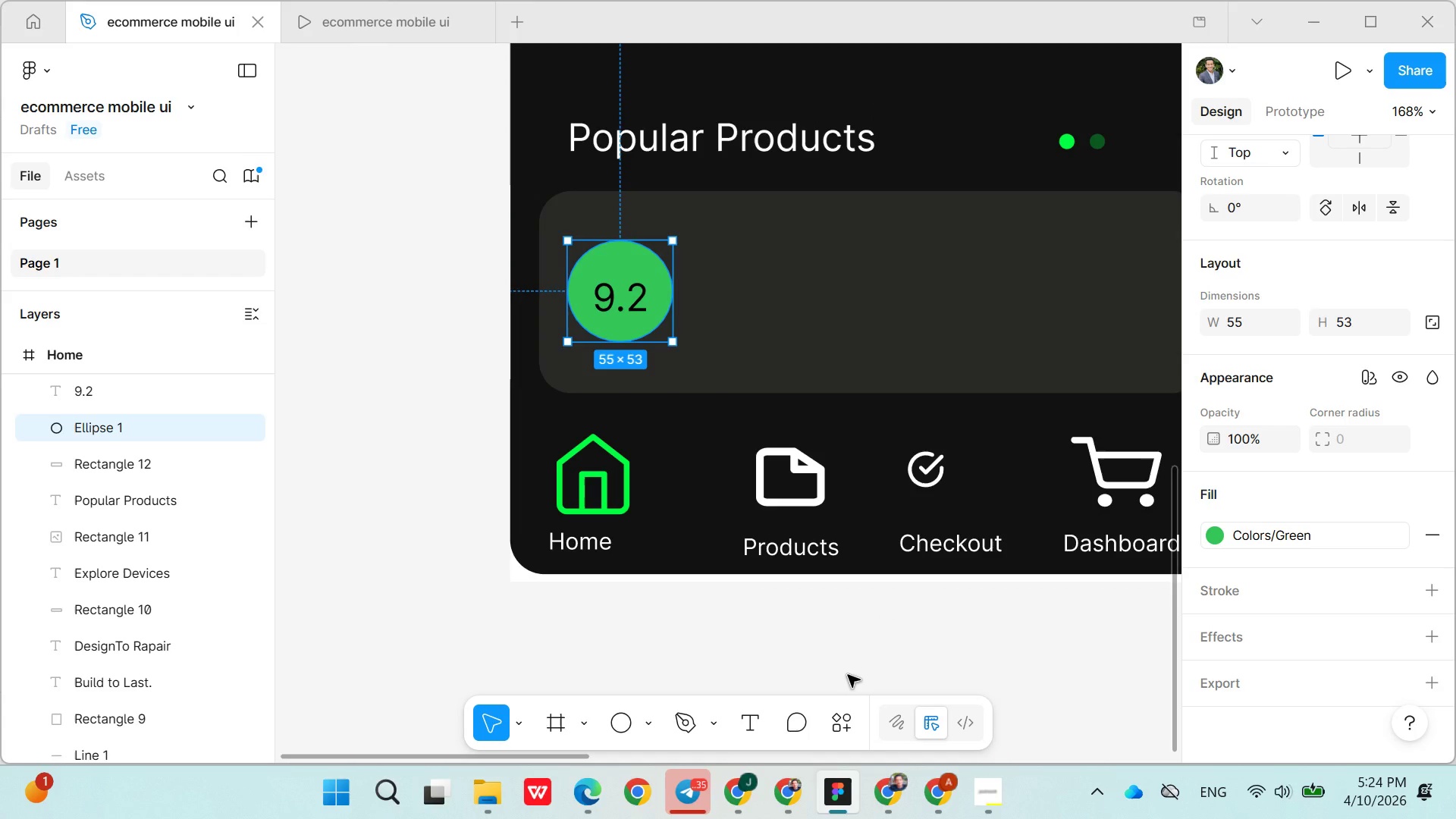 
left_click([843, 719])
 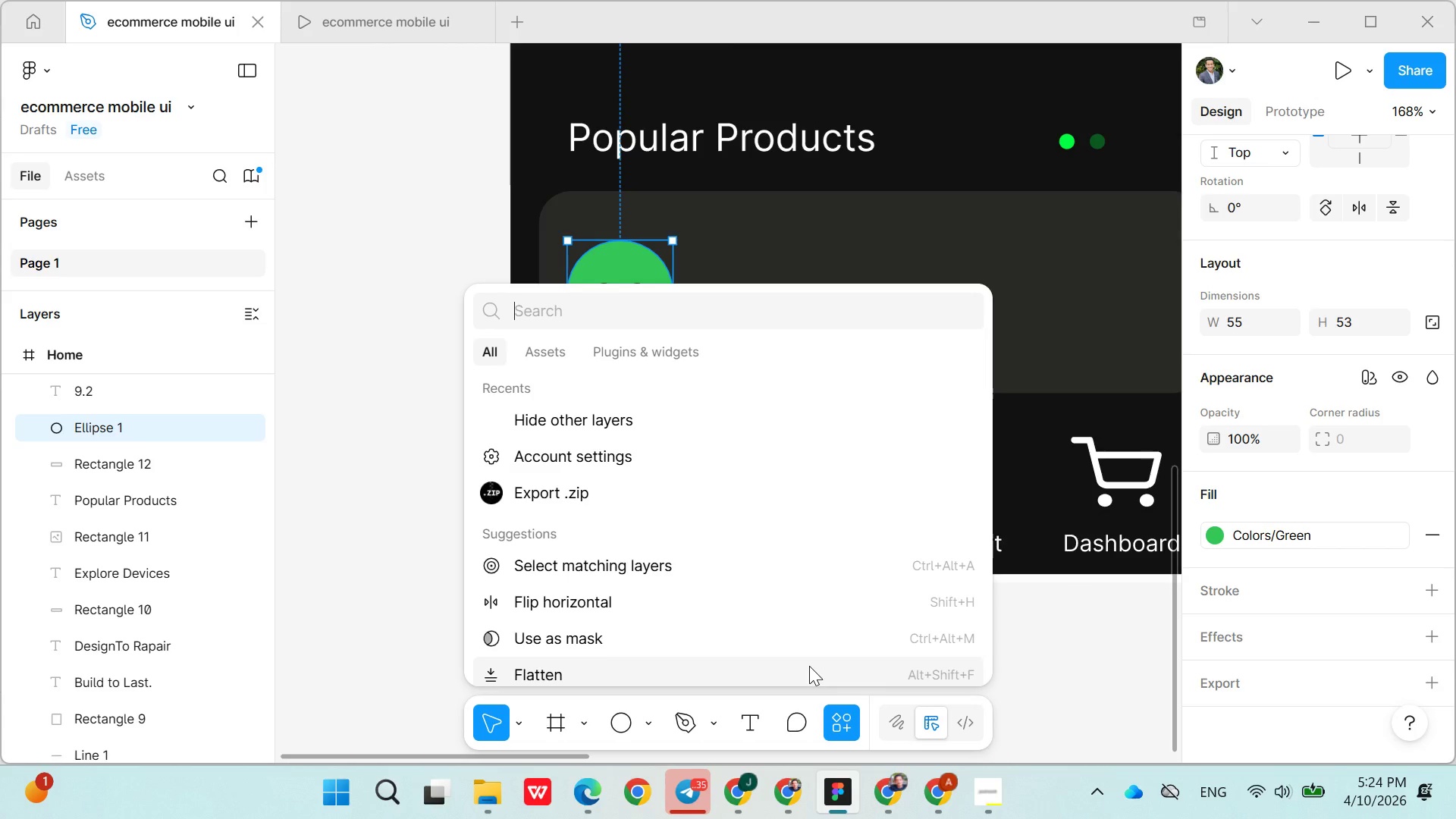 
type(progress)
 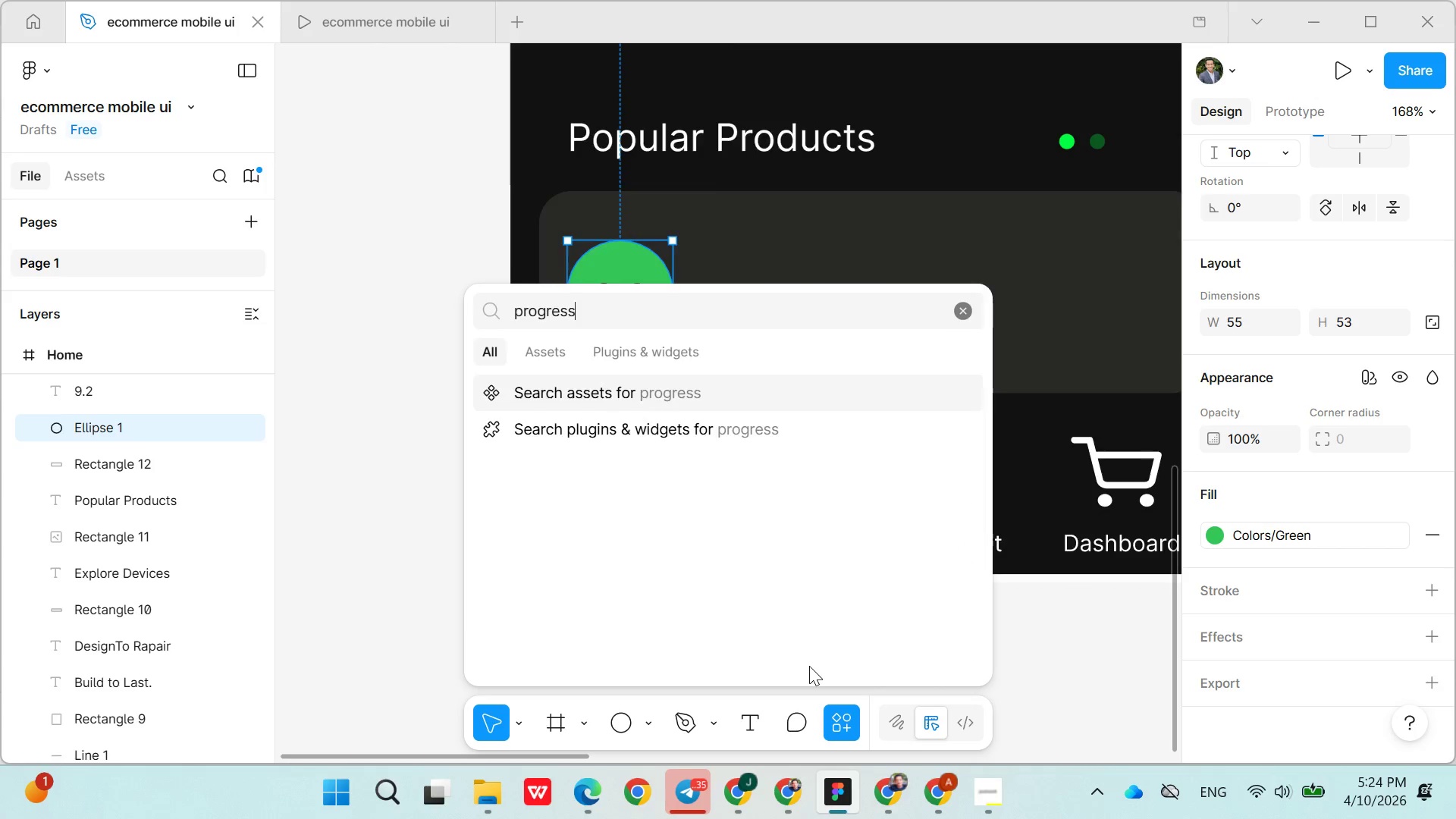 
key(Enter)
 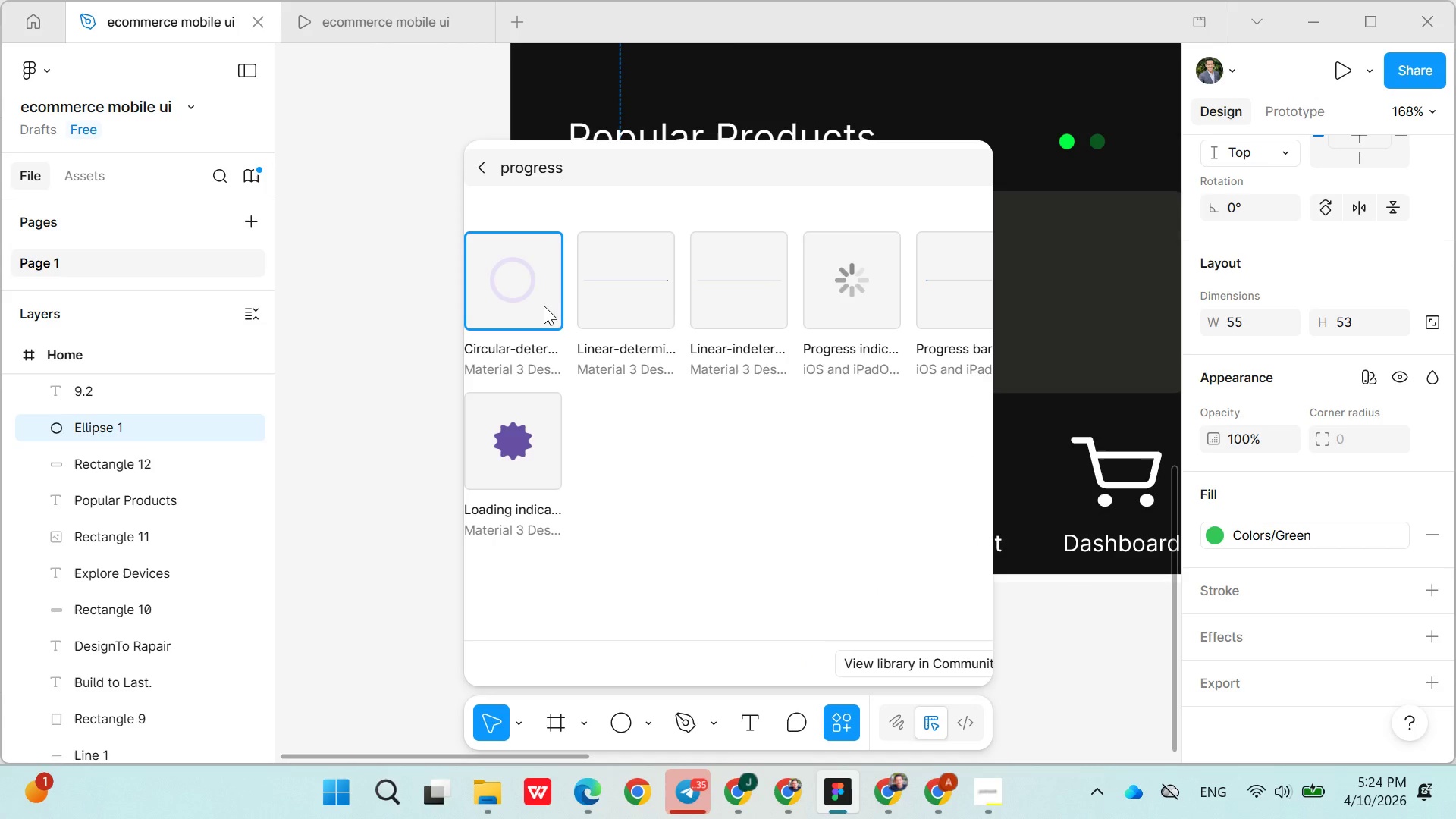 
left_click([541, 291])
 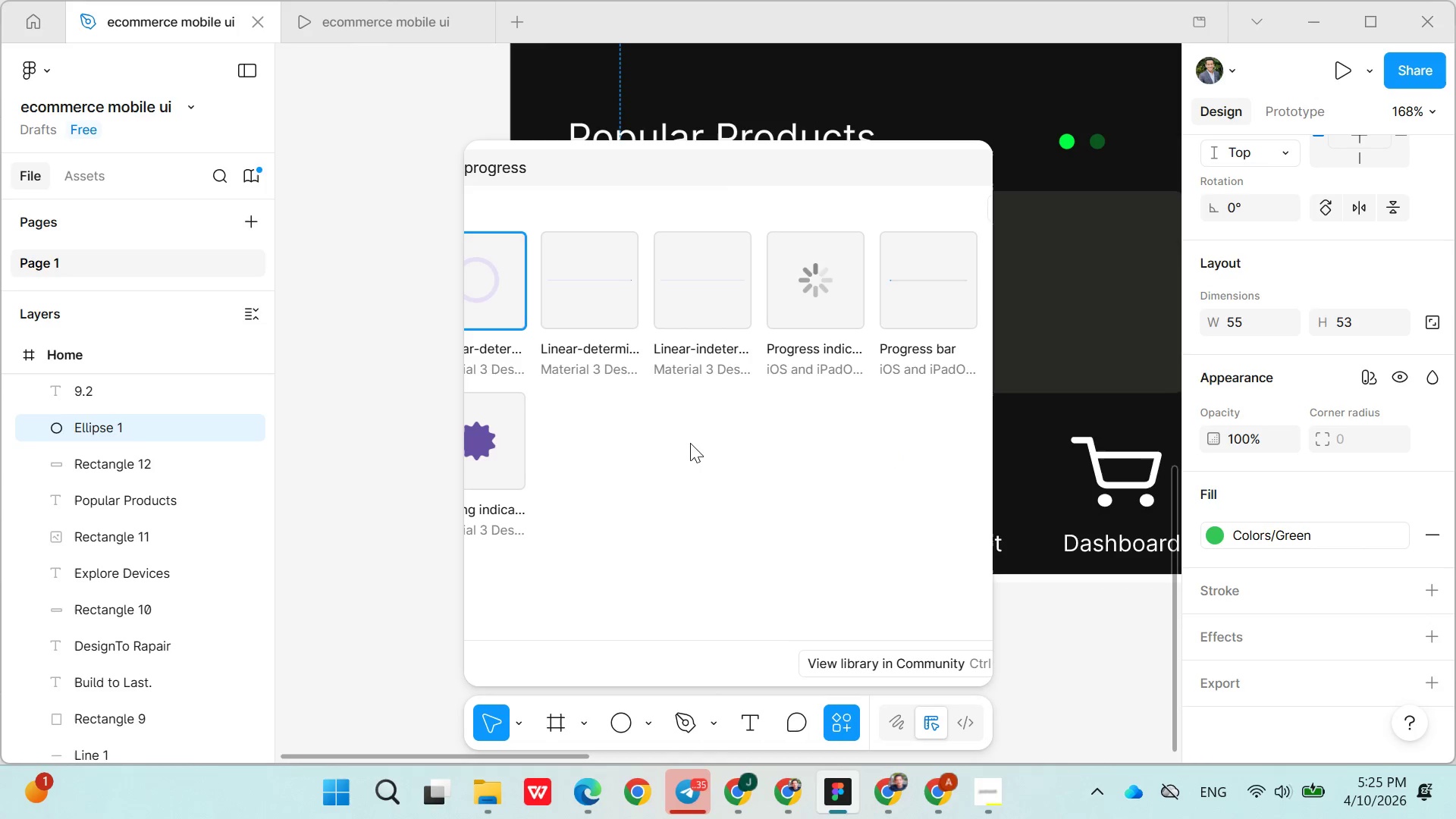 
double_click([499, 271])
 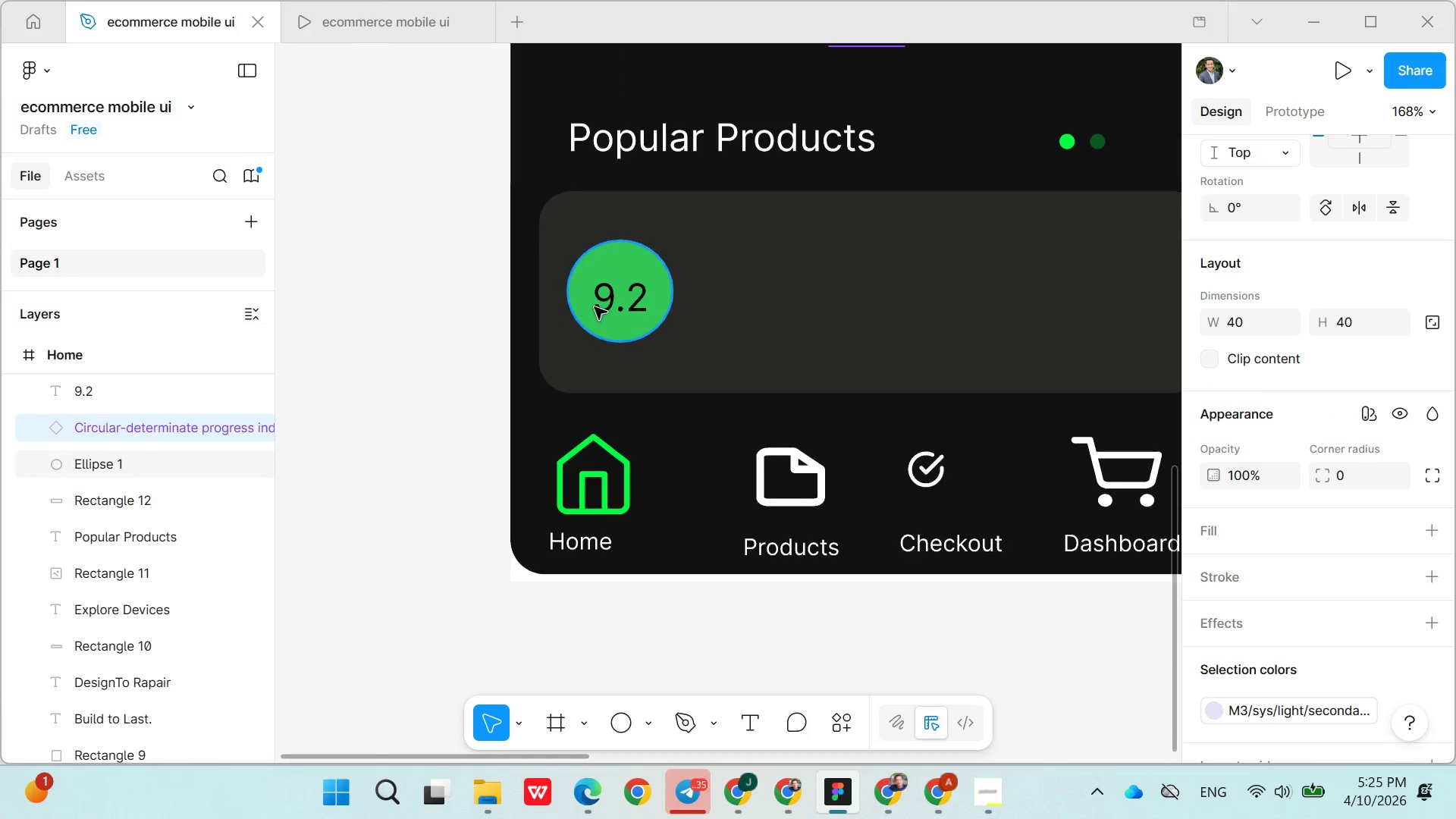 
left_click([608, 292])
 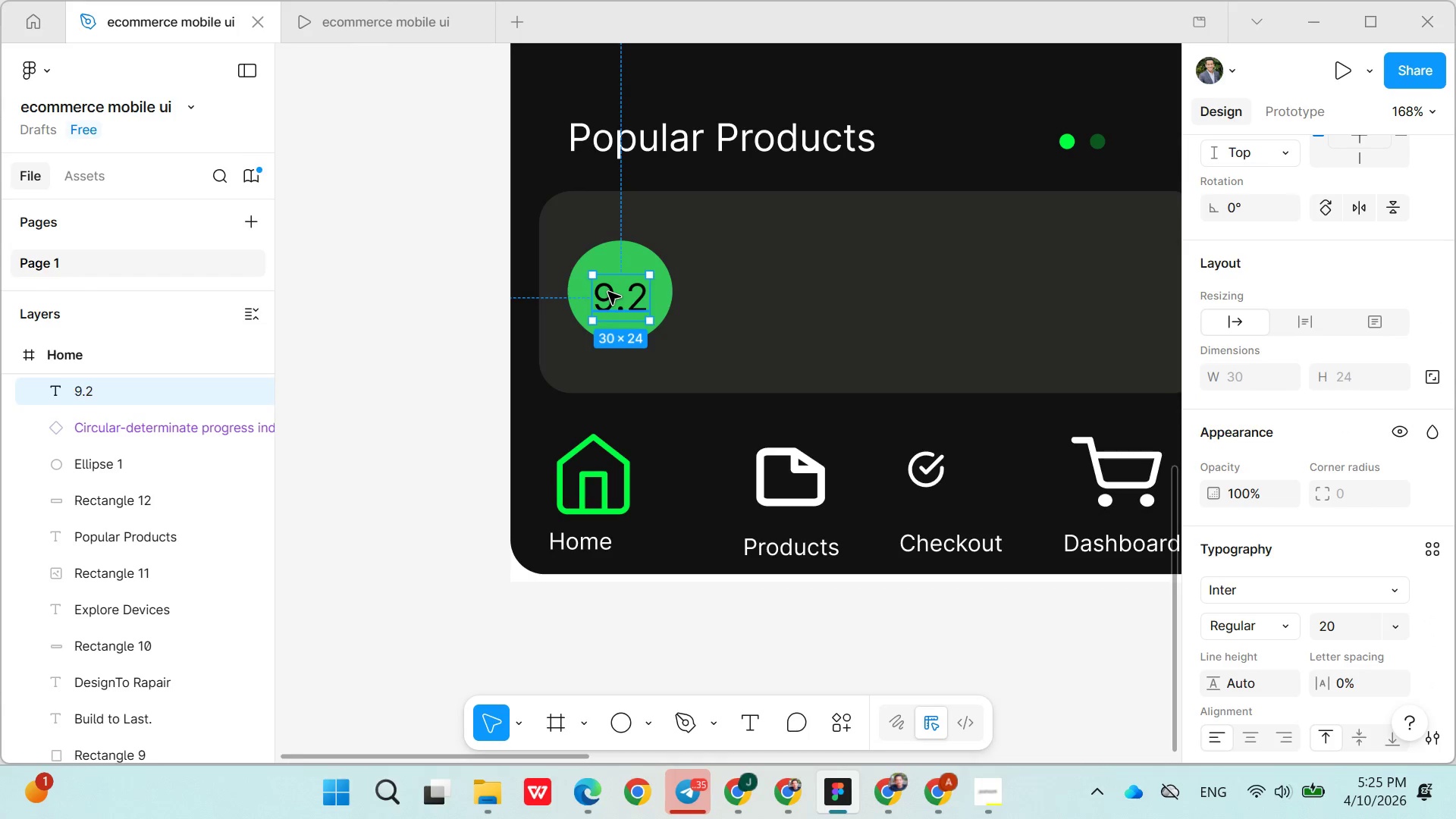 
key(Control+X)
 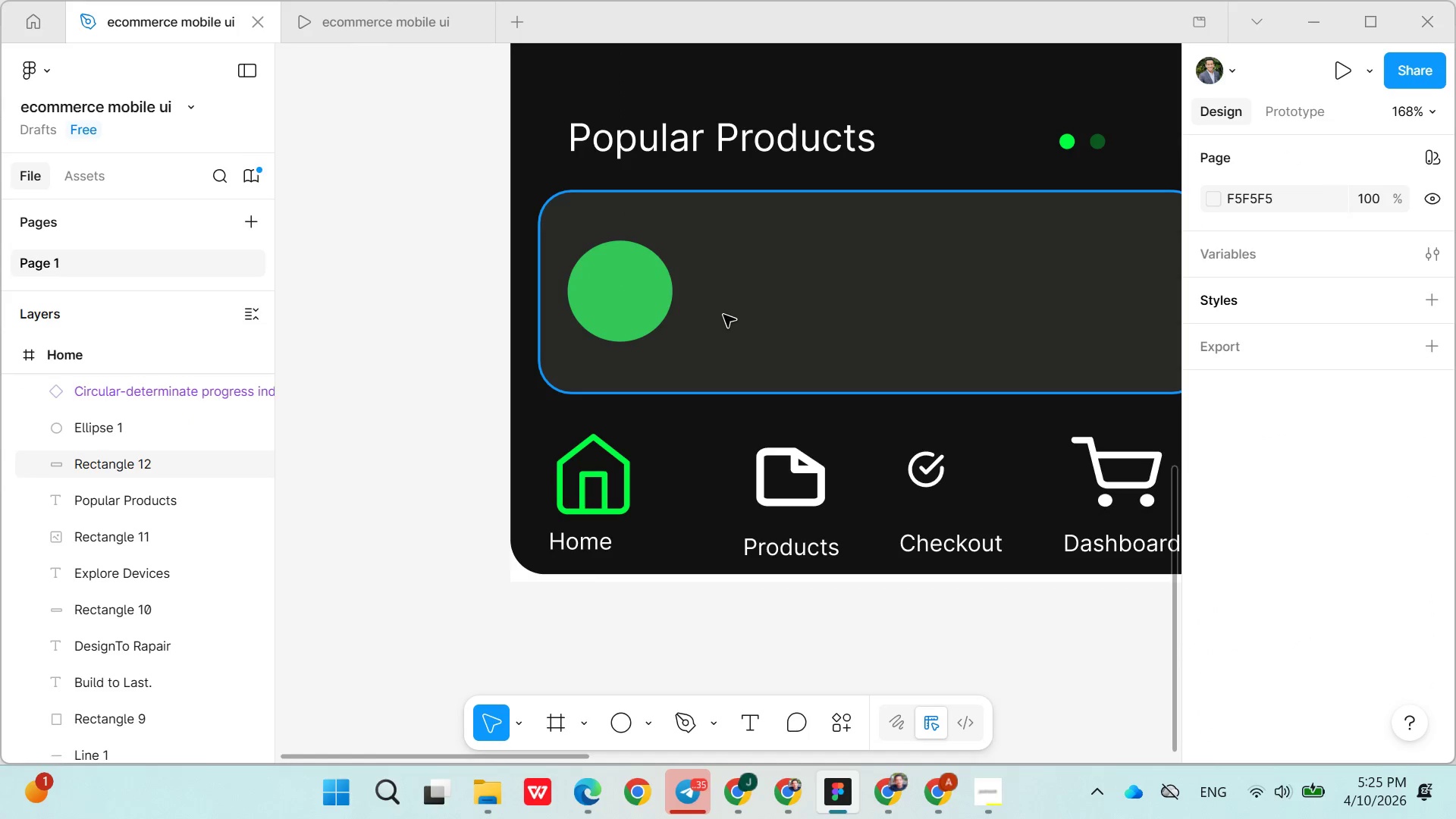 
left_click([651, 291])
 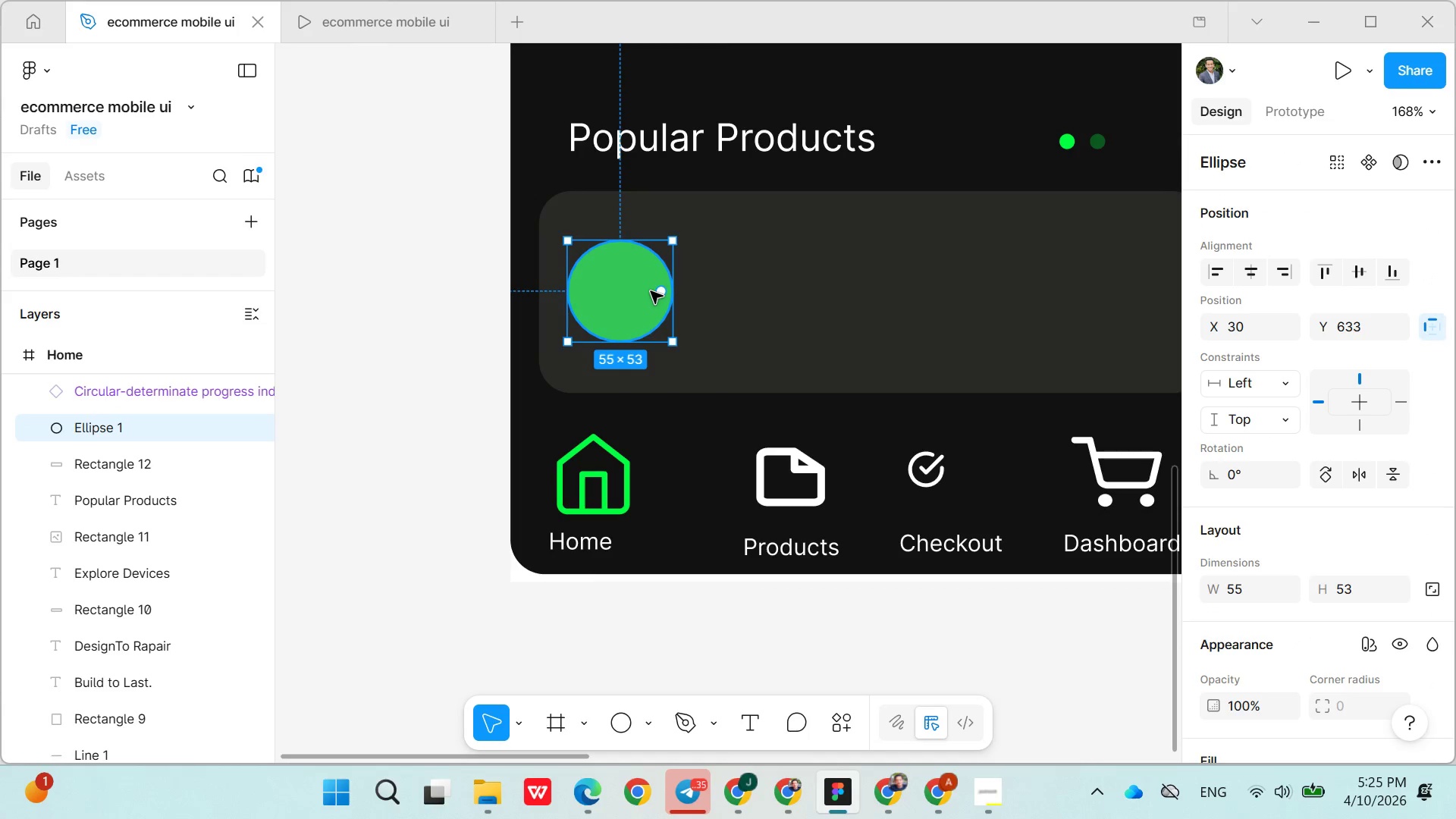 
key(Control+X)
 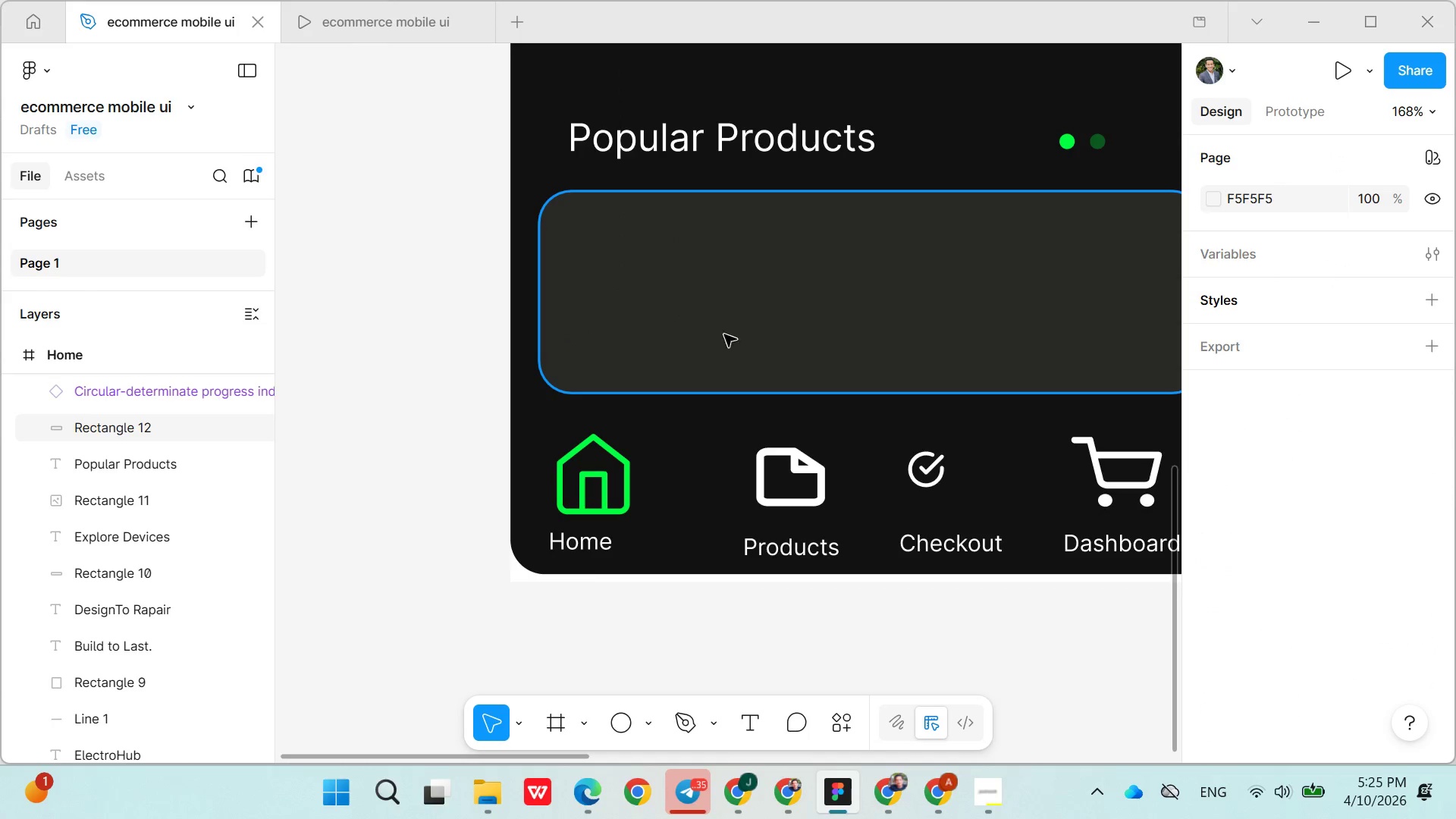 
scroll: coordinate [786, 375], scroll_direction: down, amount: 2.0
 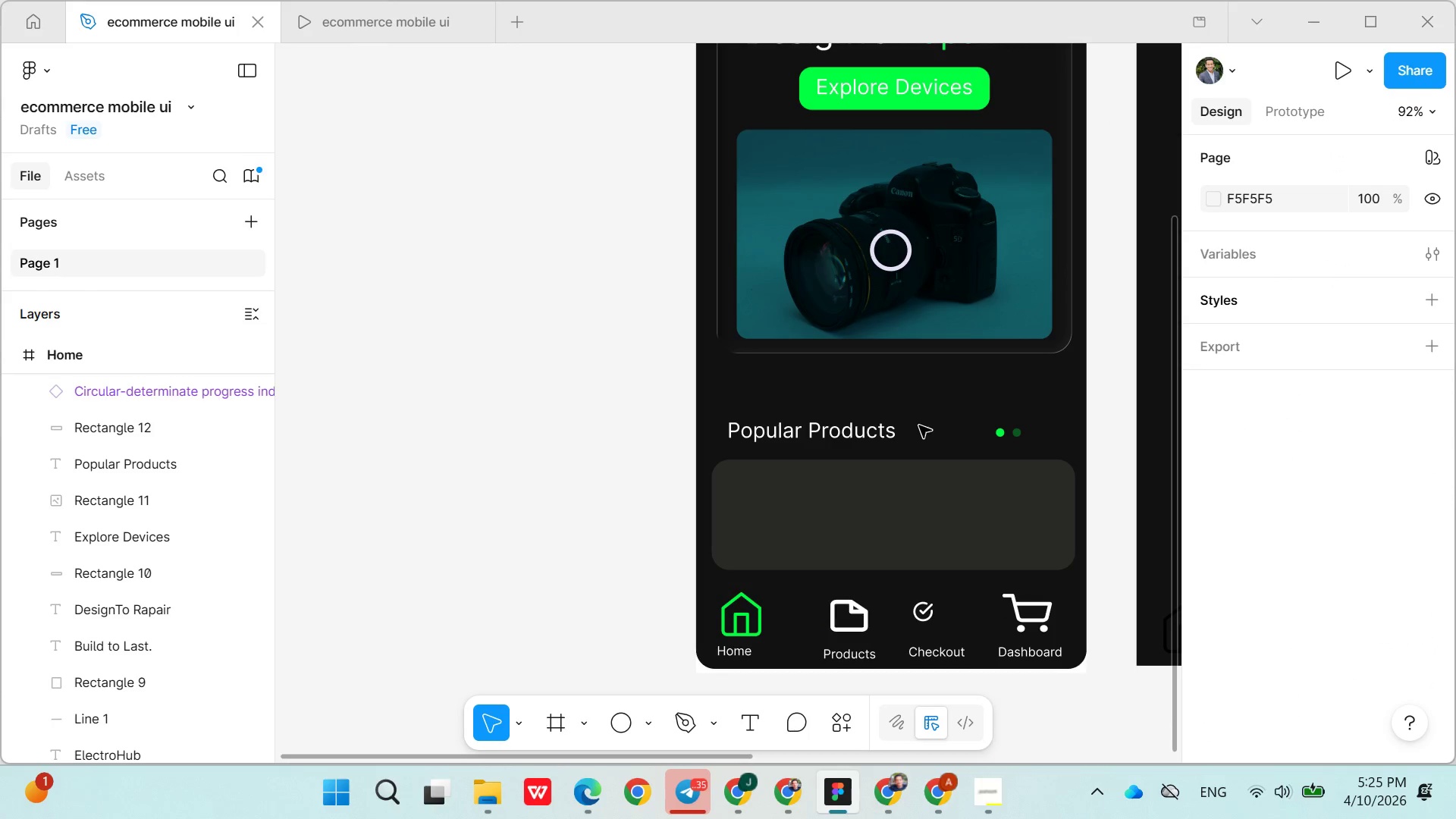 
left_click_drag(start_coordinate=[892, 265], to_coordinate=[744, 526])
 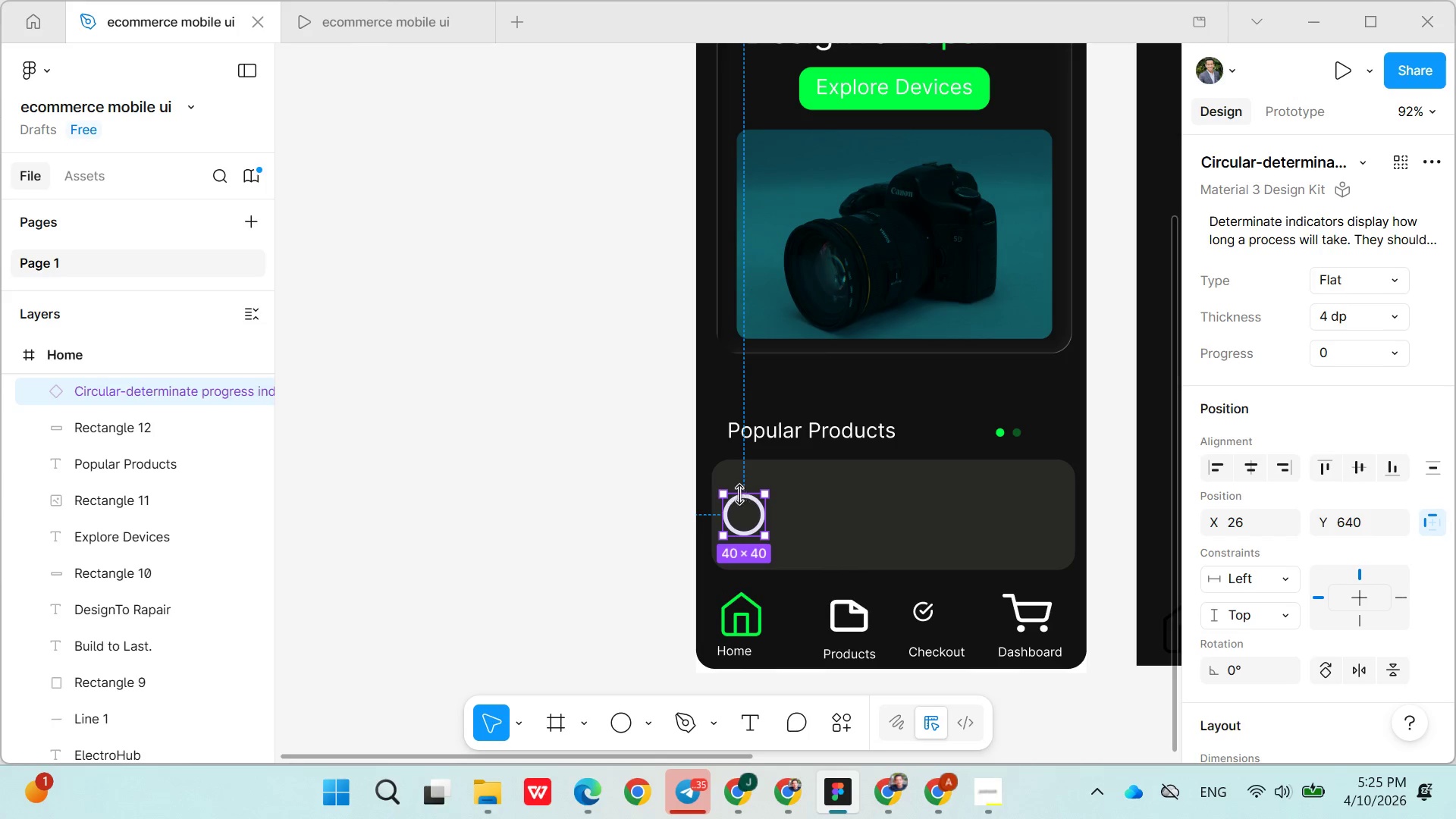 
left_click_drag(start_coordinate=[734, 493], to_coordinate=[732, 483])
 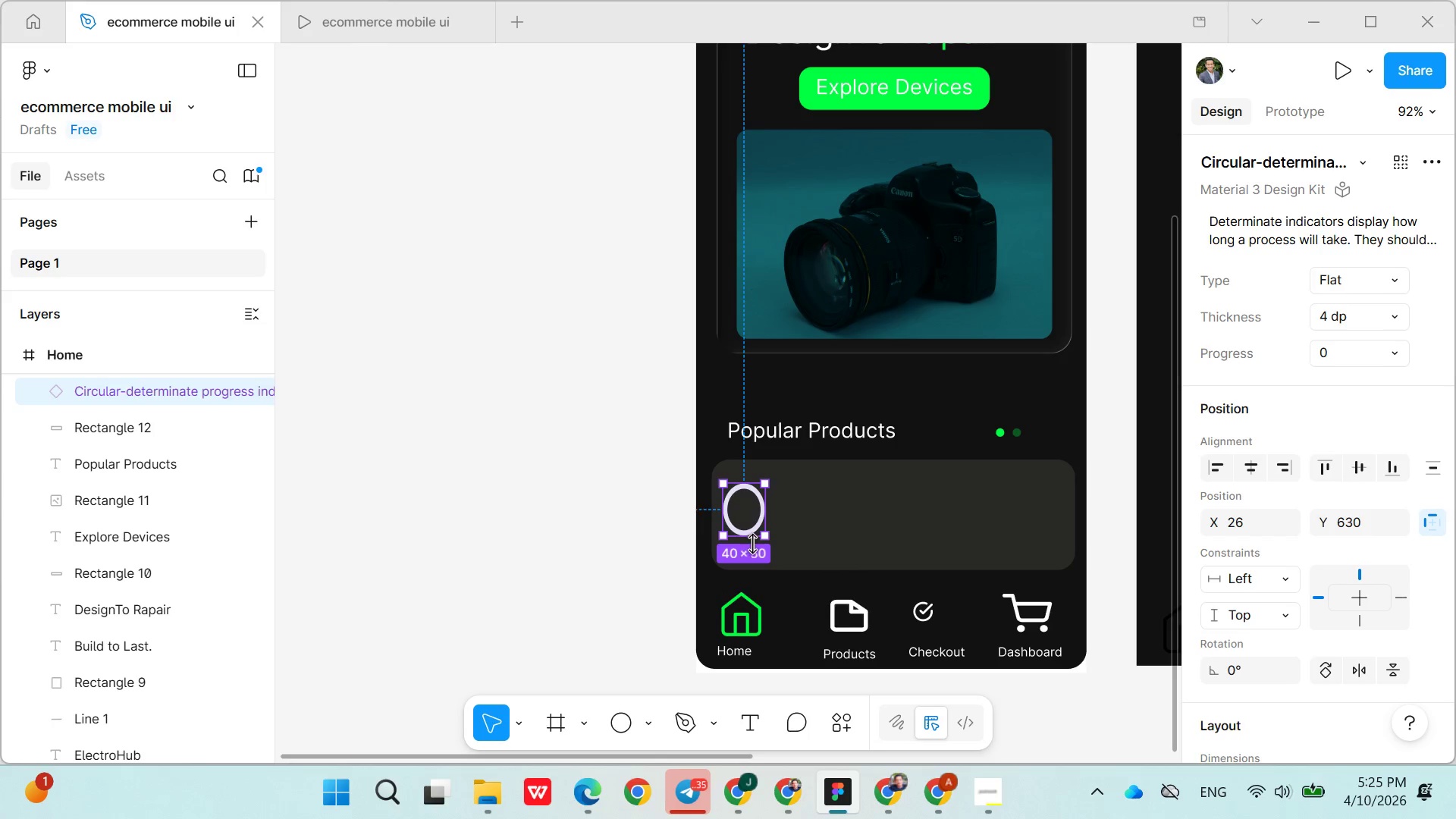 
left_click_drag(start_coordinate=[752, 545], to_coordinate=[755, 552])
 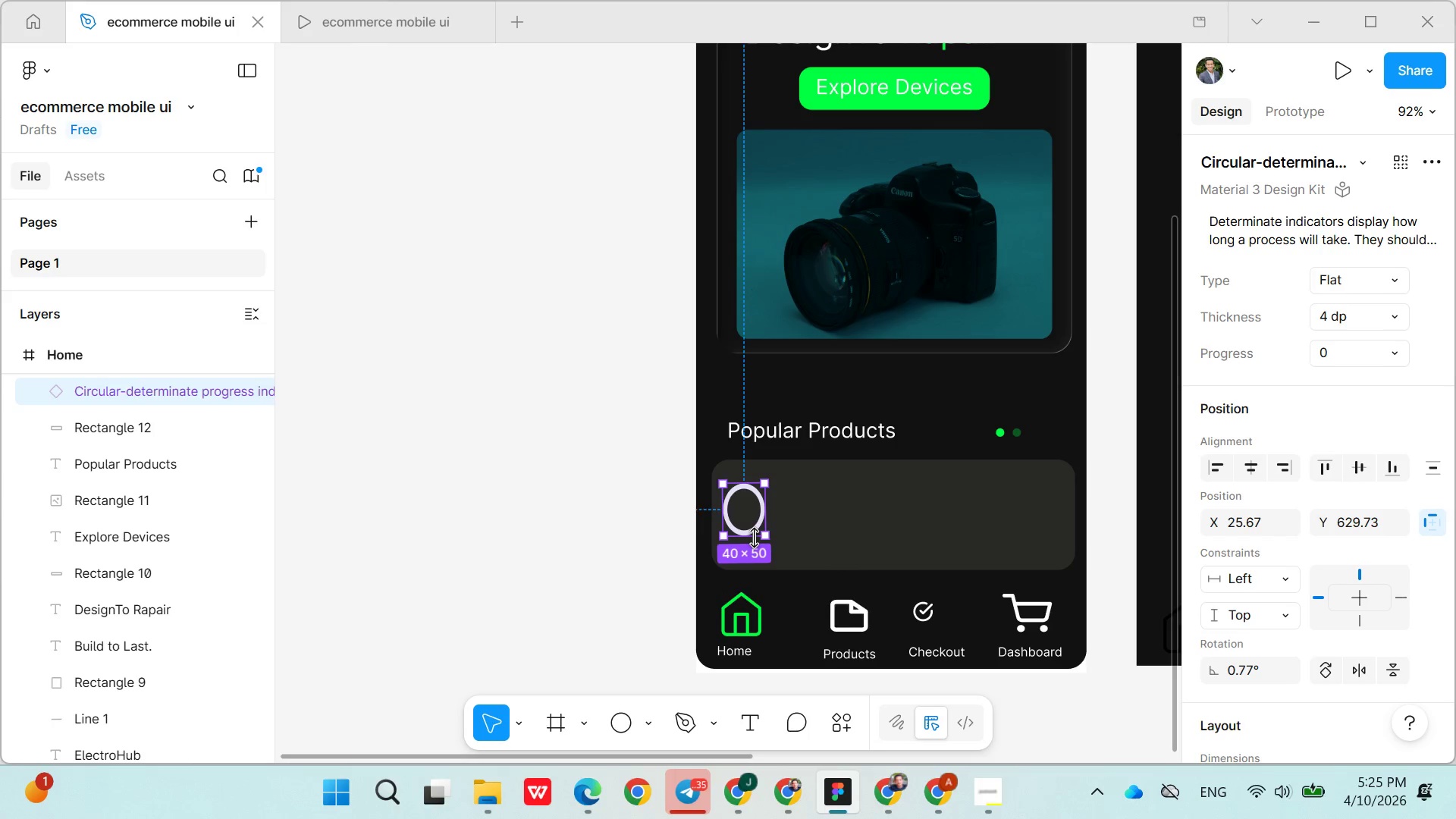 
left_click_drag(start_coordinate=[754, 538], to_coordinate=[749, 548])
 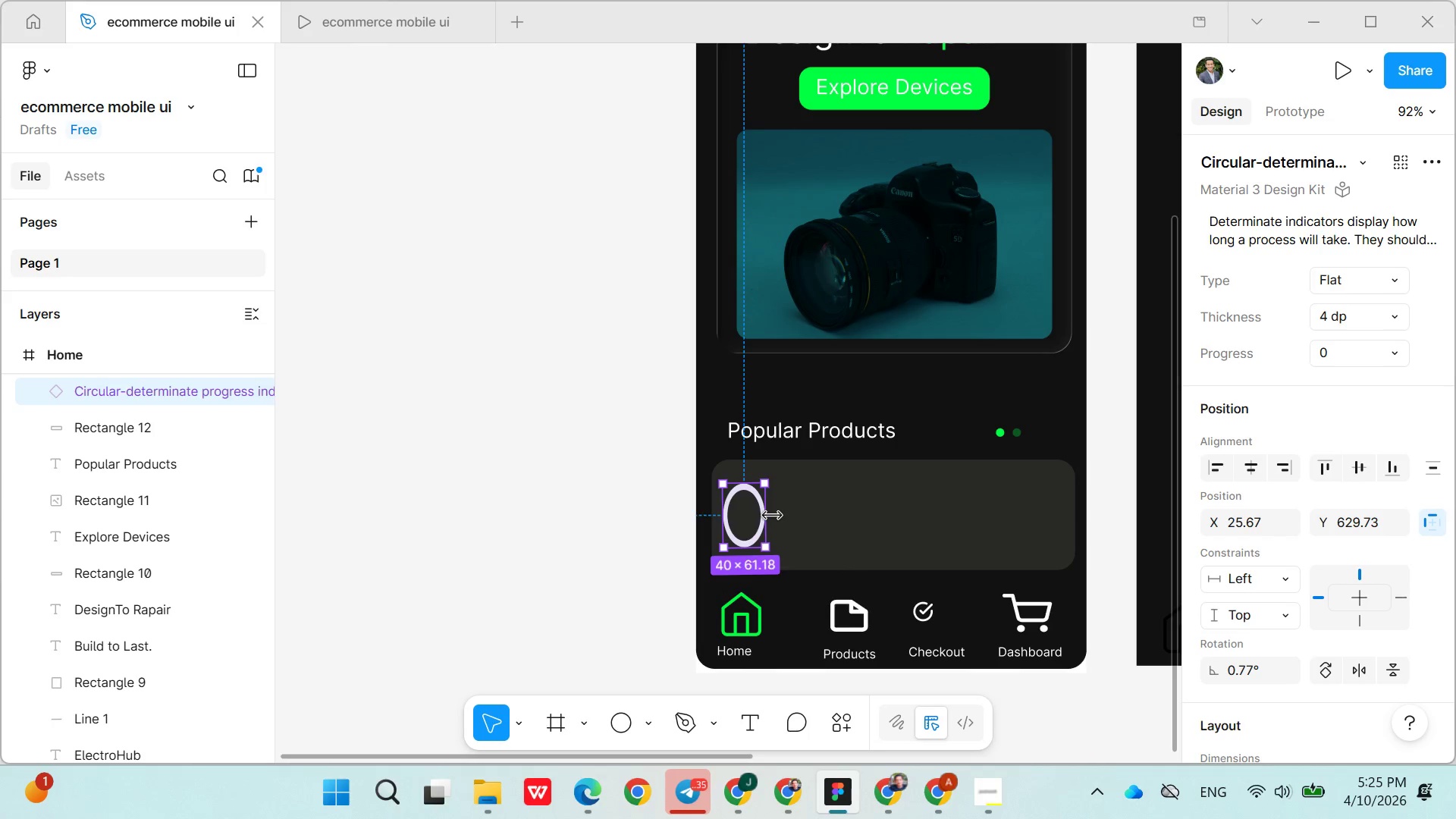 
left_click_drag(start_coordinate=[772, 516], to_coordinate=[790, 516])
 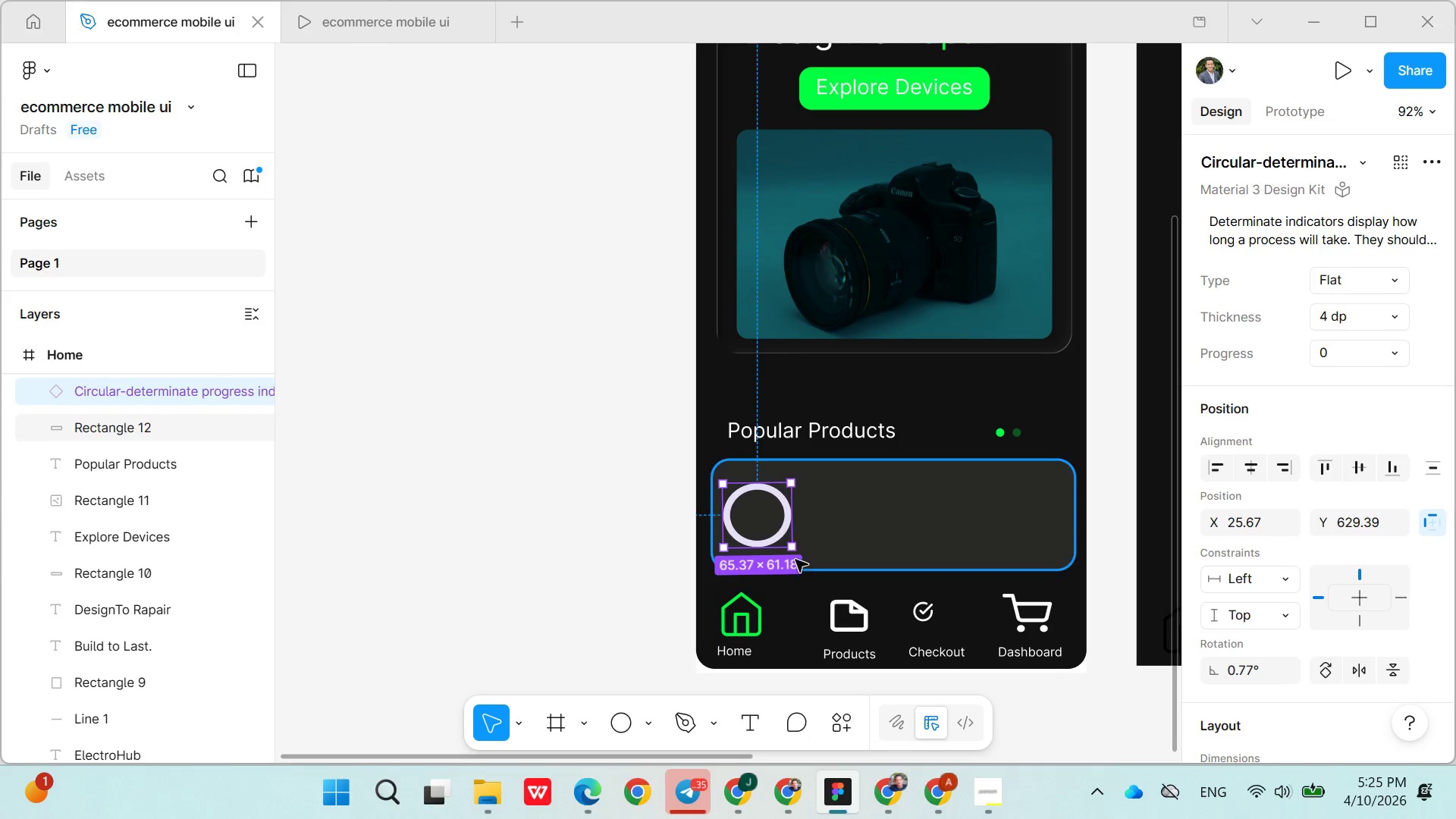 
left_click_drag(start_coordinate=[760, 520], to_coordinate=[752, 519])
 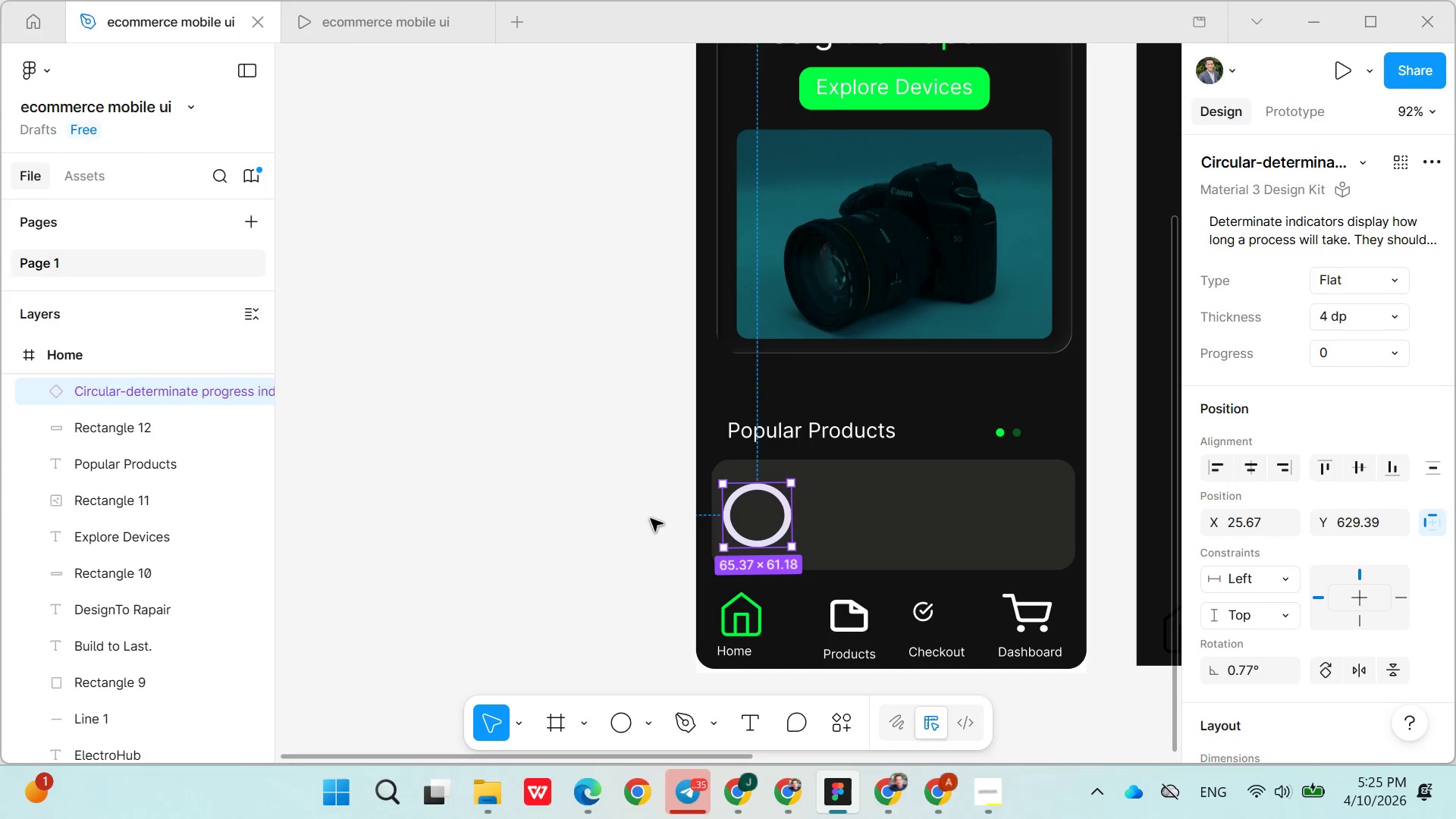 
left_click([651, 519])
 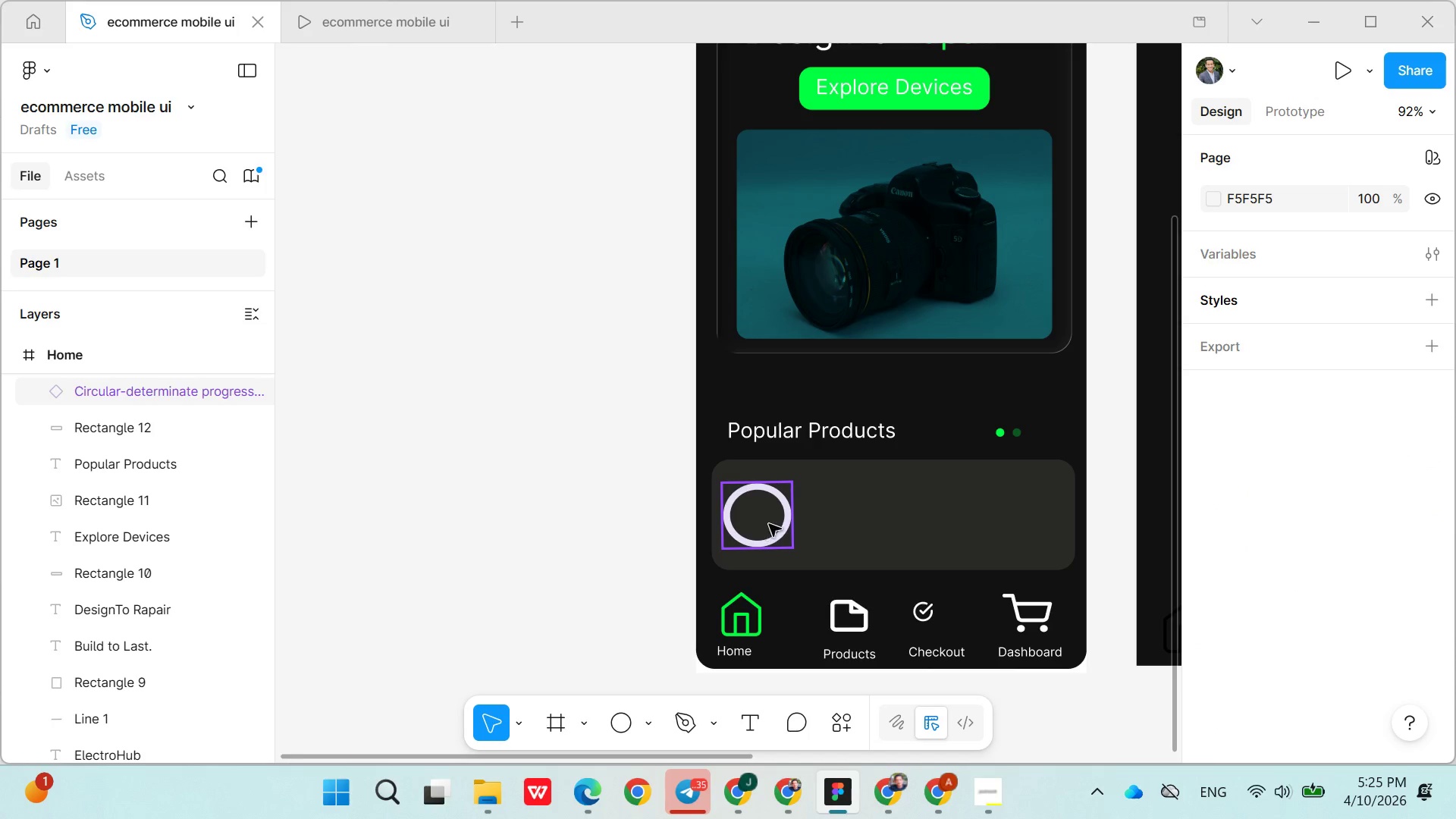 
left_click_drag(start_coordinate=[770, 524], to_coordinate=[763, 514])
 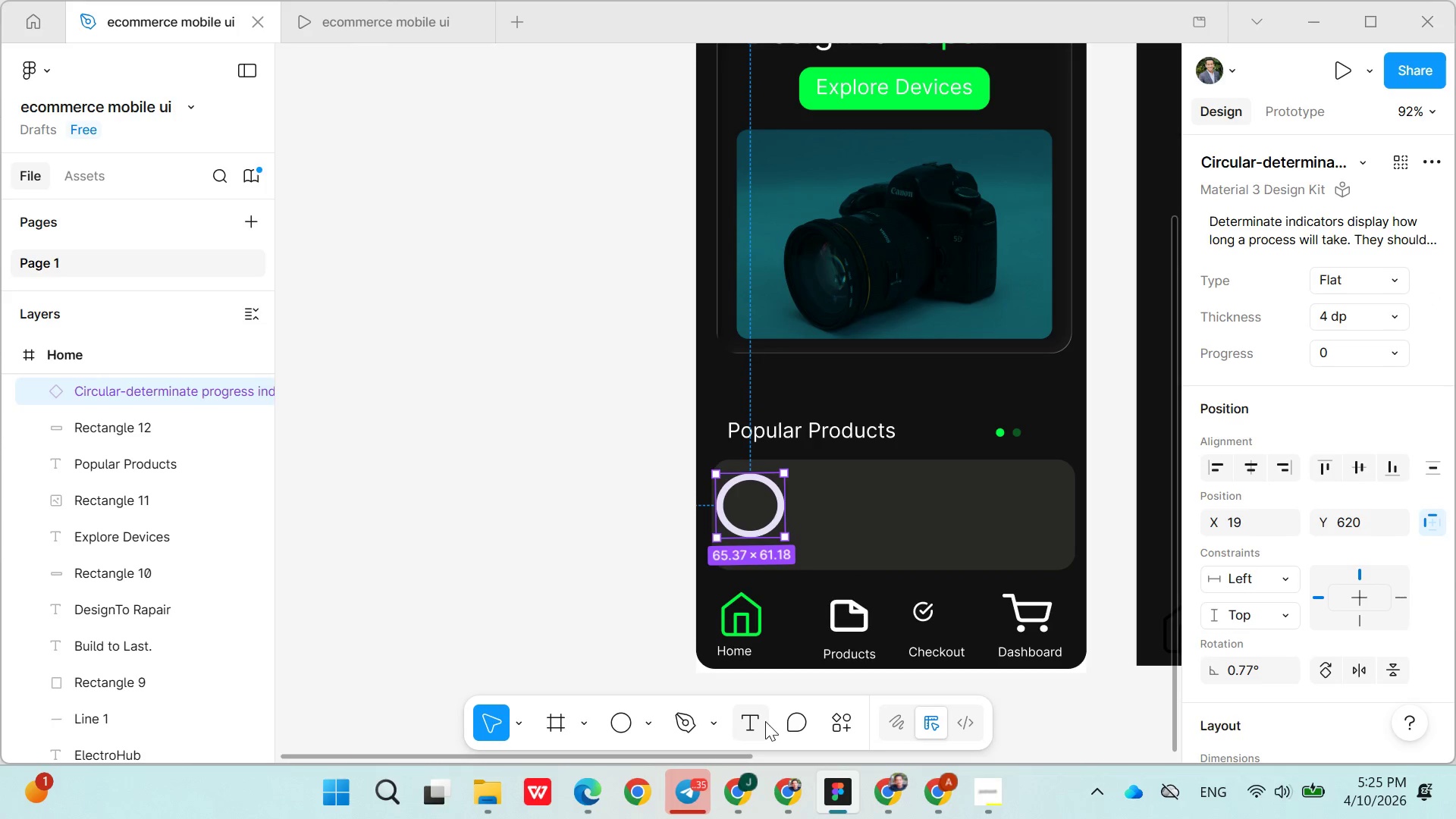 
left_click([761, 723])
 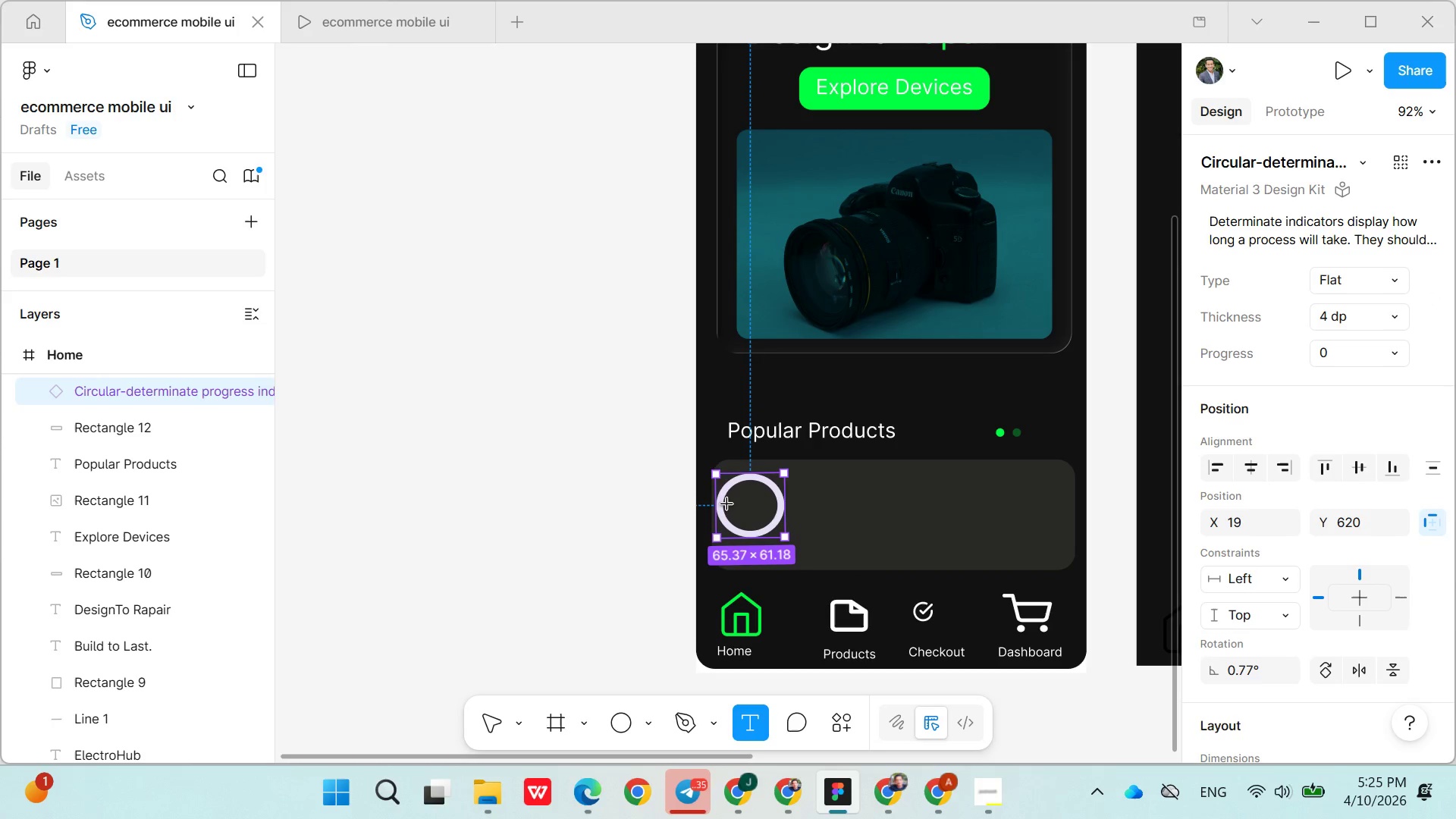 
left_click([728, 501])
 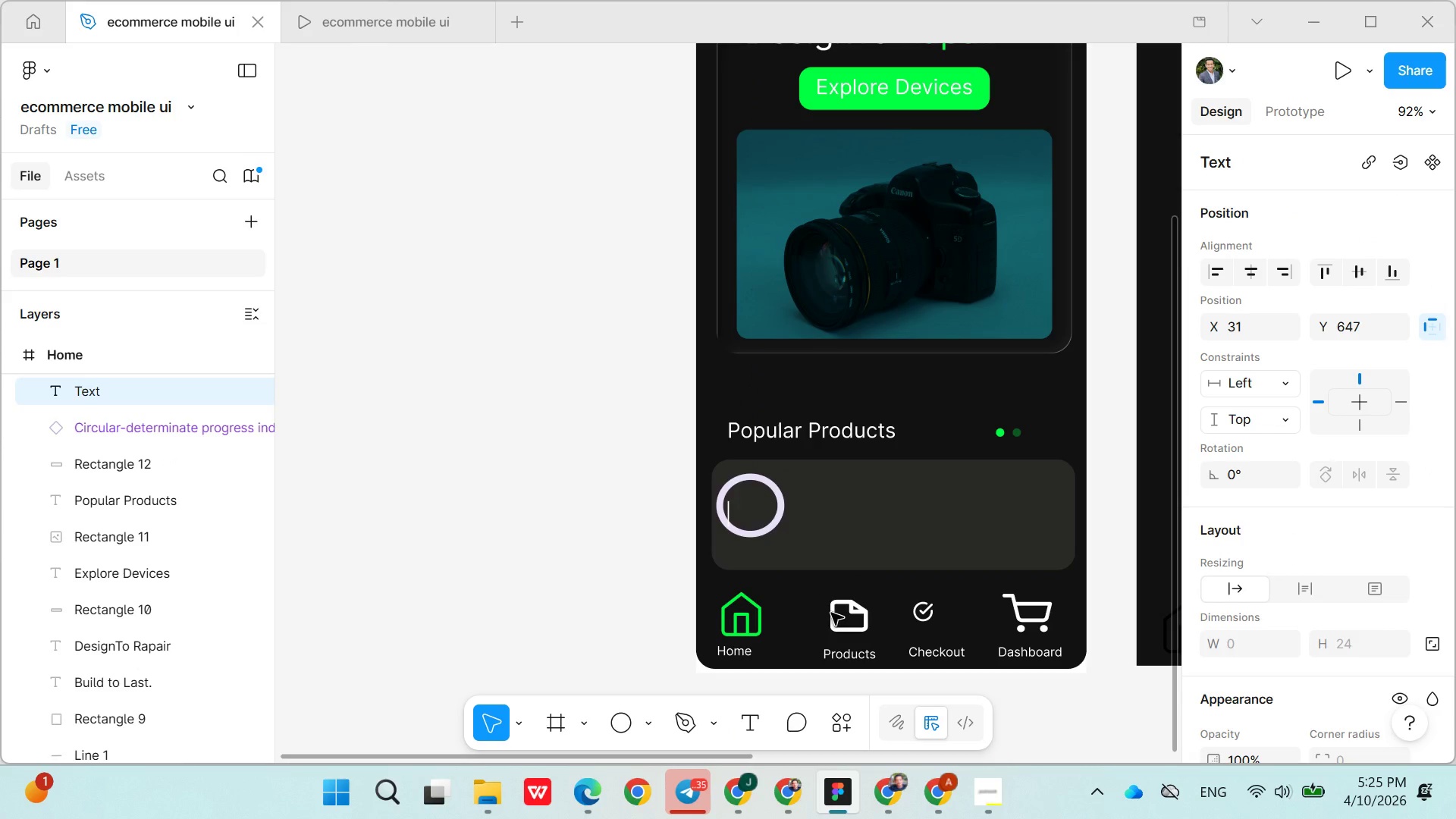 
key(9)
 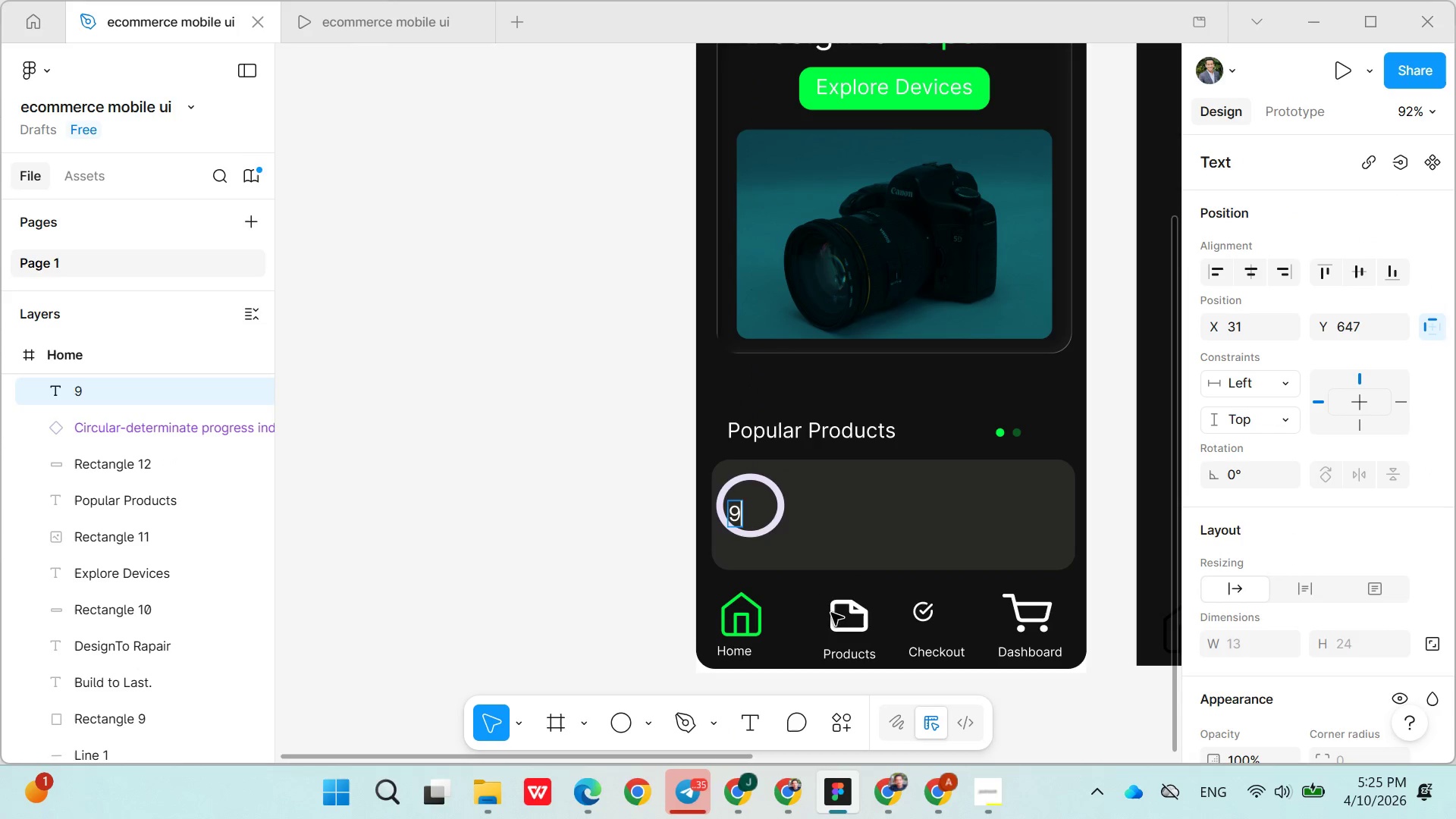 
key(Period)
 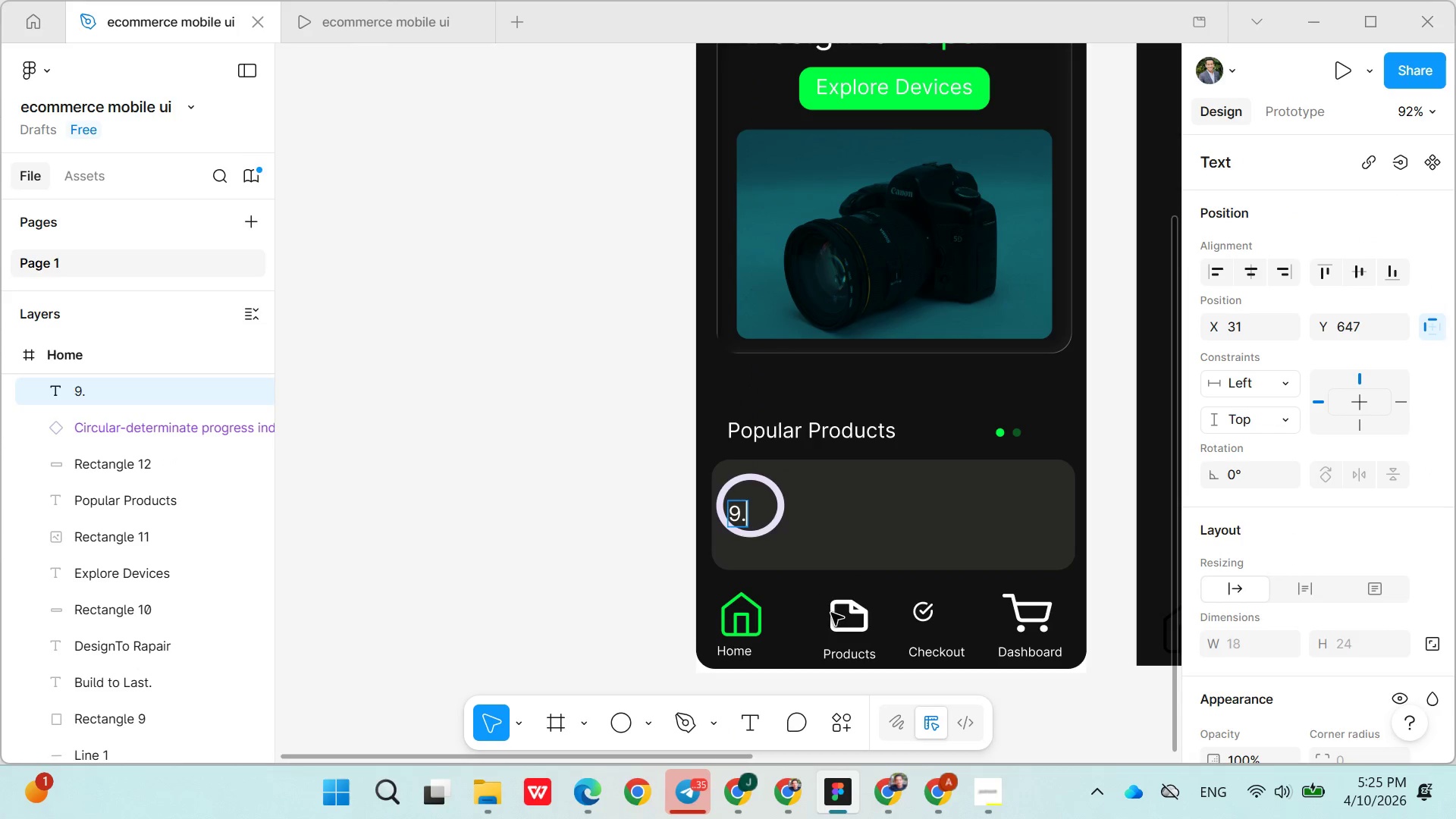 
key(2)
 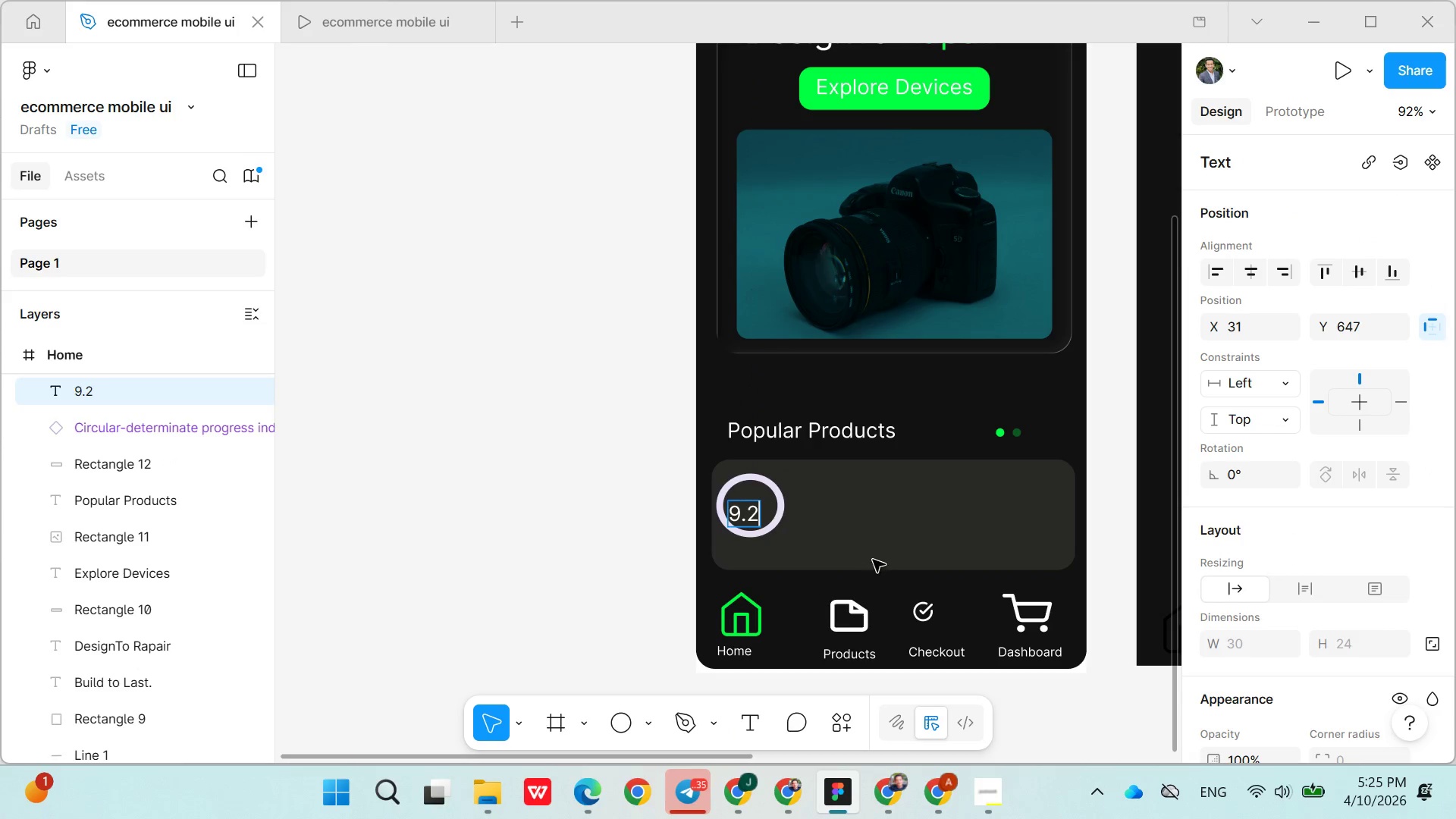 
left_click([858, 526])
 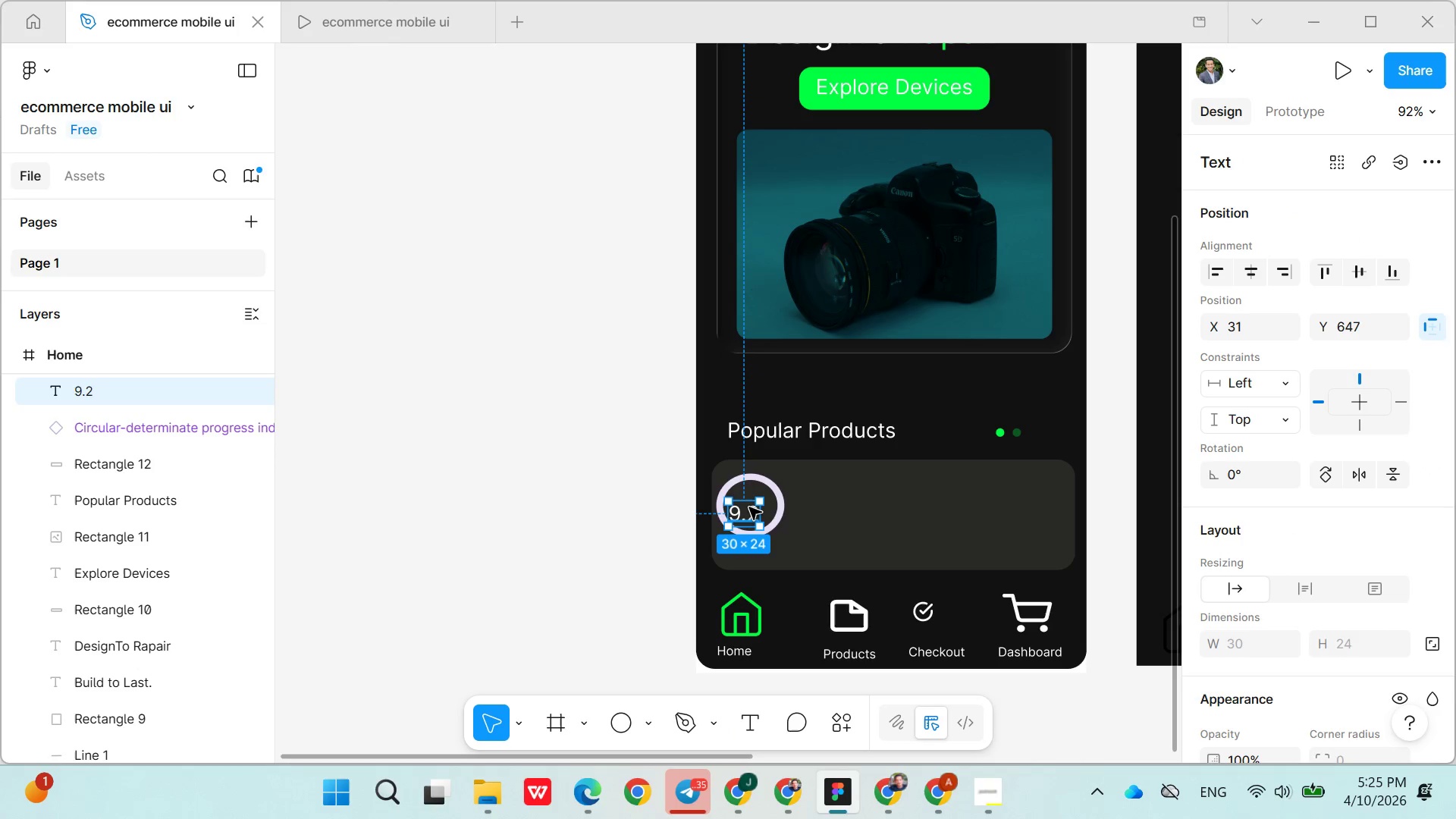 
left_click_drag(start_coordinate=[745, 512], to_coordinate=[751, 504])
 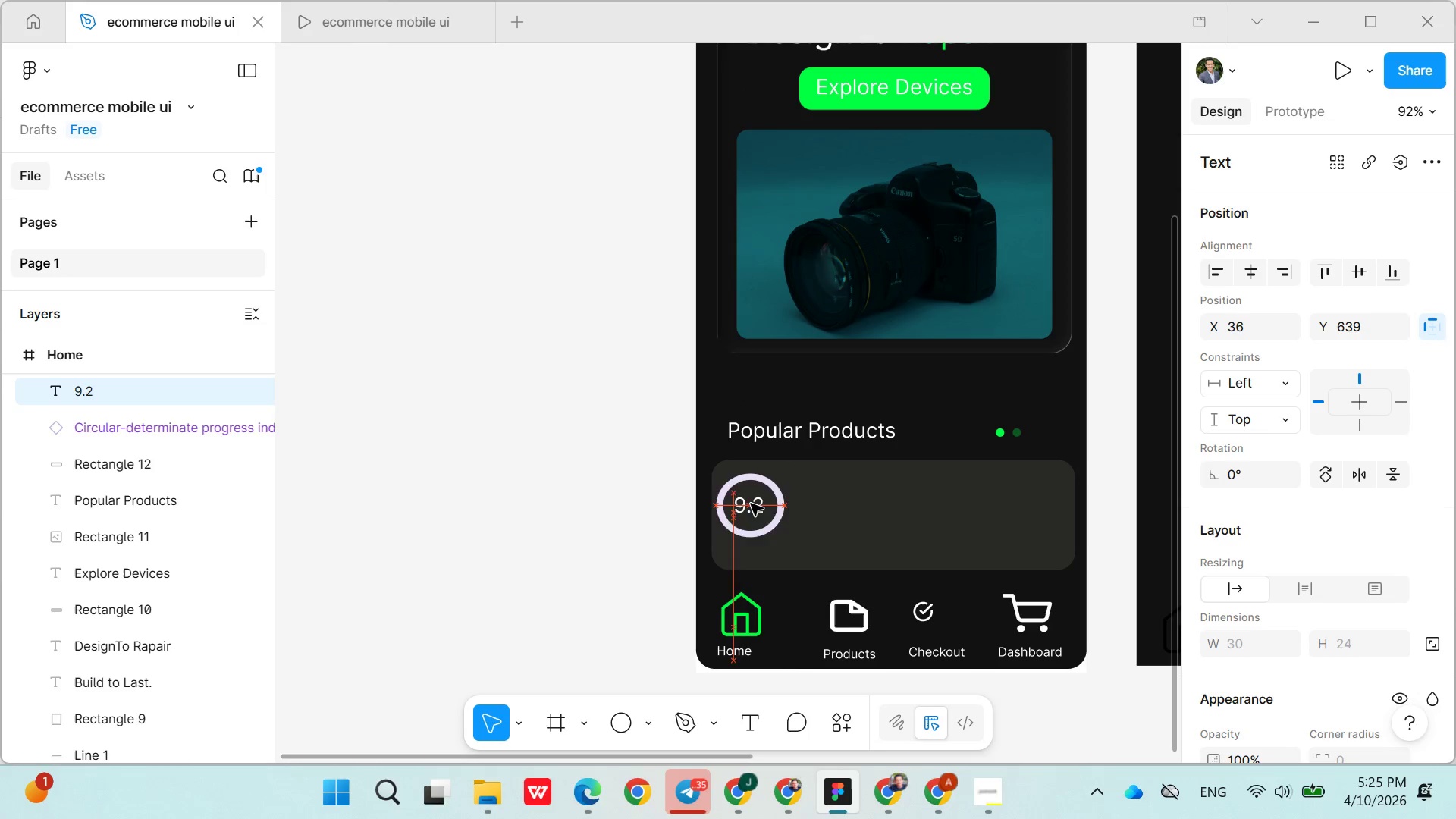 
left_click([751, 504])
 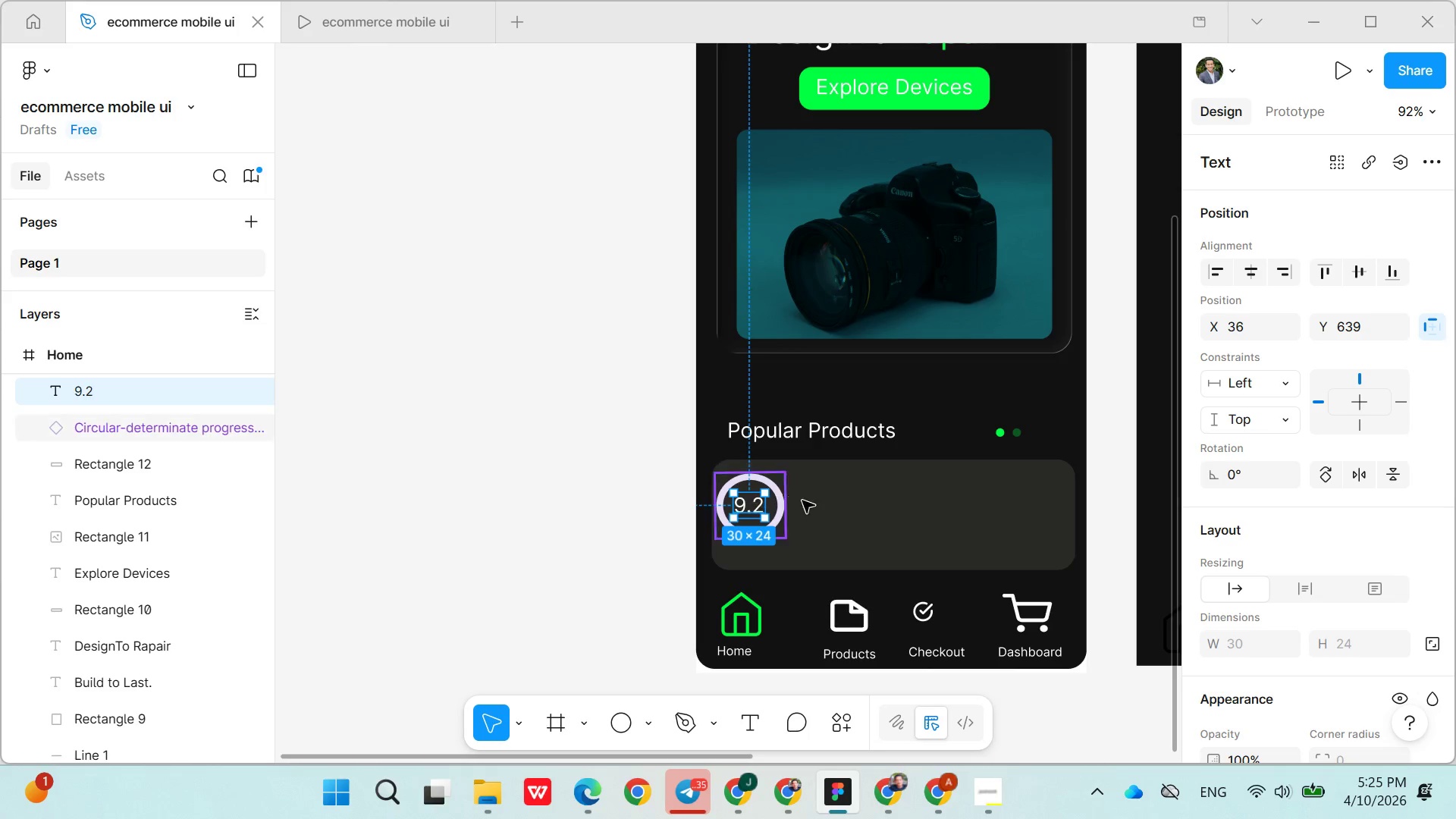 
double_click([848, 507])
 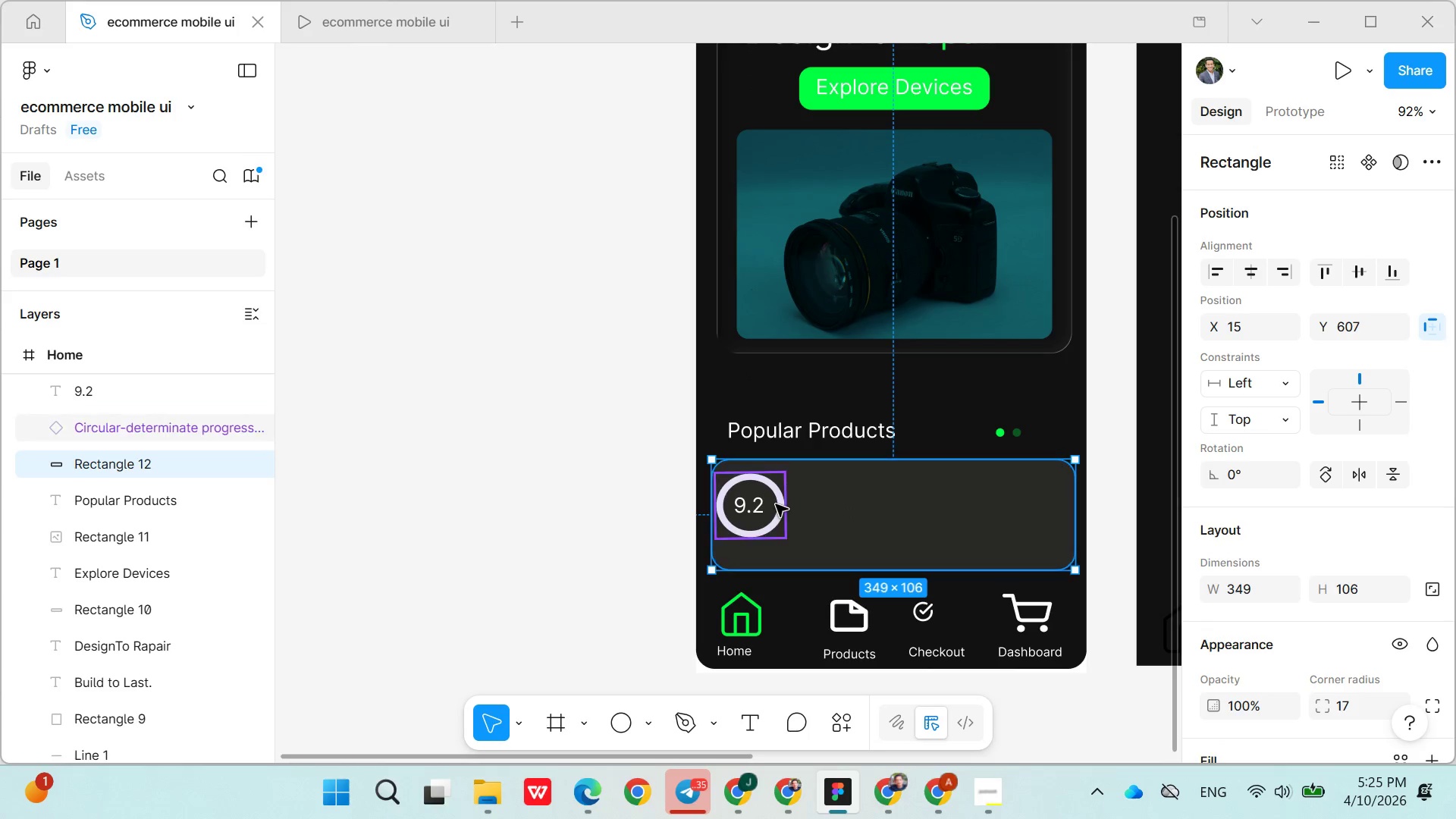 
left_click([776, 504])
 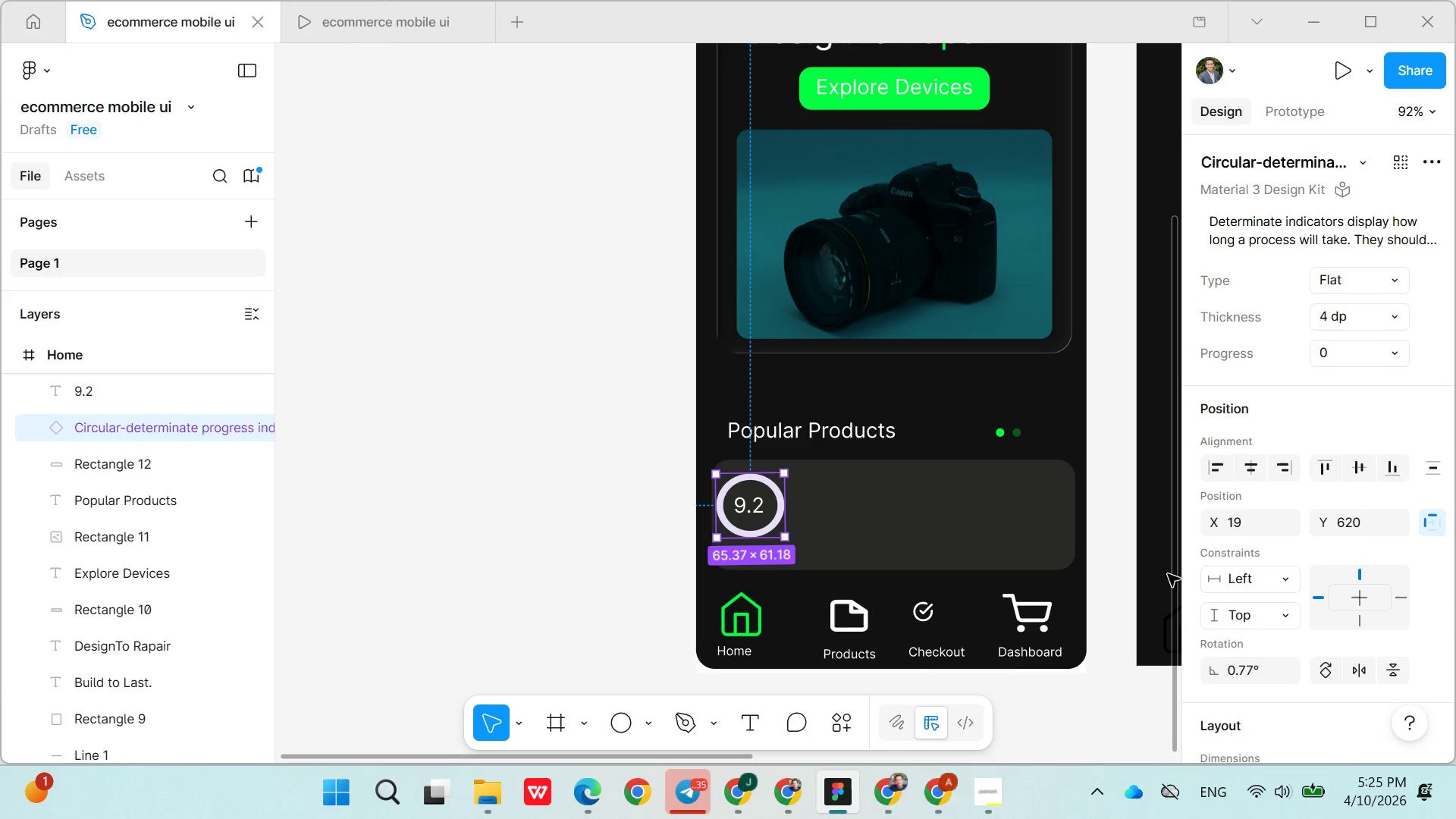 
scroll: coordinate [1247, 629], scroll_direction: down, amount: 6.0
 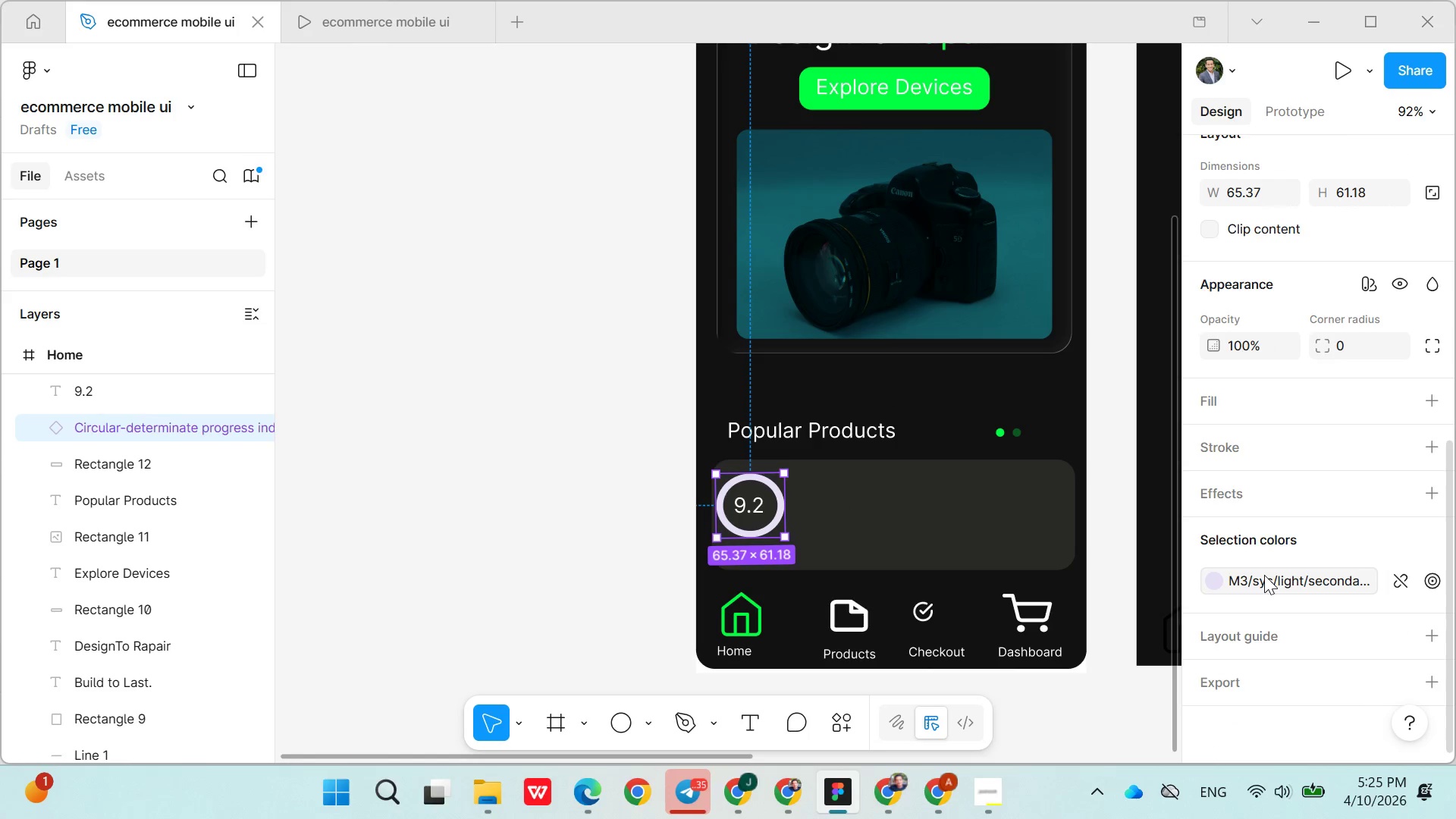 
double_click([1264, 575])
 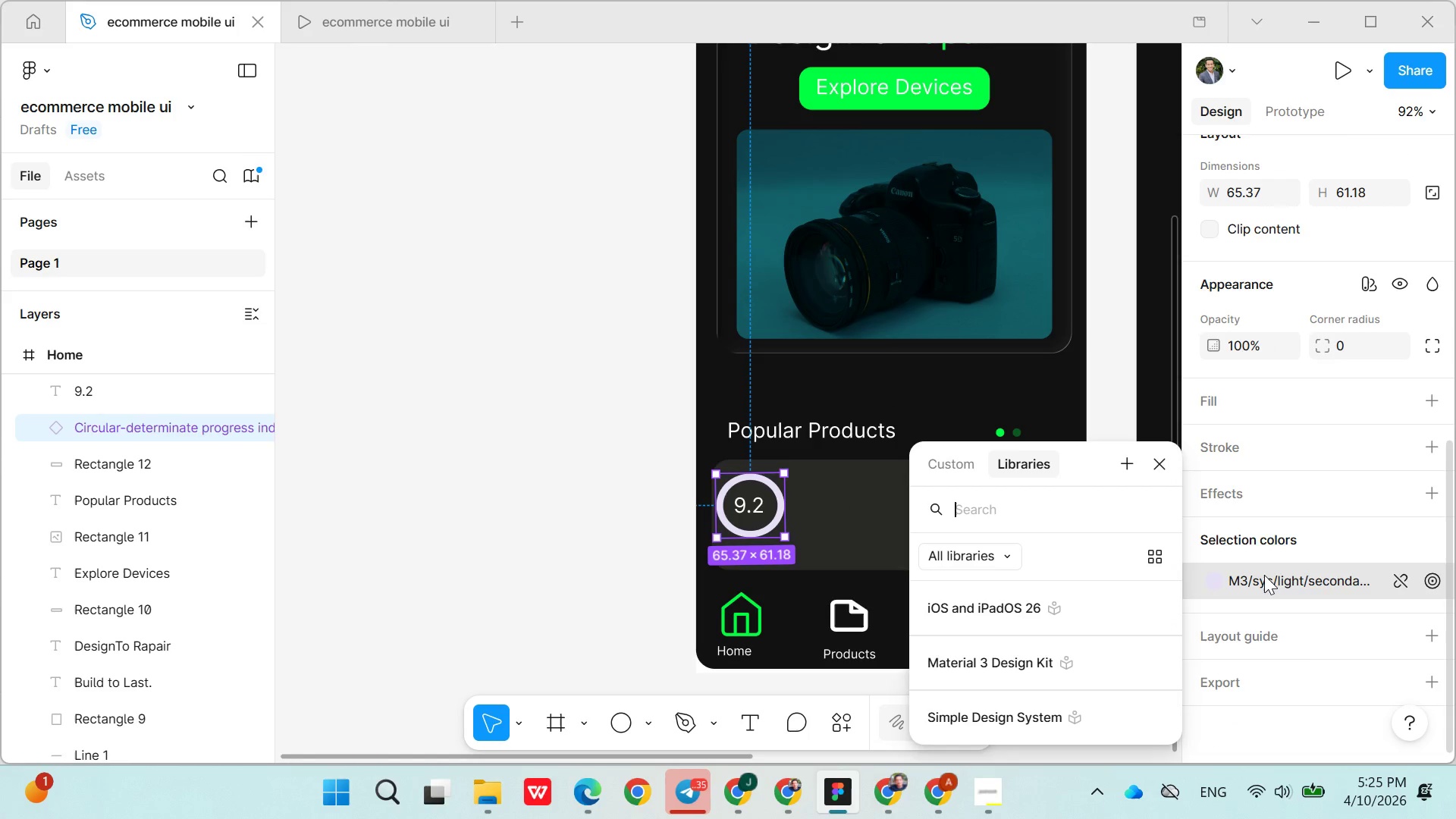 
double_click([1264, 575])
 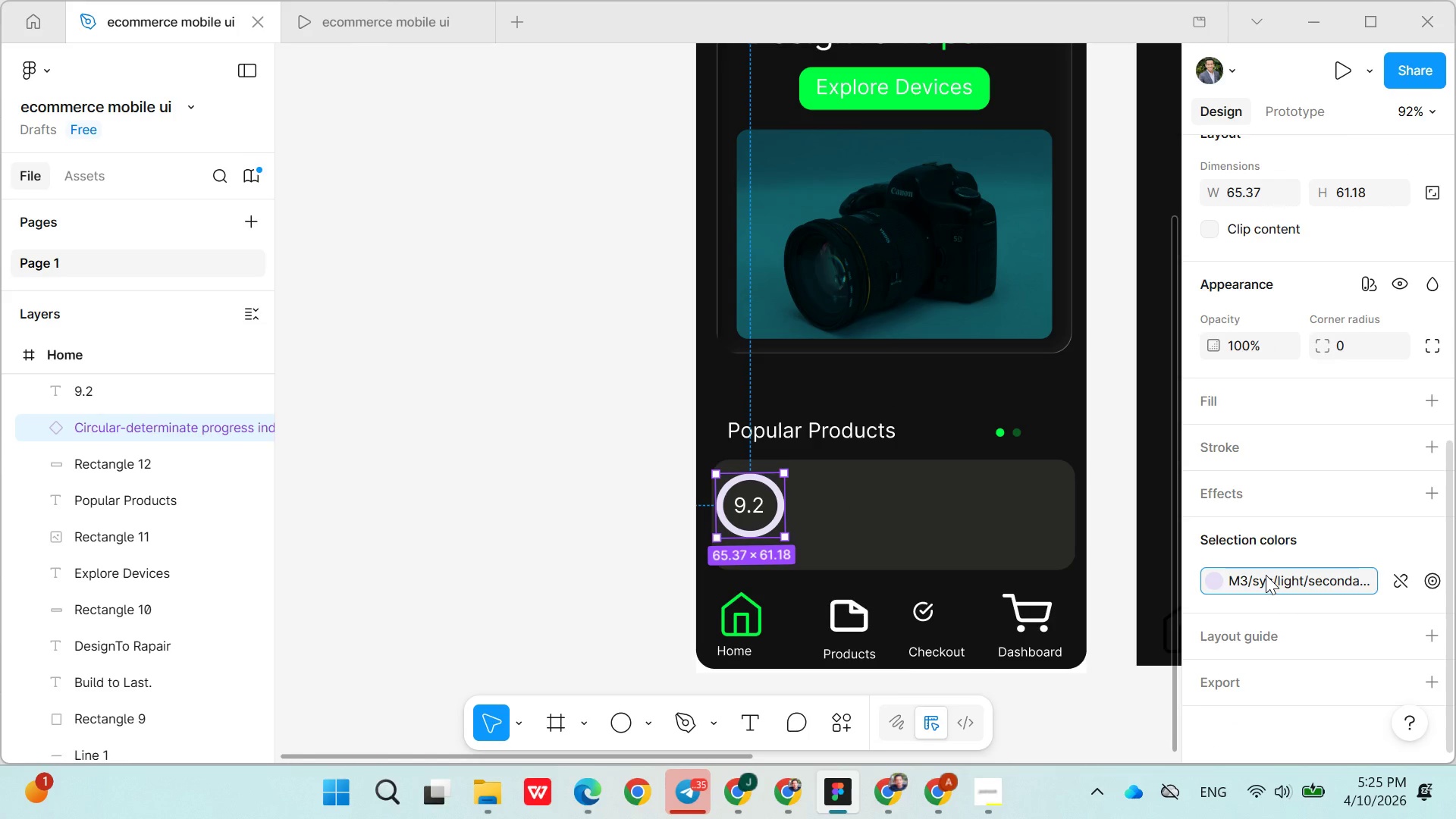 
triple_click([1266, 575])
 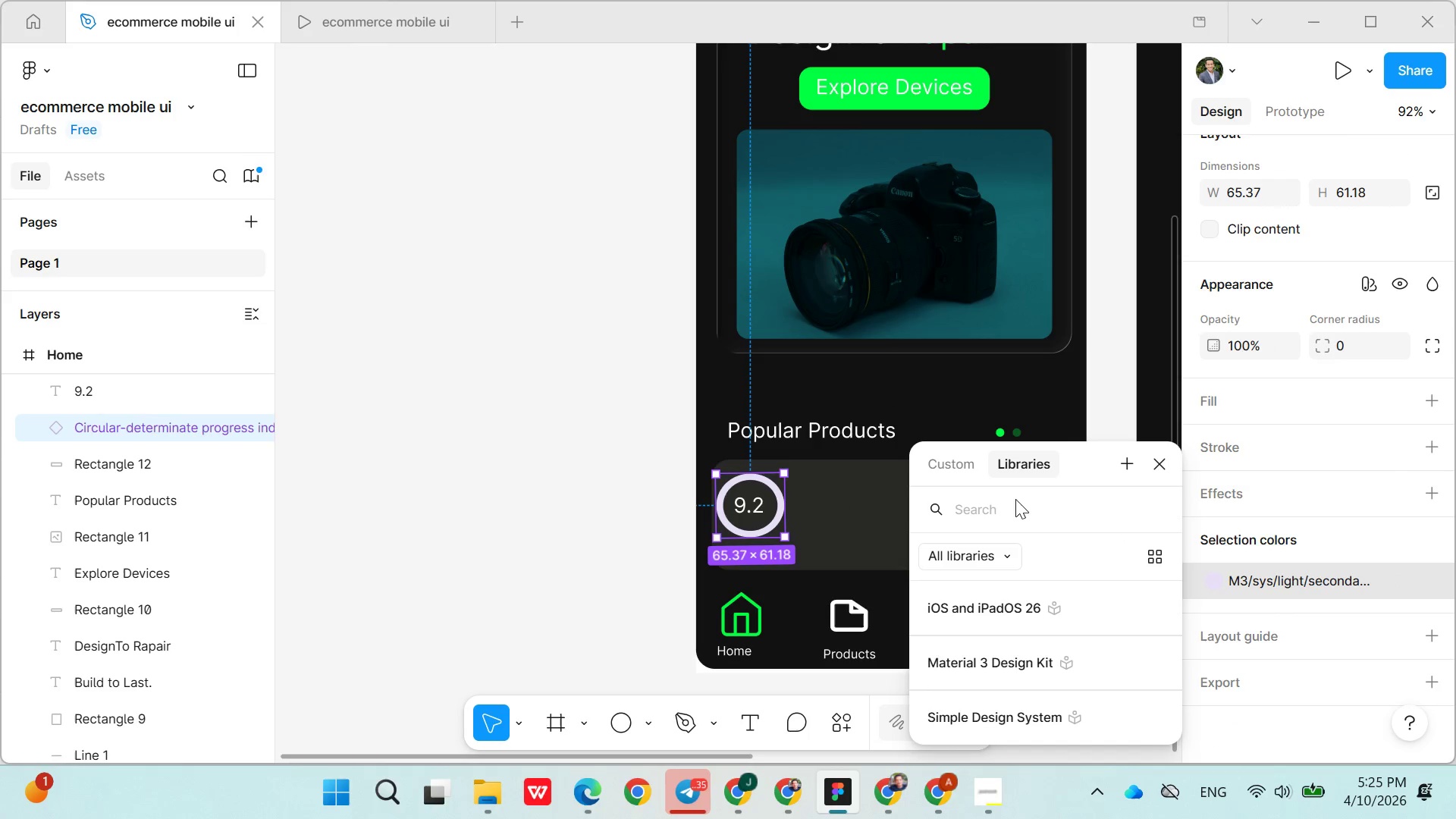 
key(Control+V)
 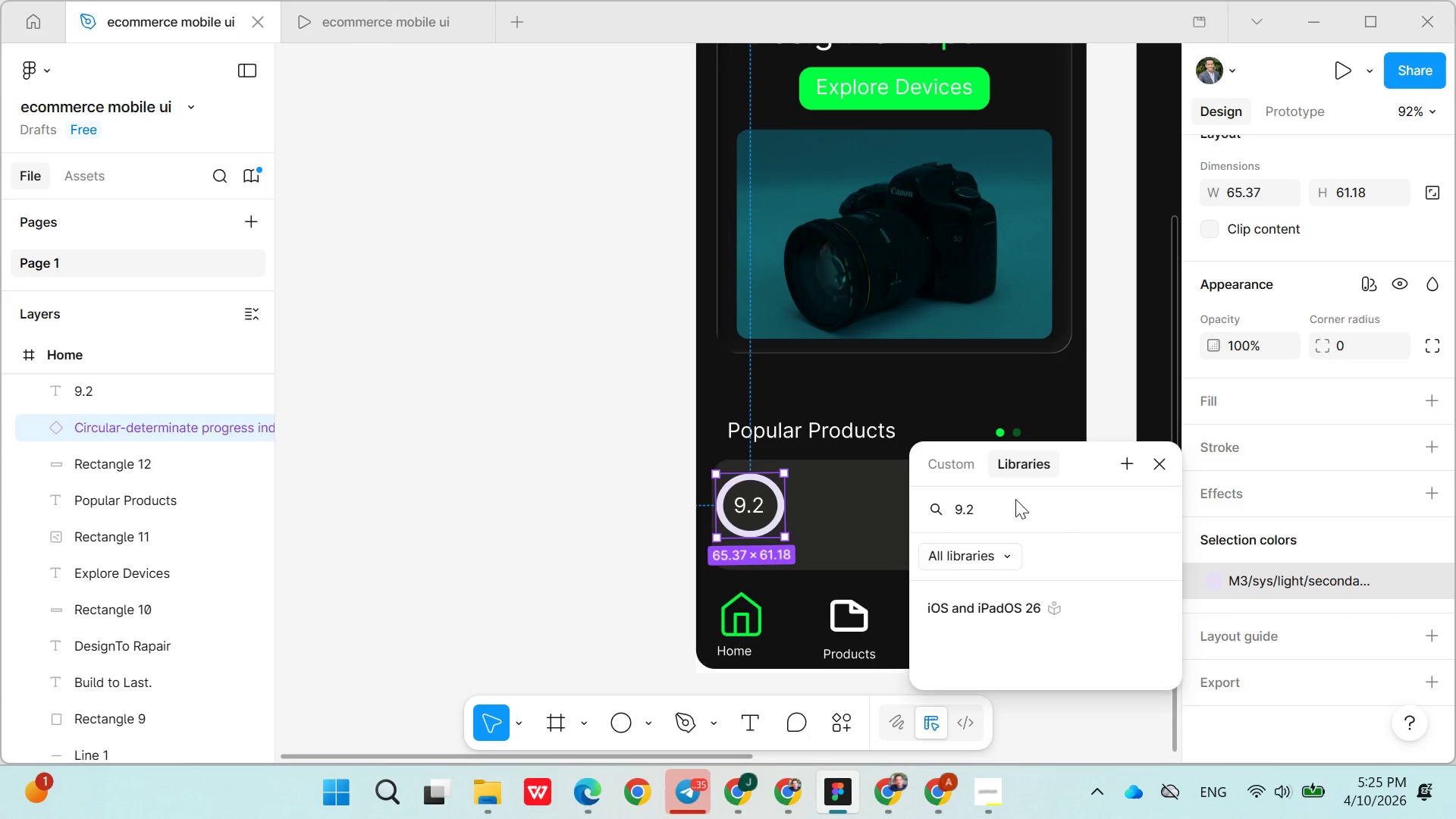 
key(Backspace)
 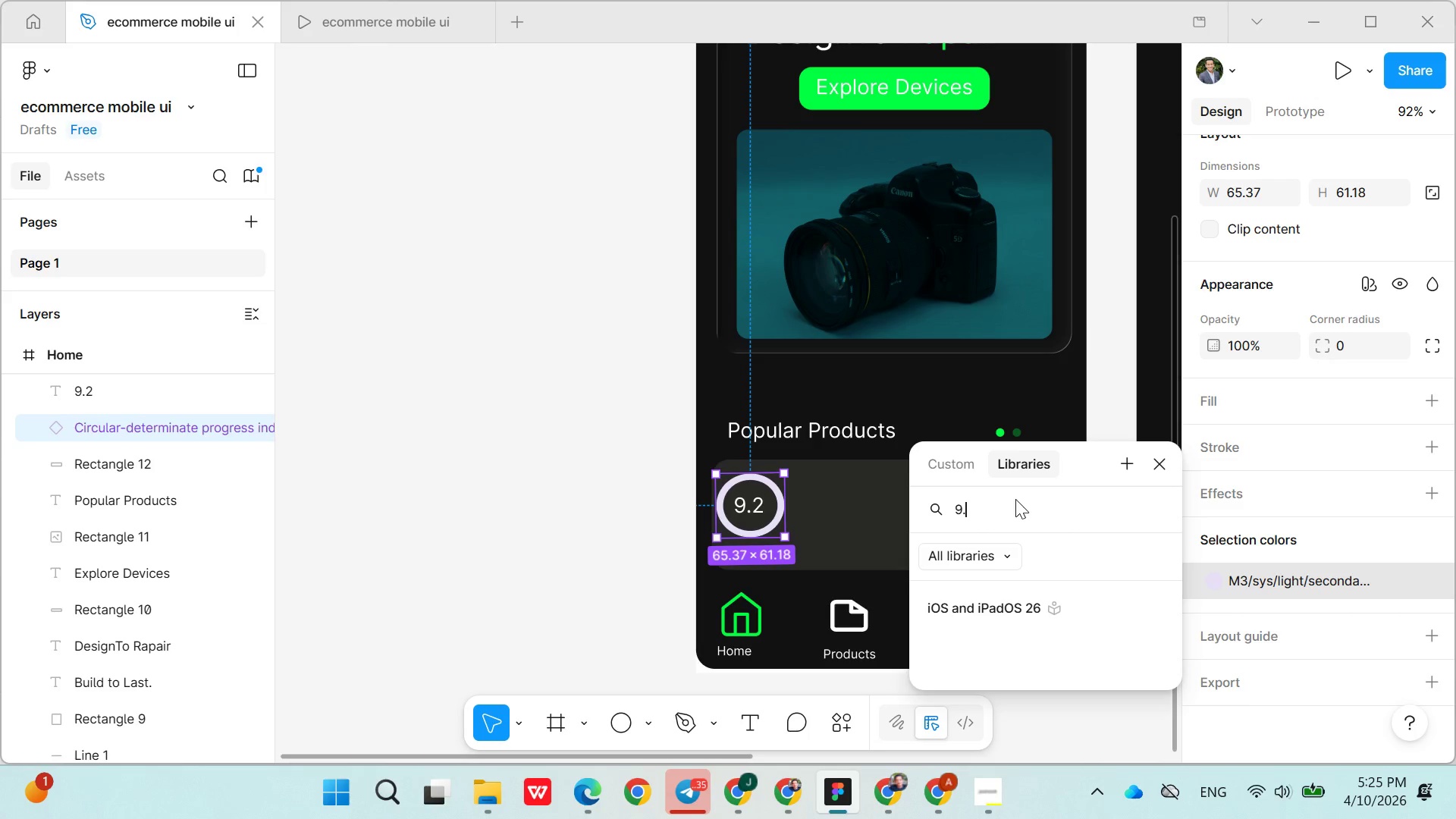 
key(Backspace)
 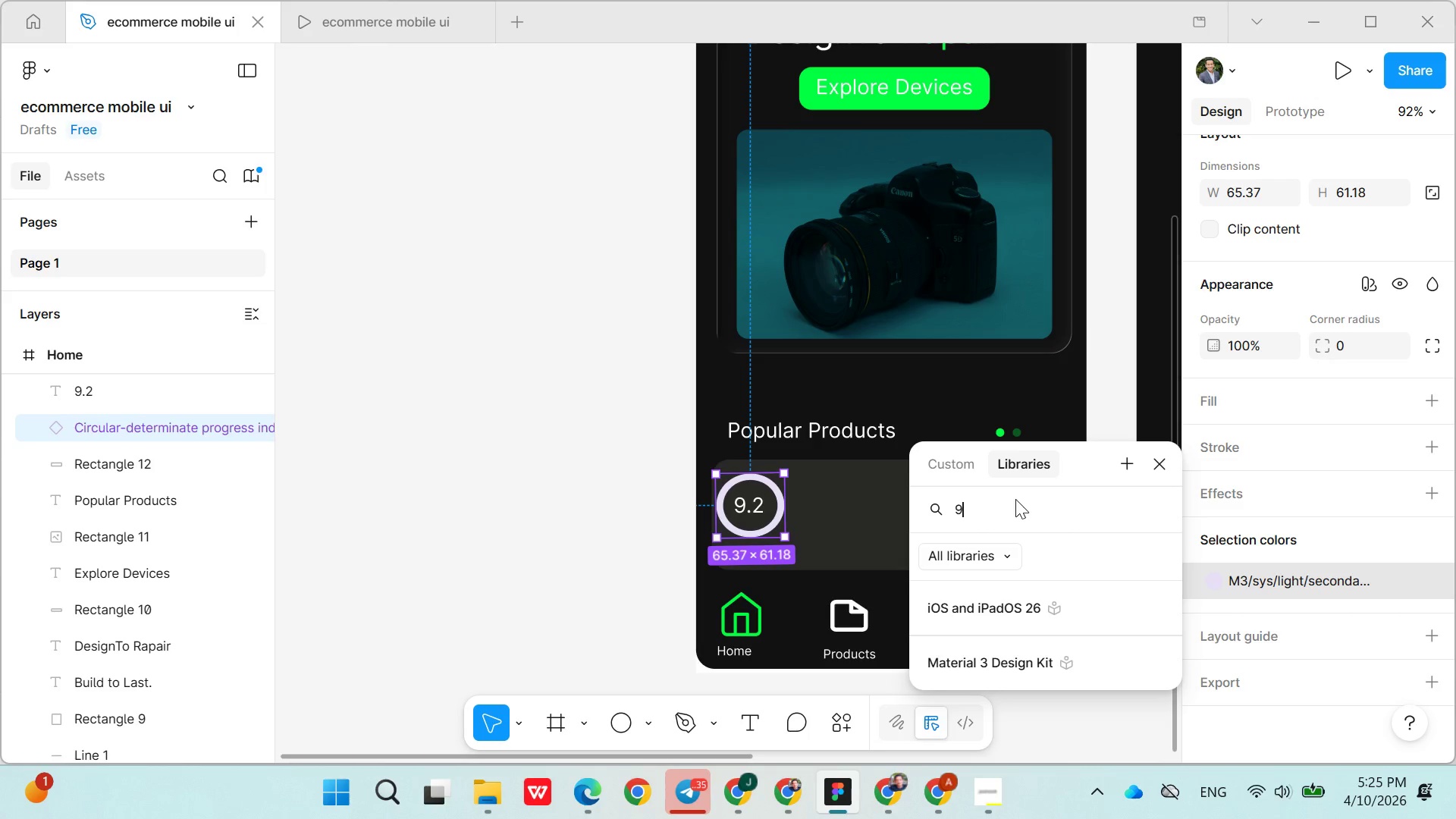 
key(Backspace)
 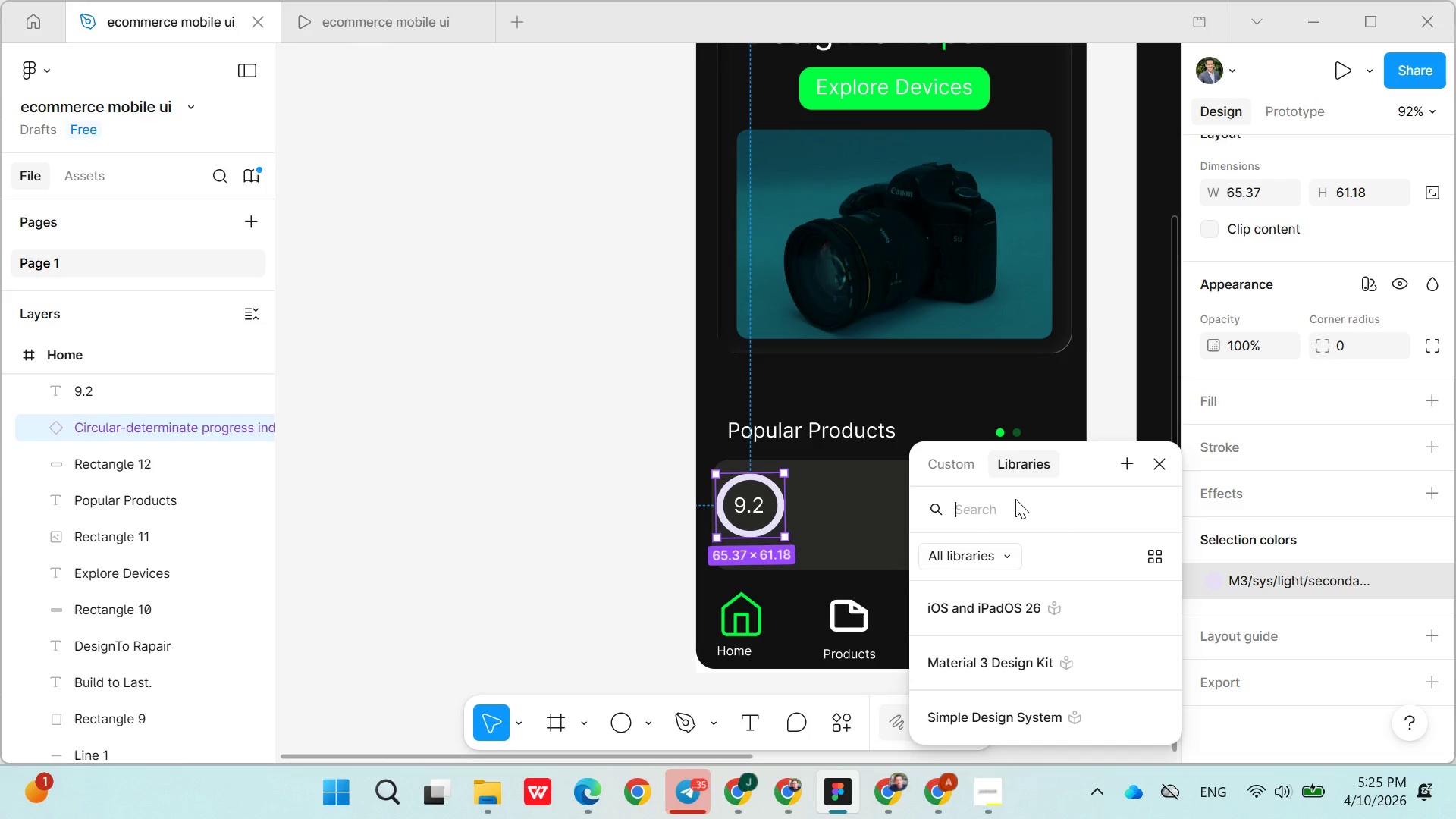 
key(Backspace)
 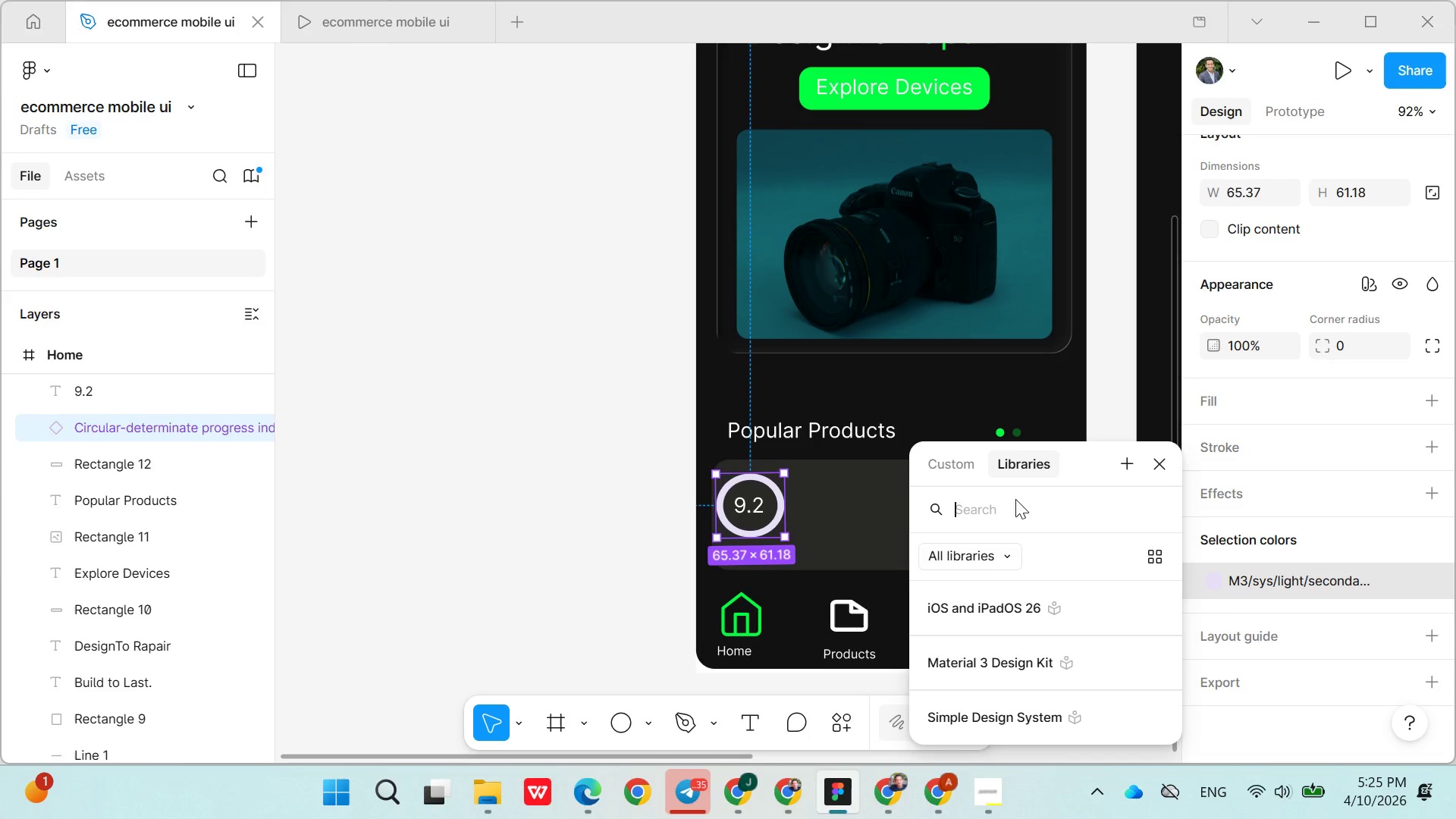 
key(Meta+V)
 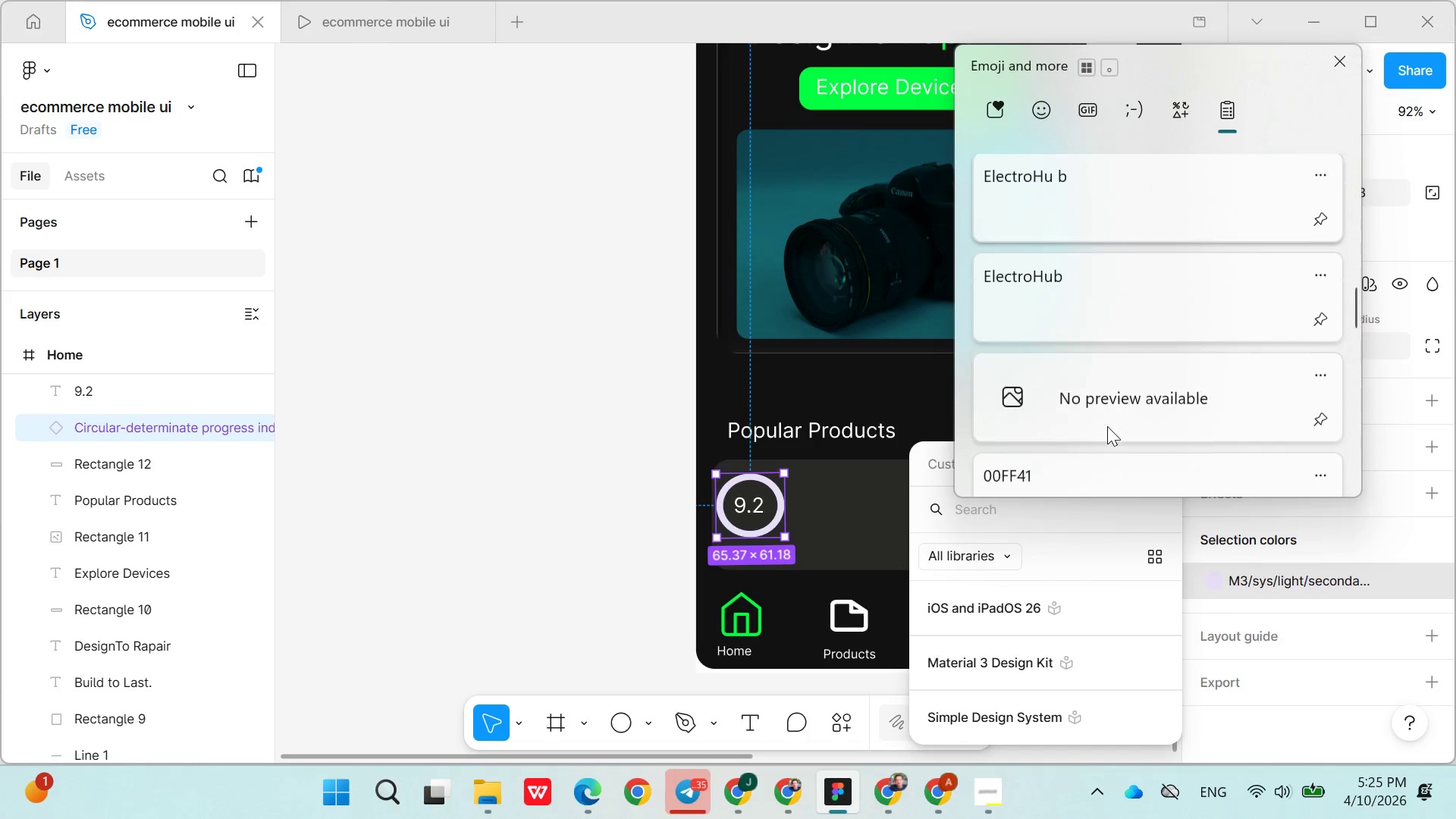 
left_click([1044, 376])
 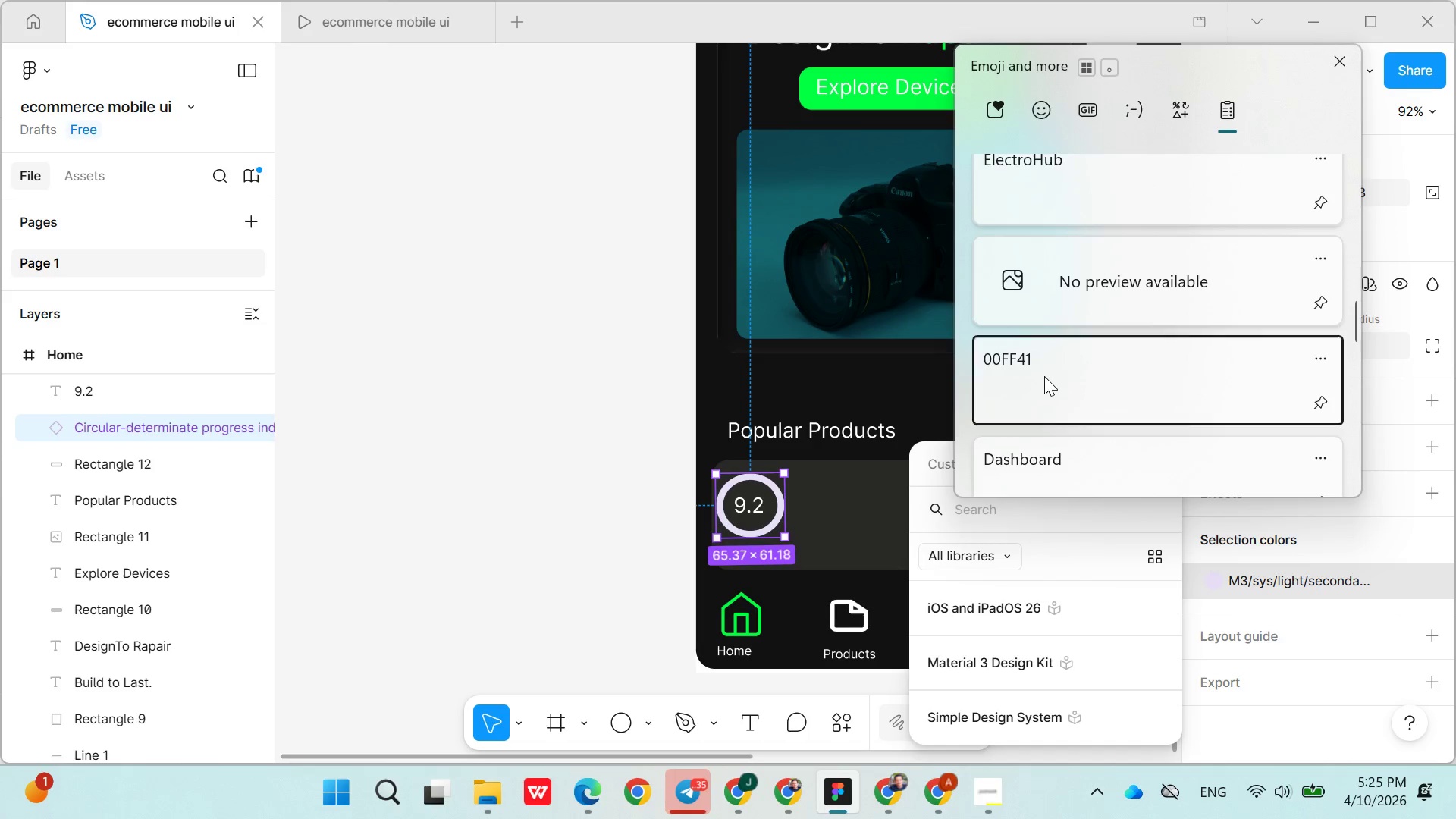 
key(Control+ControlLeft)
 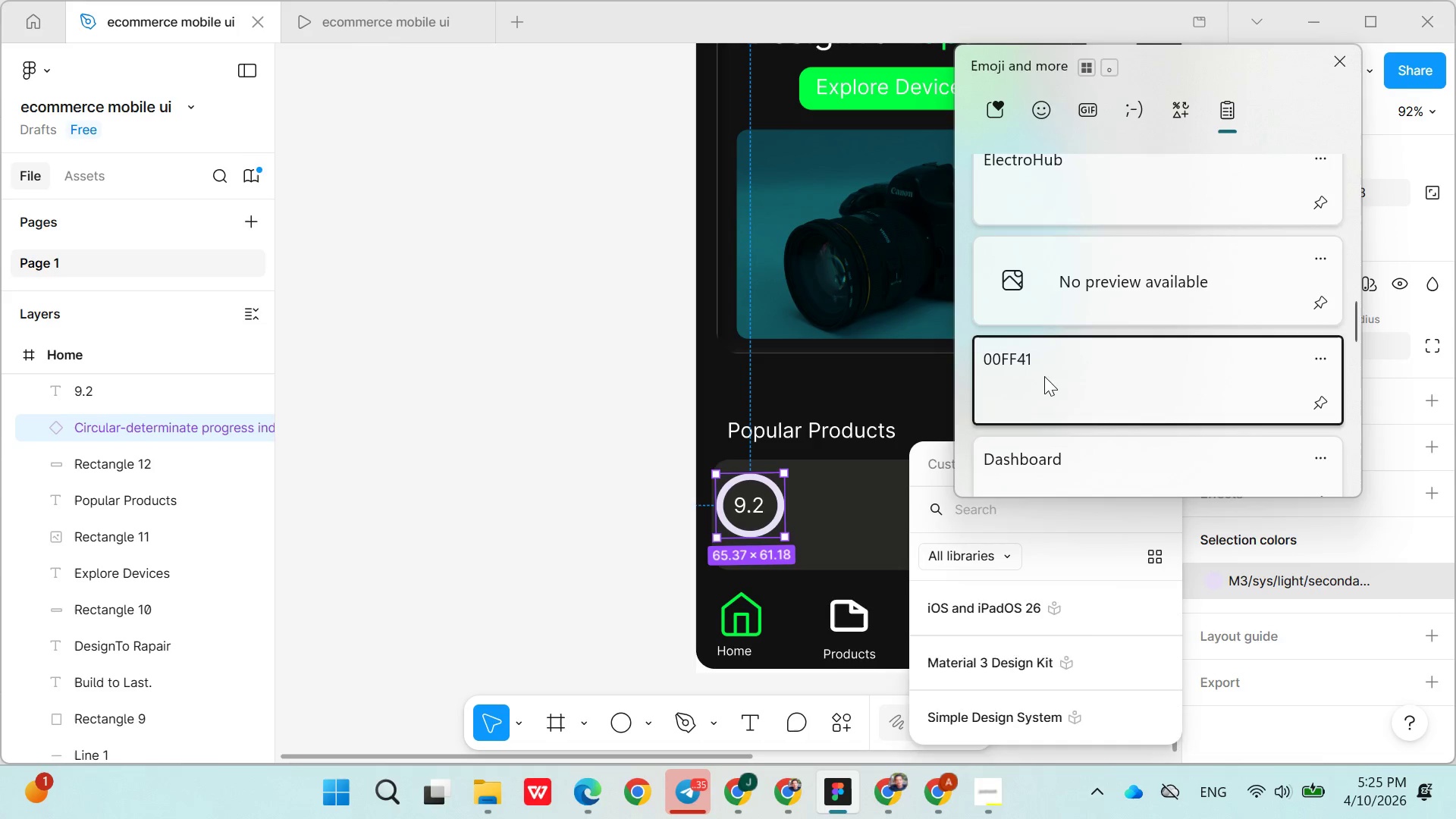 
key(Control+V)
 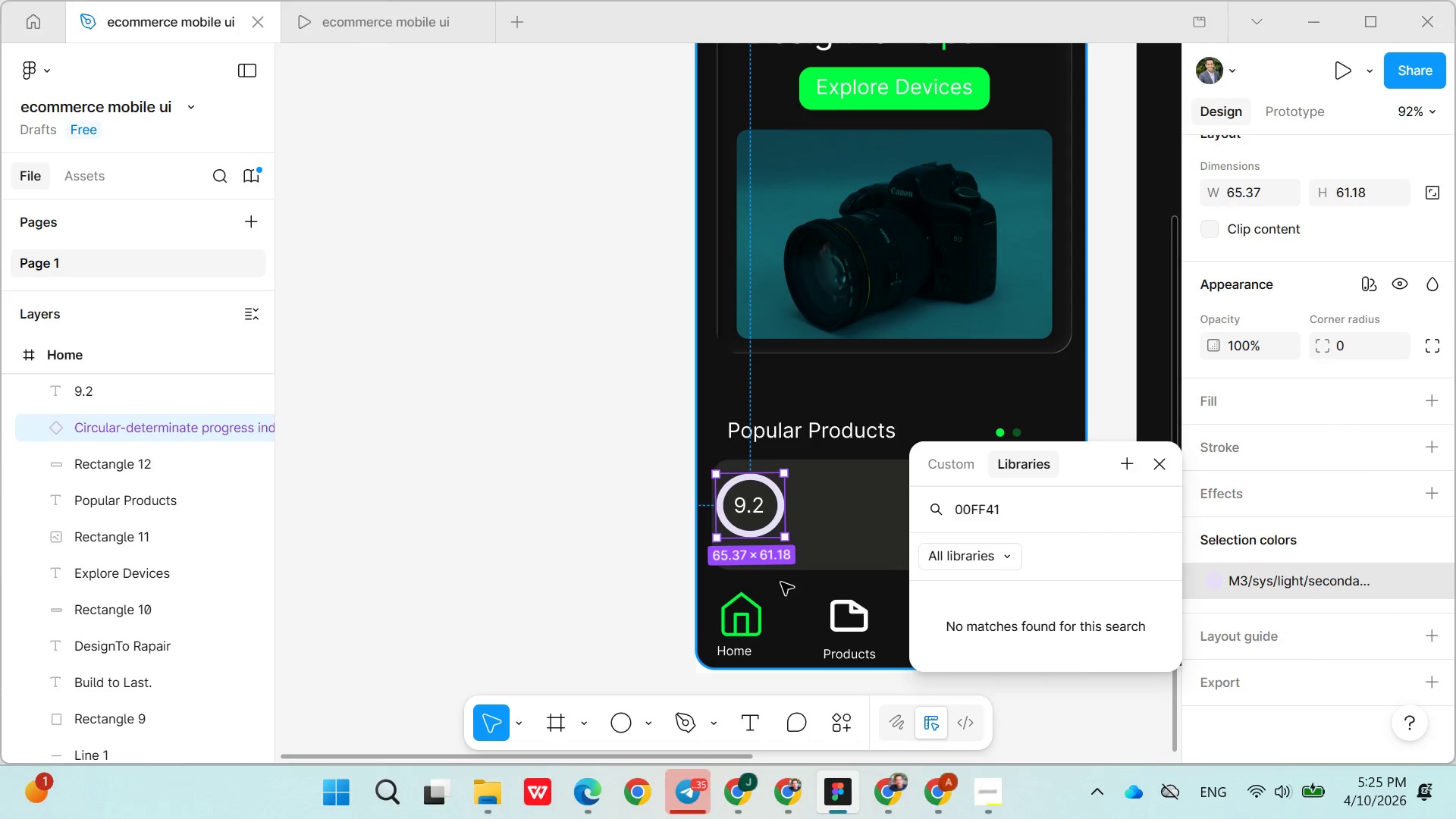 
key(Backspace)
 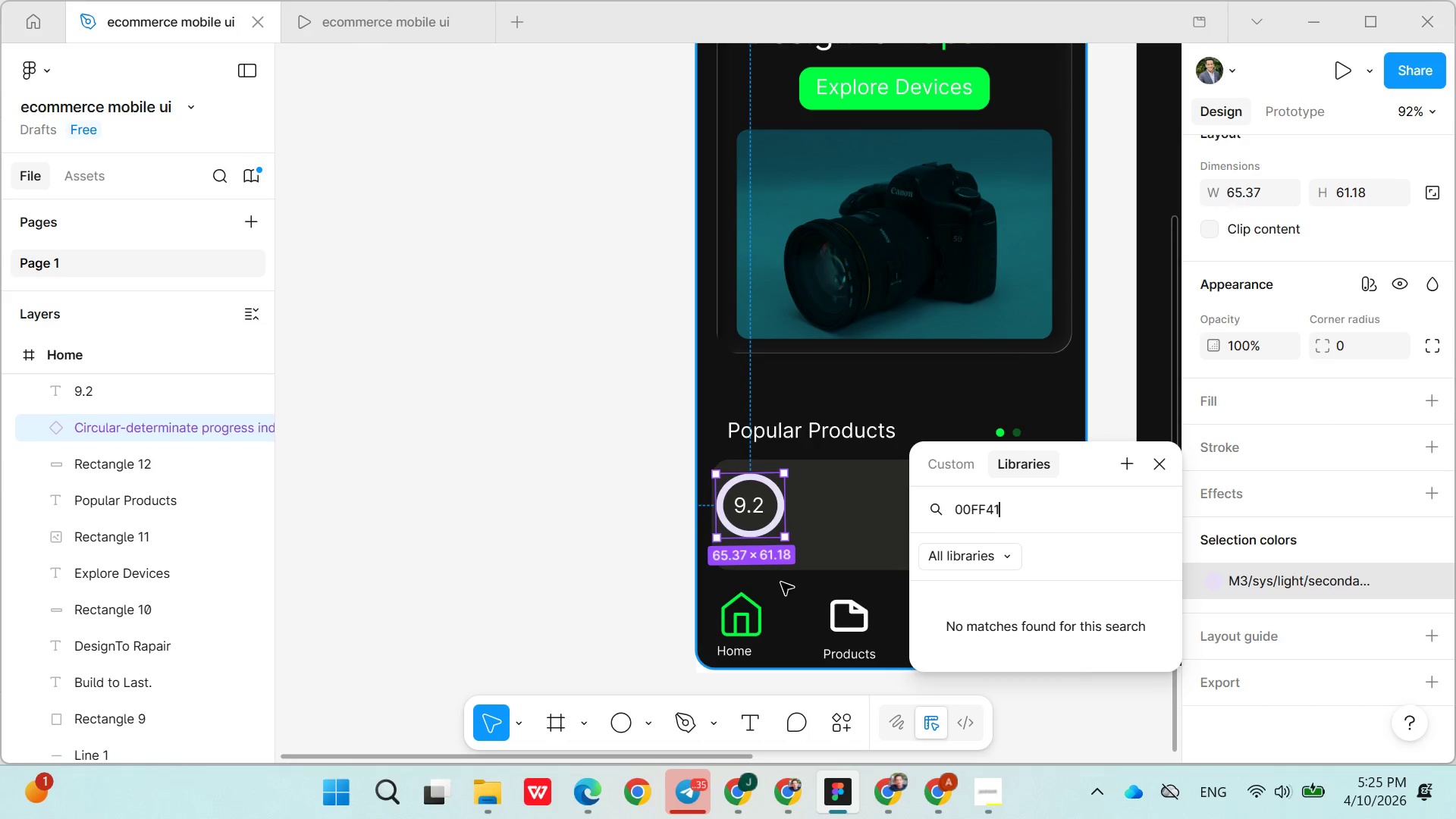 
key(Enter)
 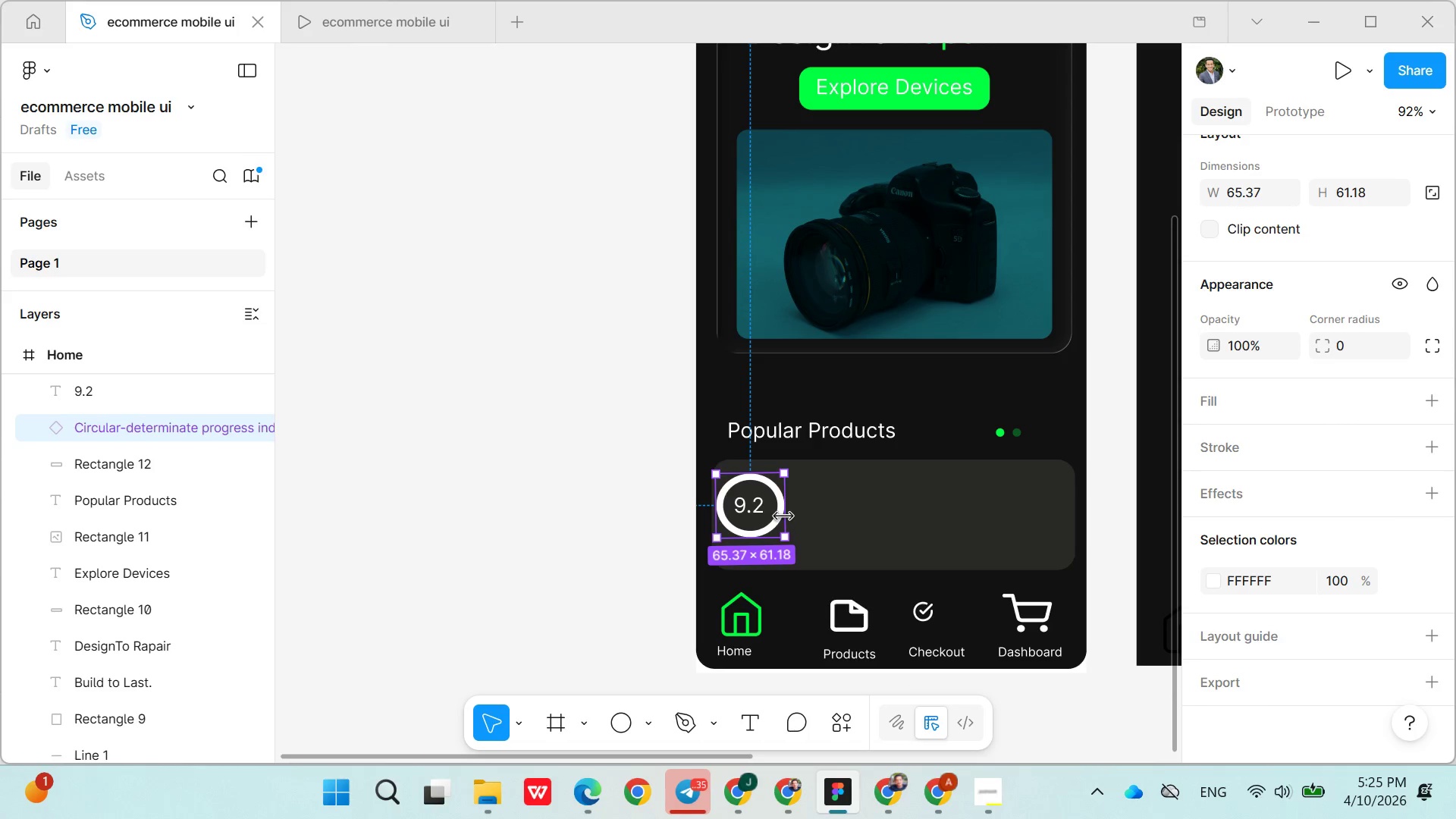 
left_click([853, 518])
 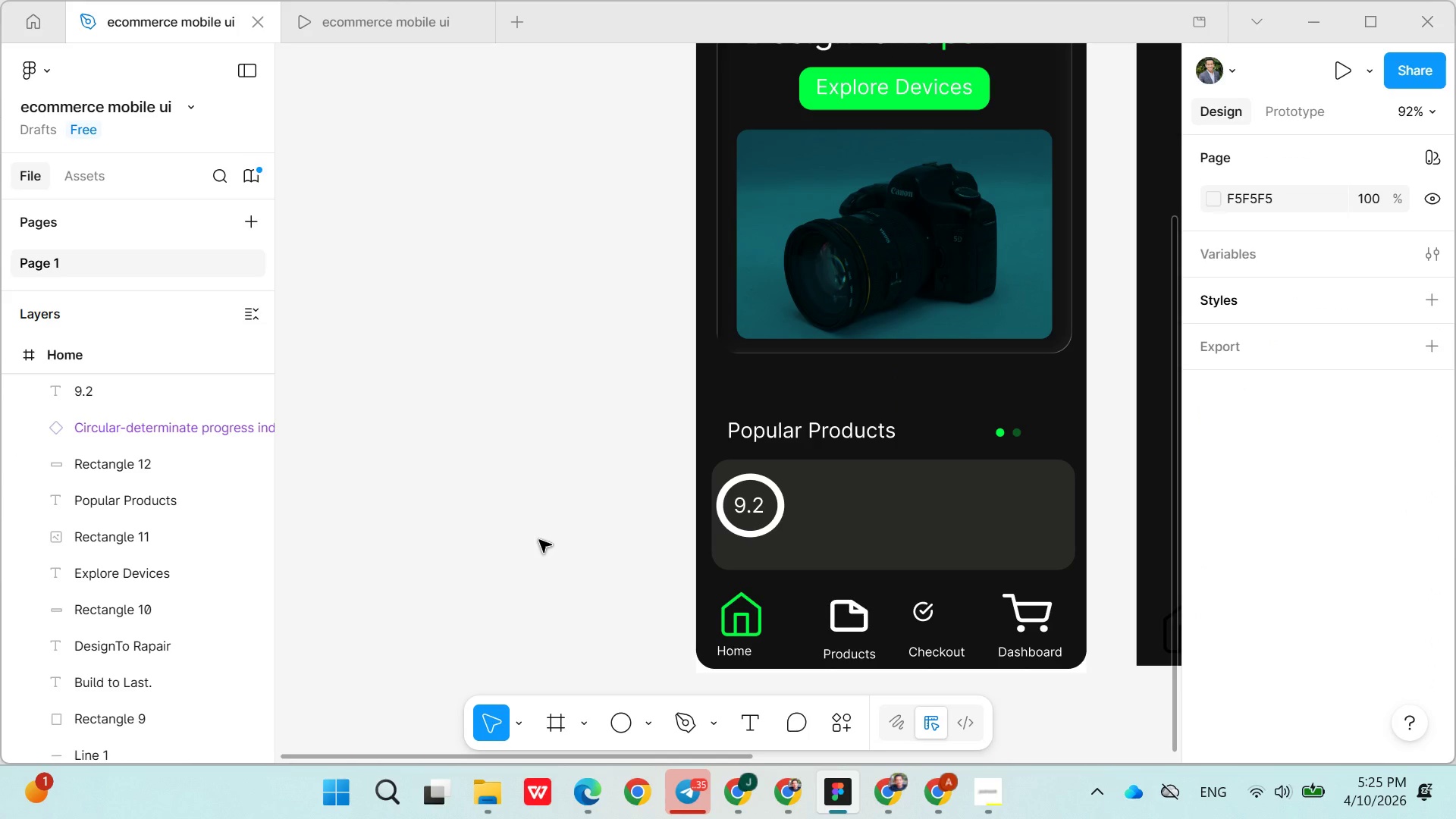 
wait(10.14)
 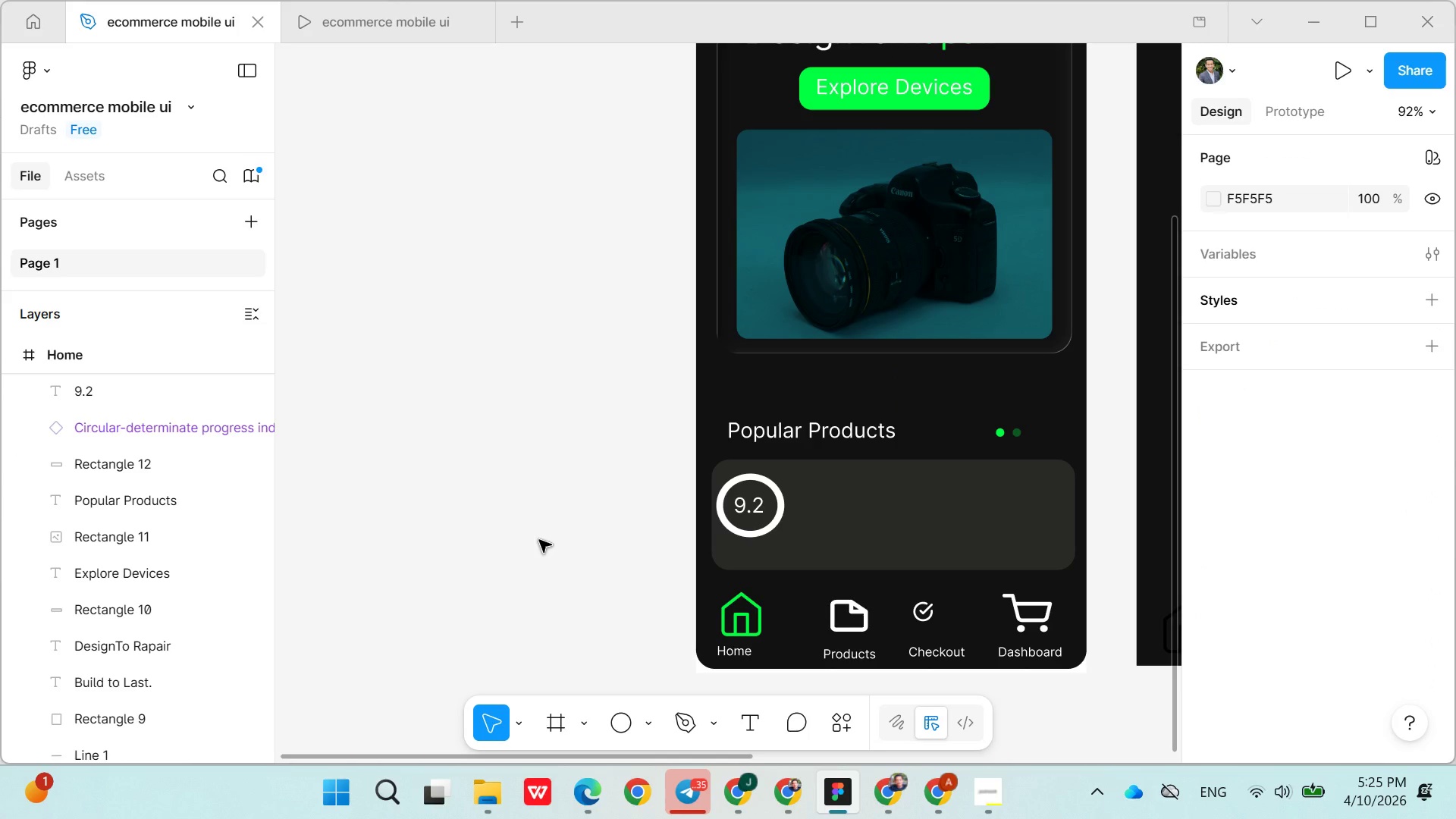 
left_click([745, 485])
 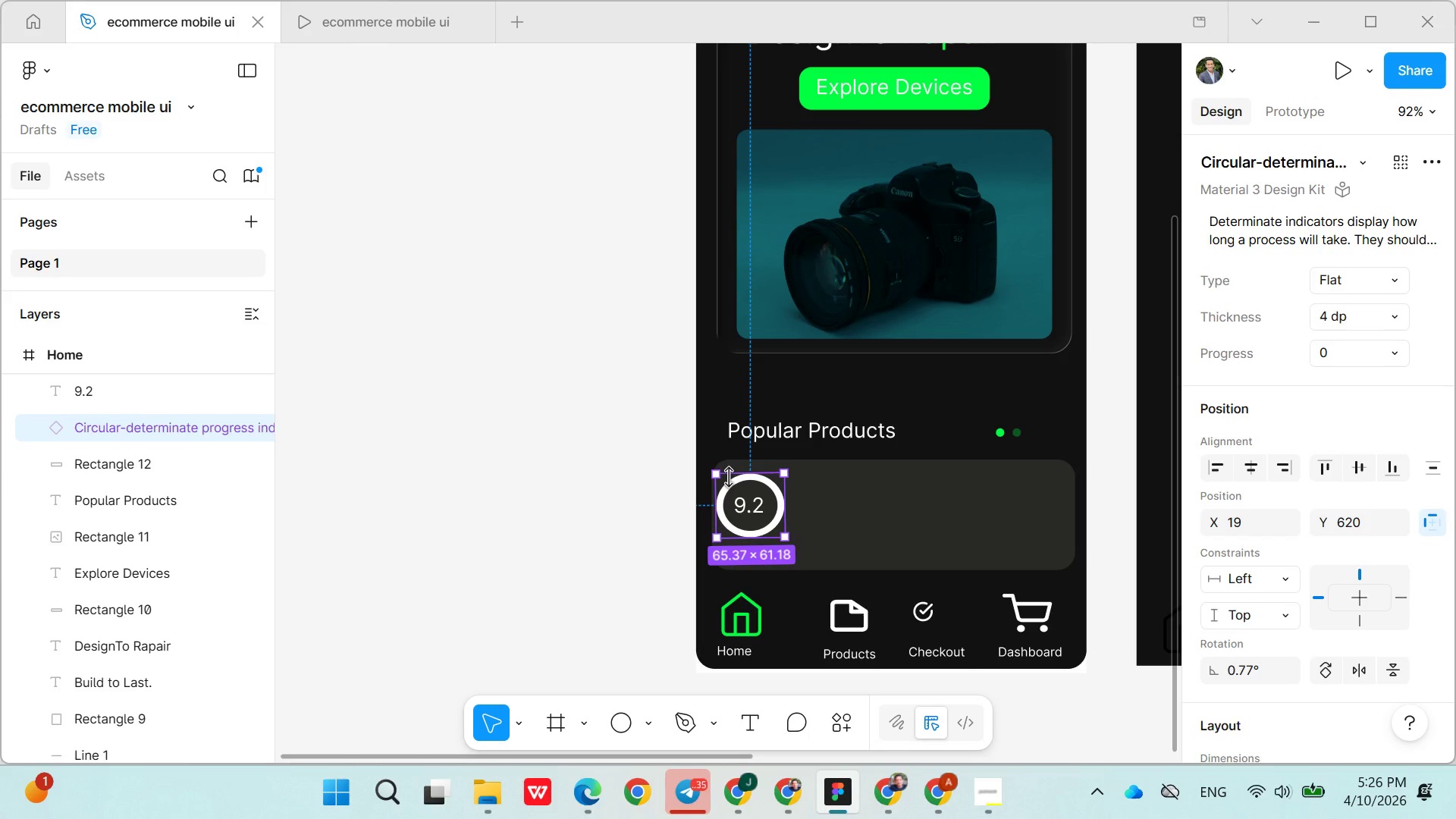 
wait(12.31)
 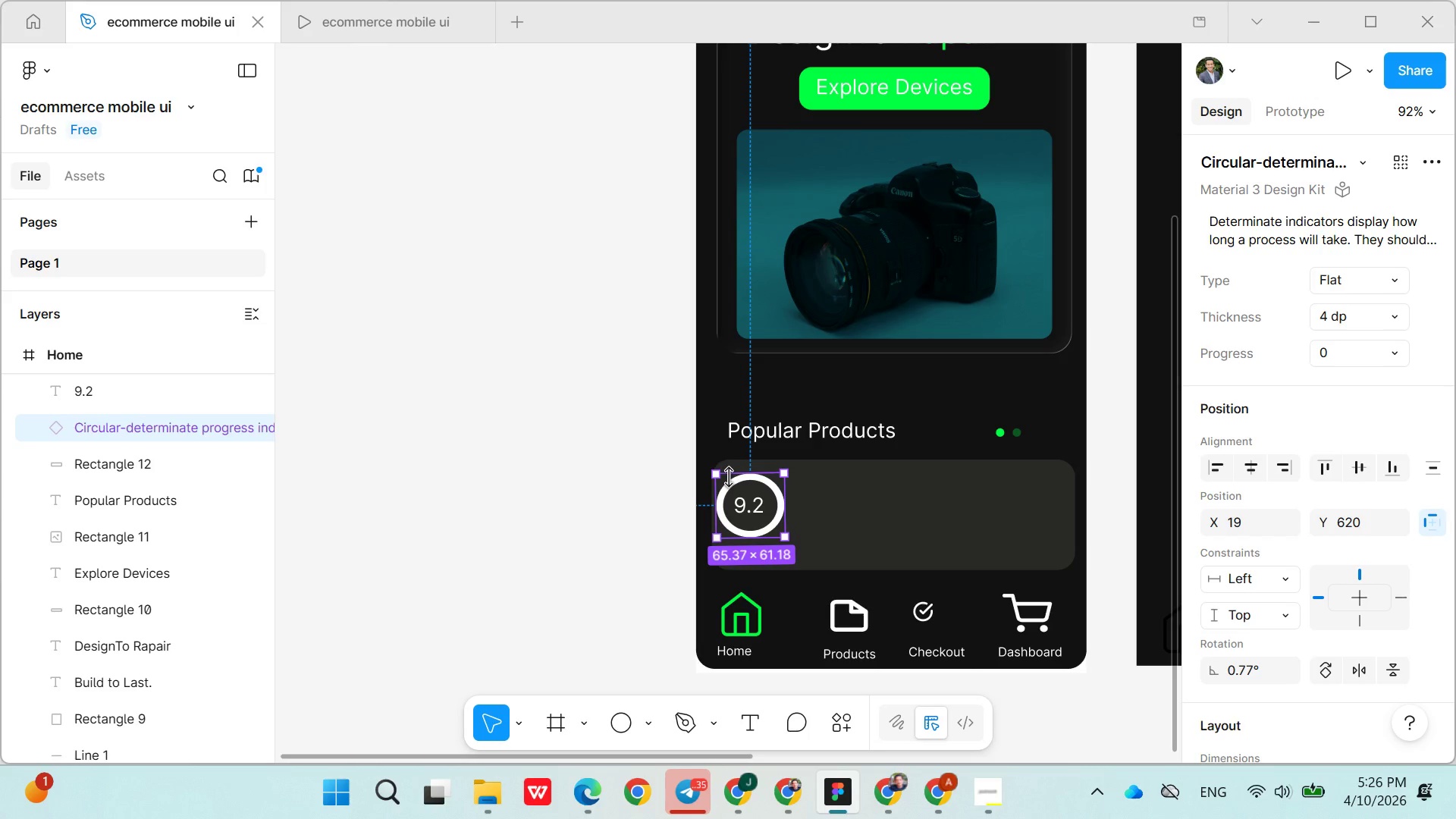 
scroll: coordinate [955, 488], scroll_direction: down, amount: 2.0
 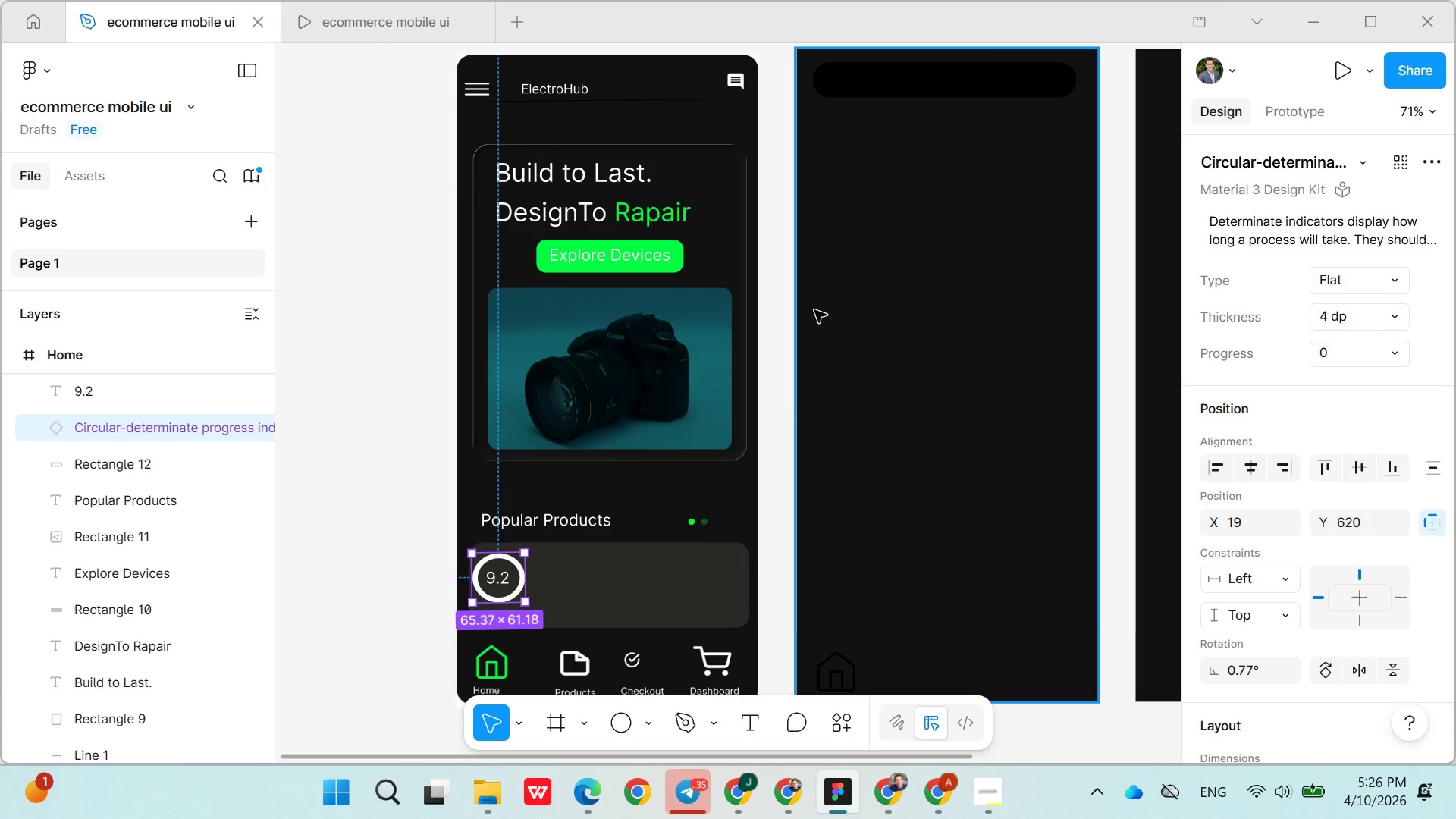 
wait(6.73)
 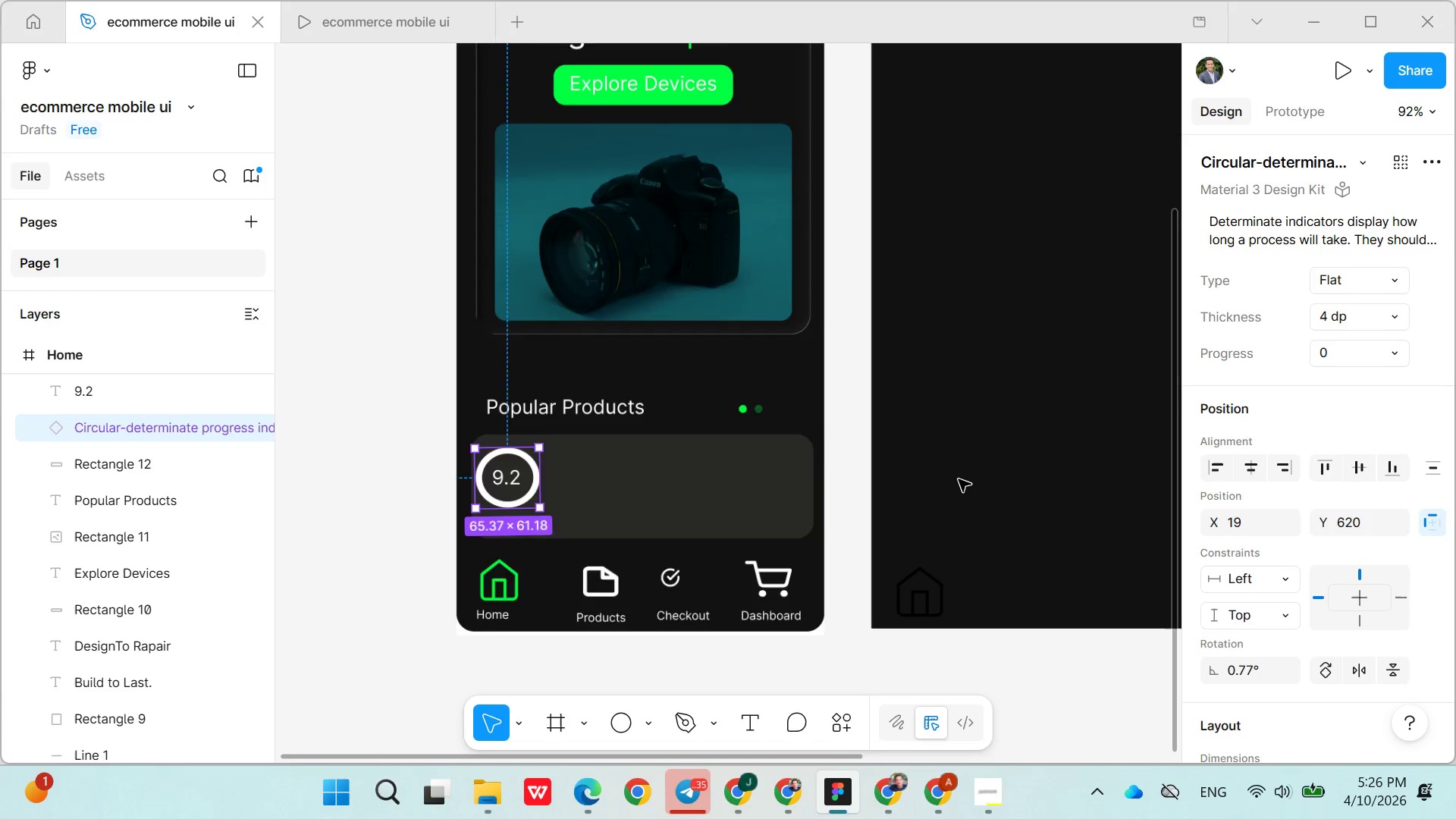 
left_click([813, 496])
 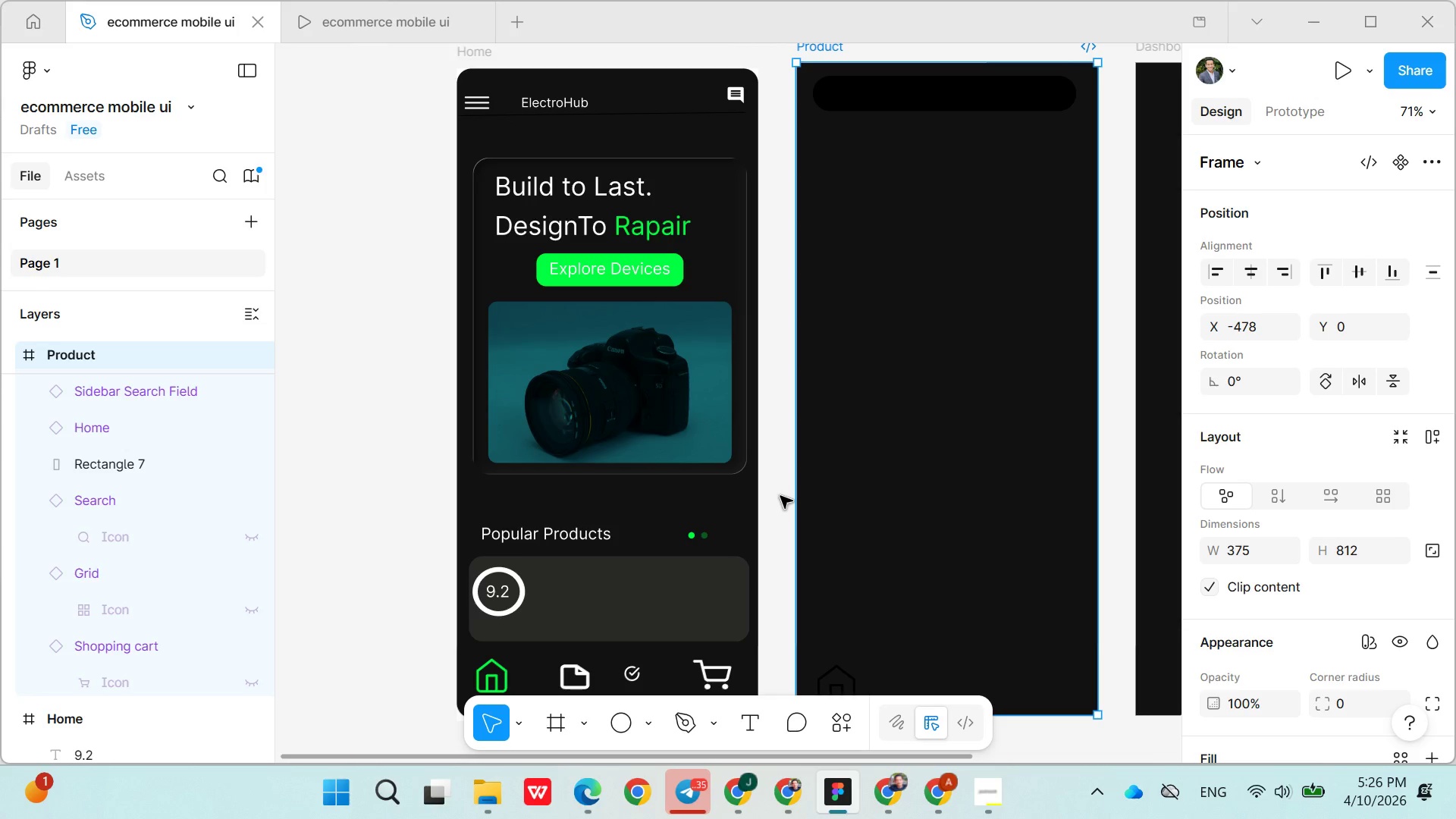 
left_click([880, 364])
 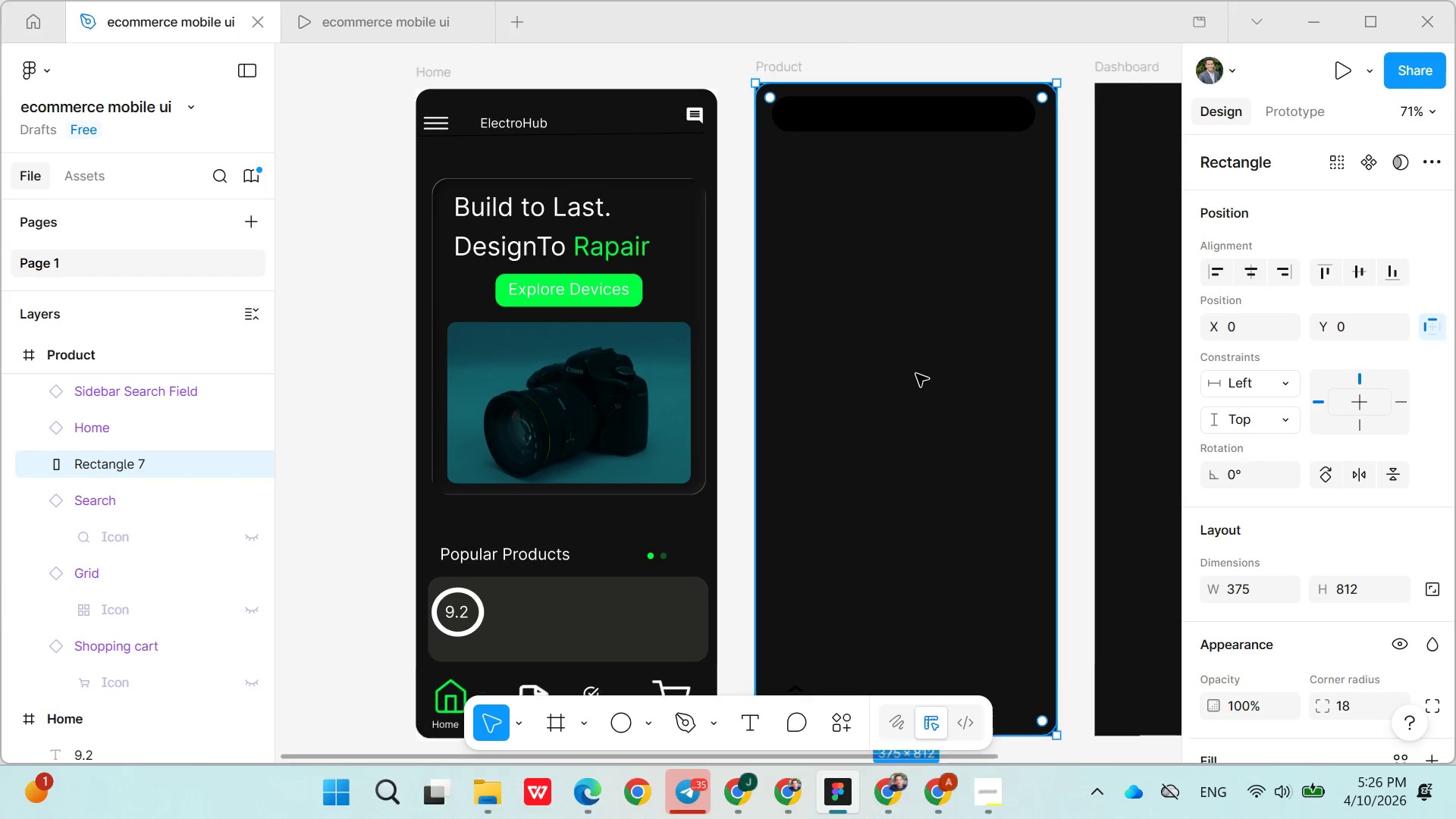 
left_click([979, 340])
 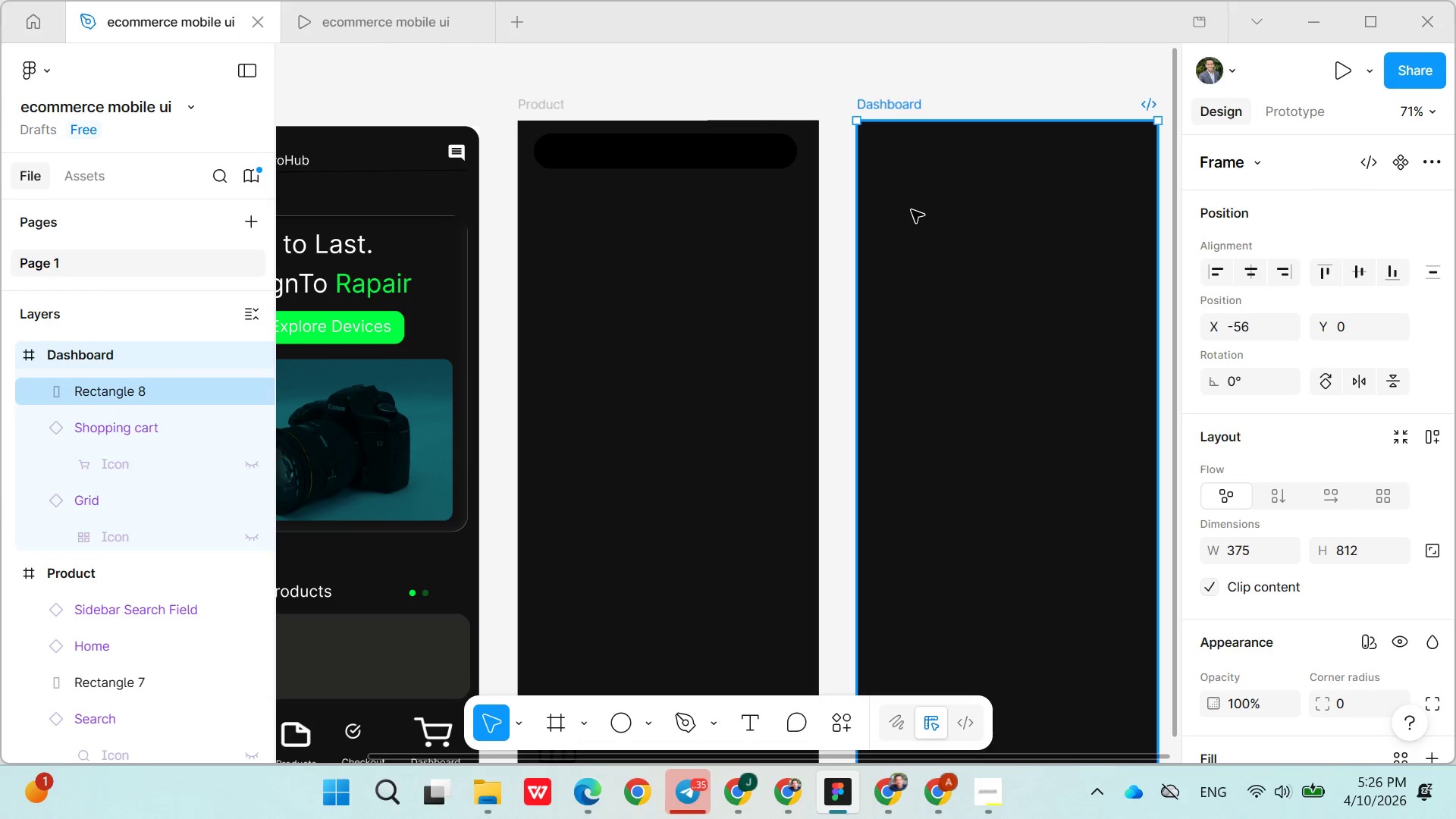 
wait(9.09)
 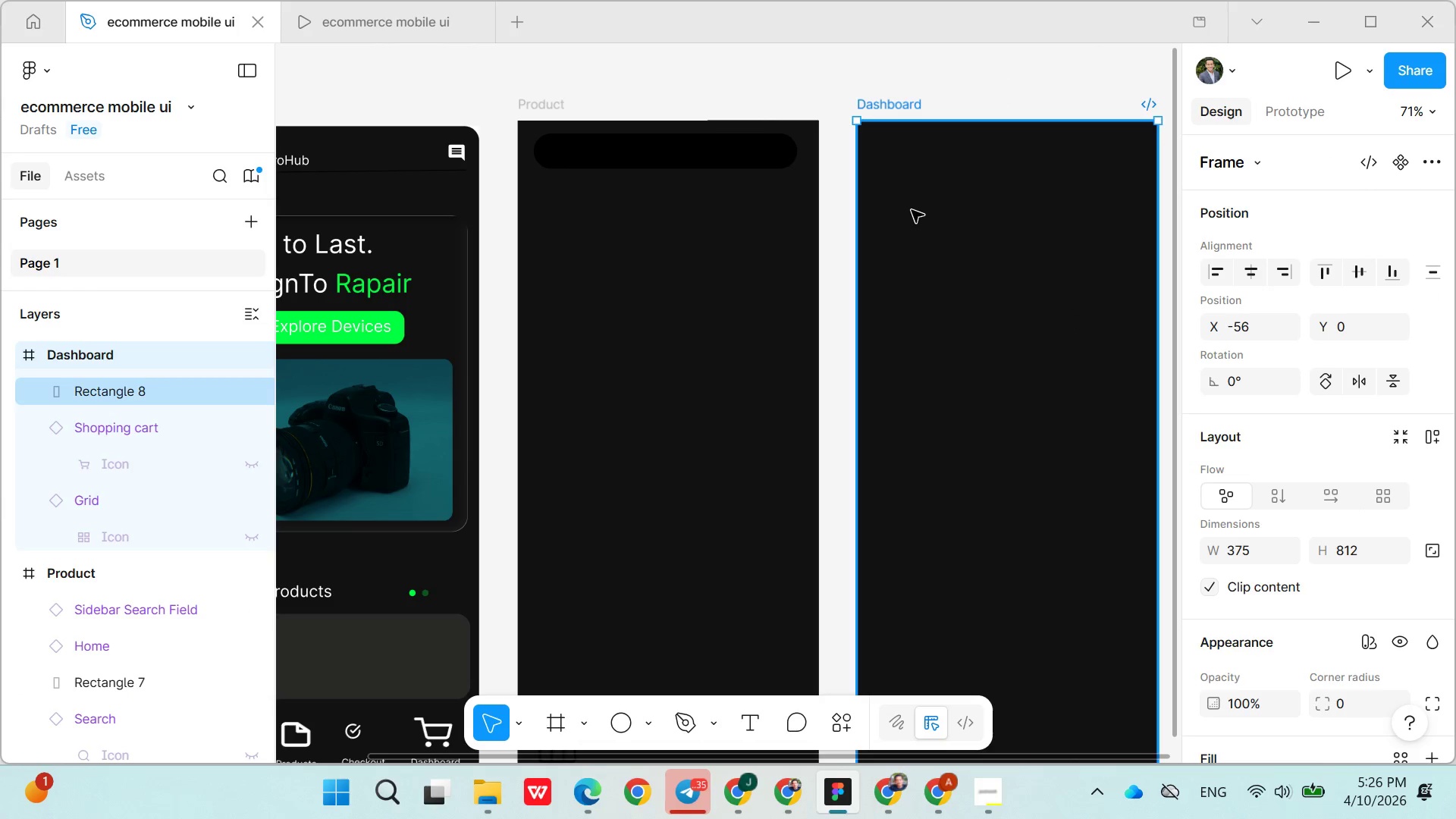 
left_click([875, 131])
 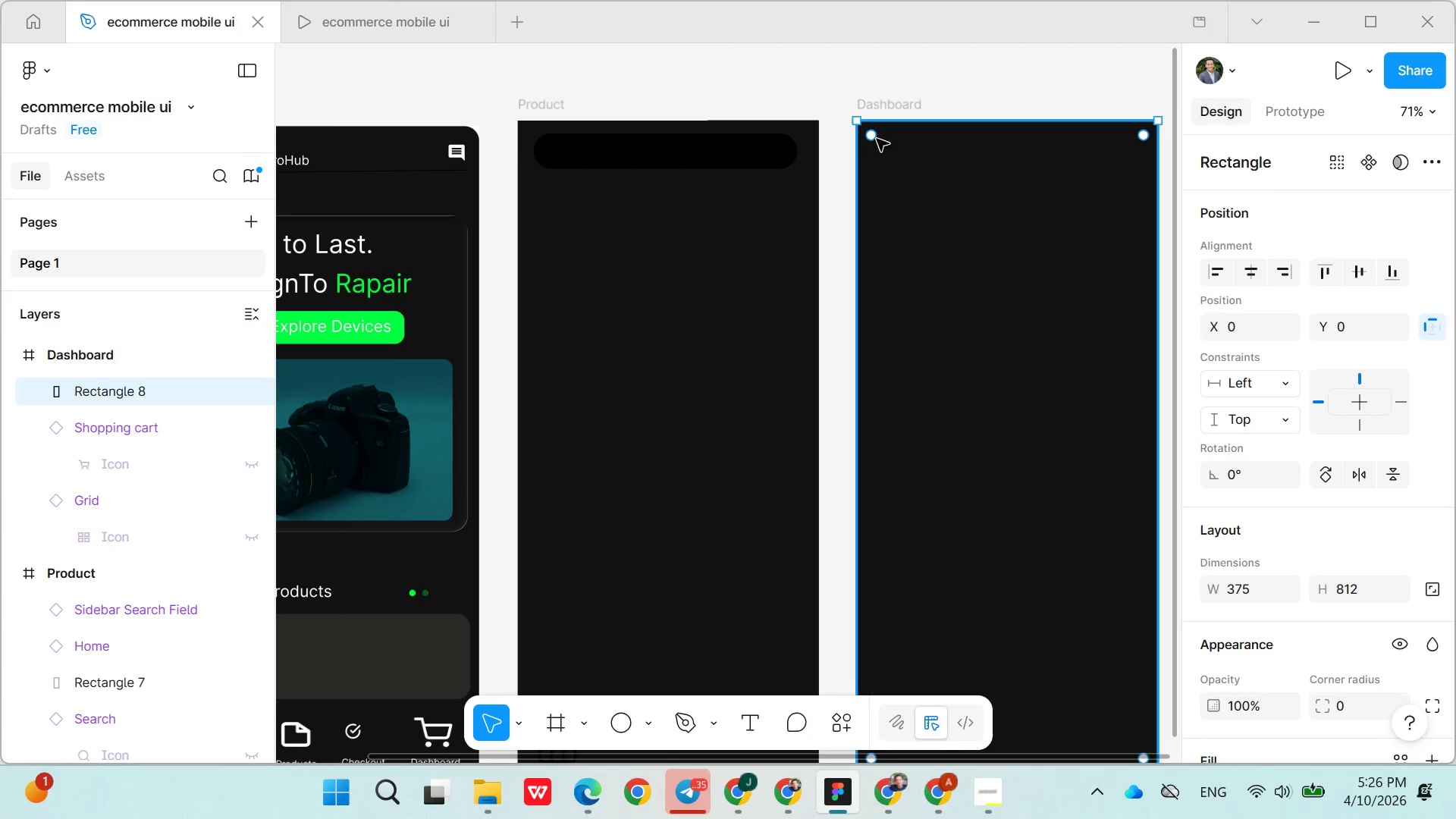 
left_click_drag(start_coordinate=[877, 139], to_coordinate=[879, 134])
 